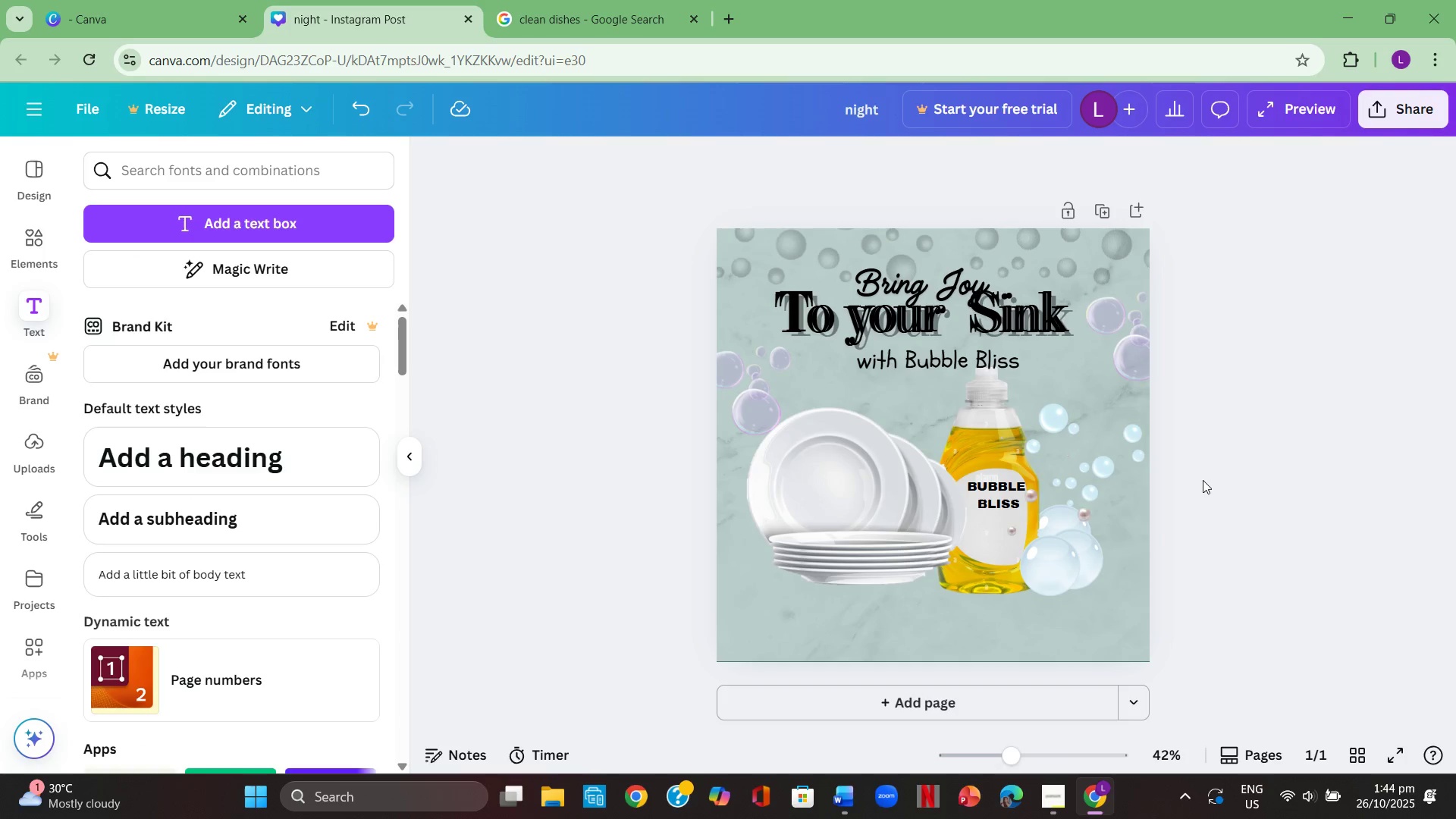 
left_click([995, 488])
 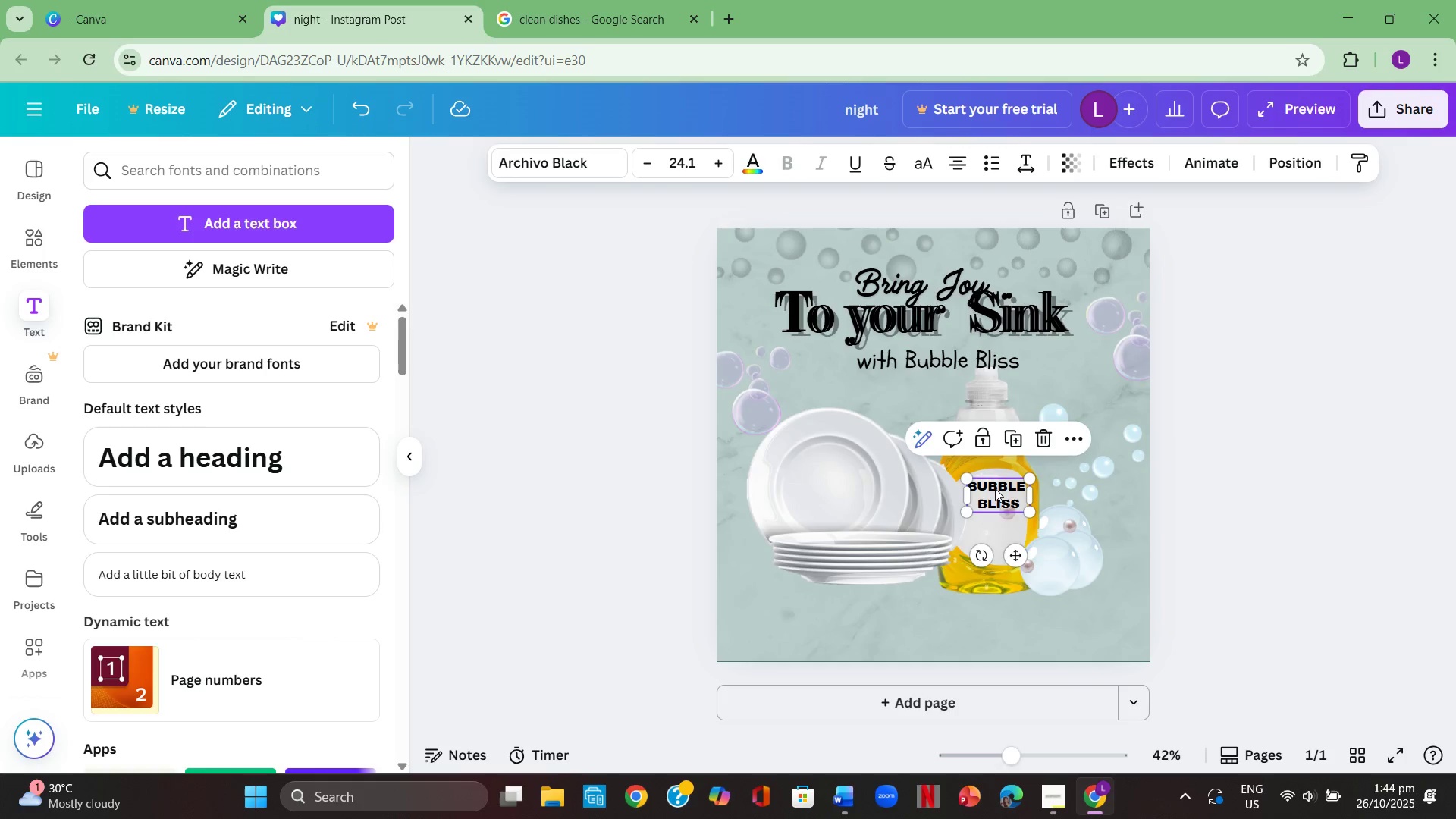 
left_click_drag(start_coordinate=[995, 488], to_coordinate=[989, 444])
 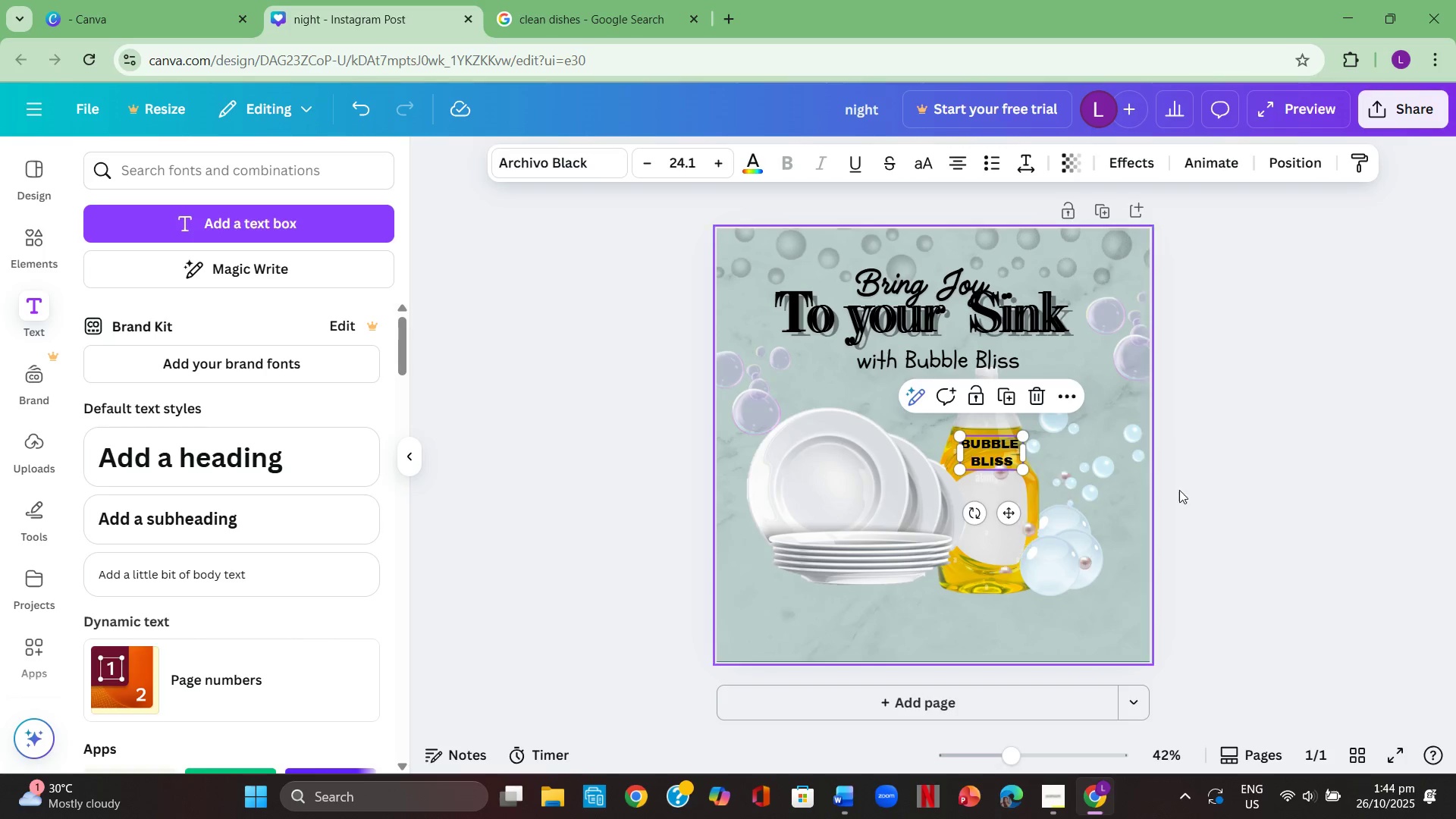 
left_click([1179, 490])
 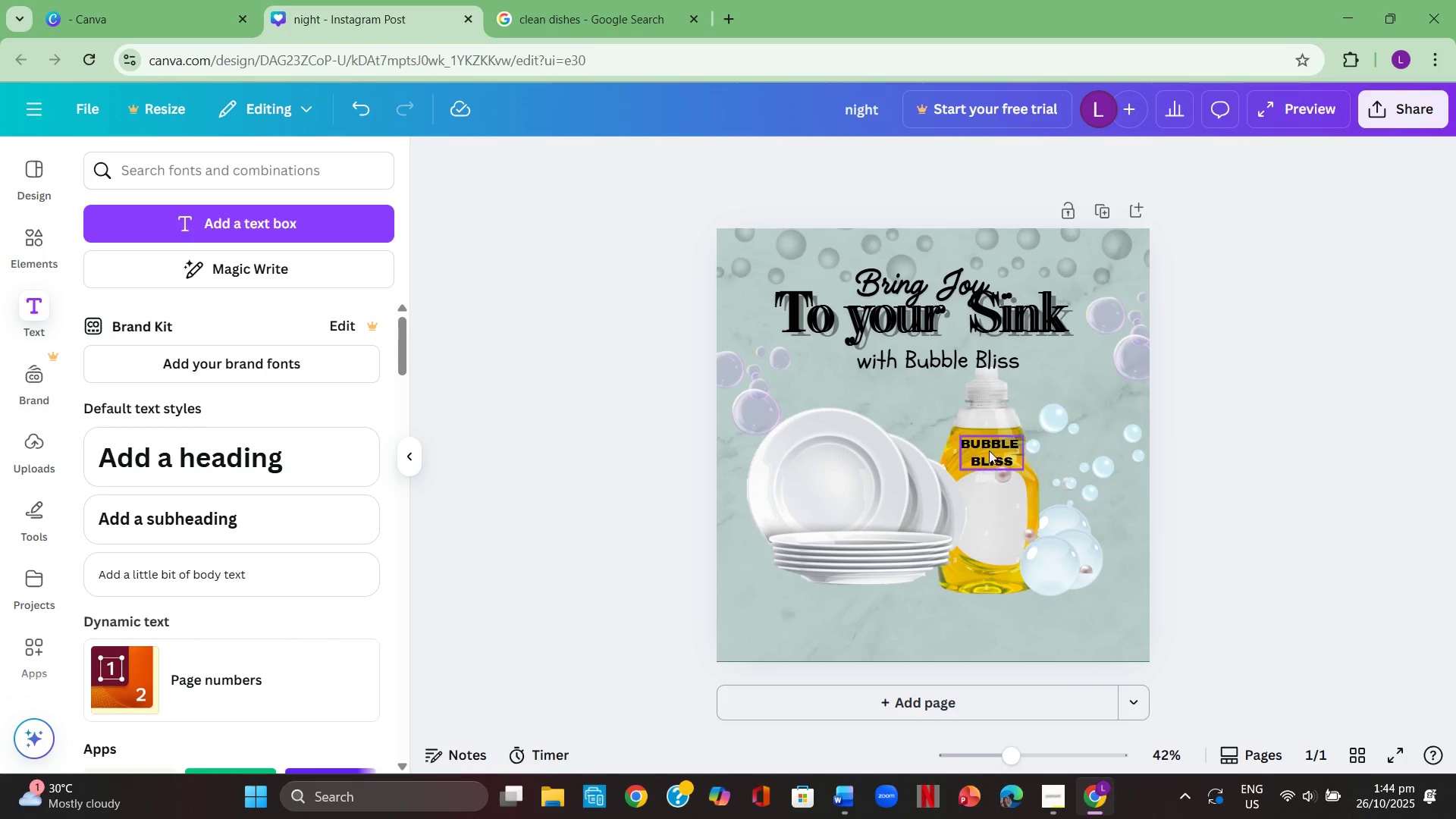 
left_click_drag(start_coordinate=[987, 450], to_coordinate=[991, 487])
 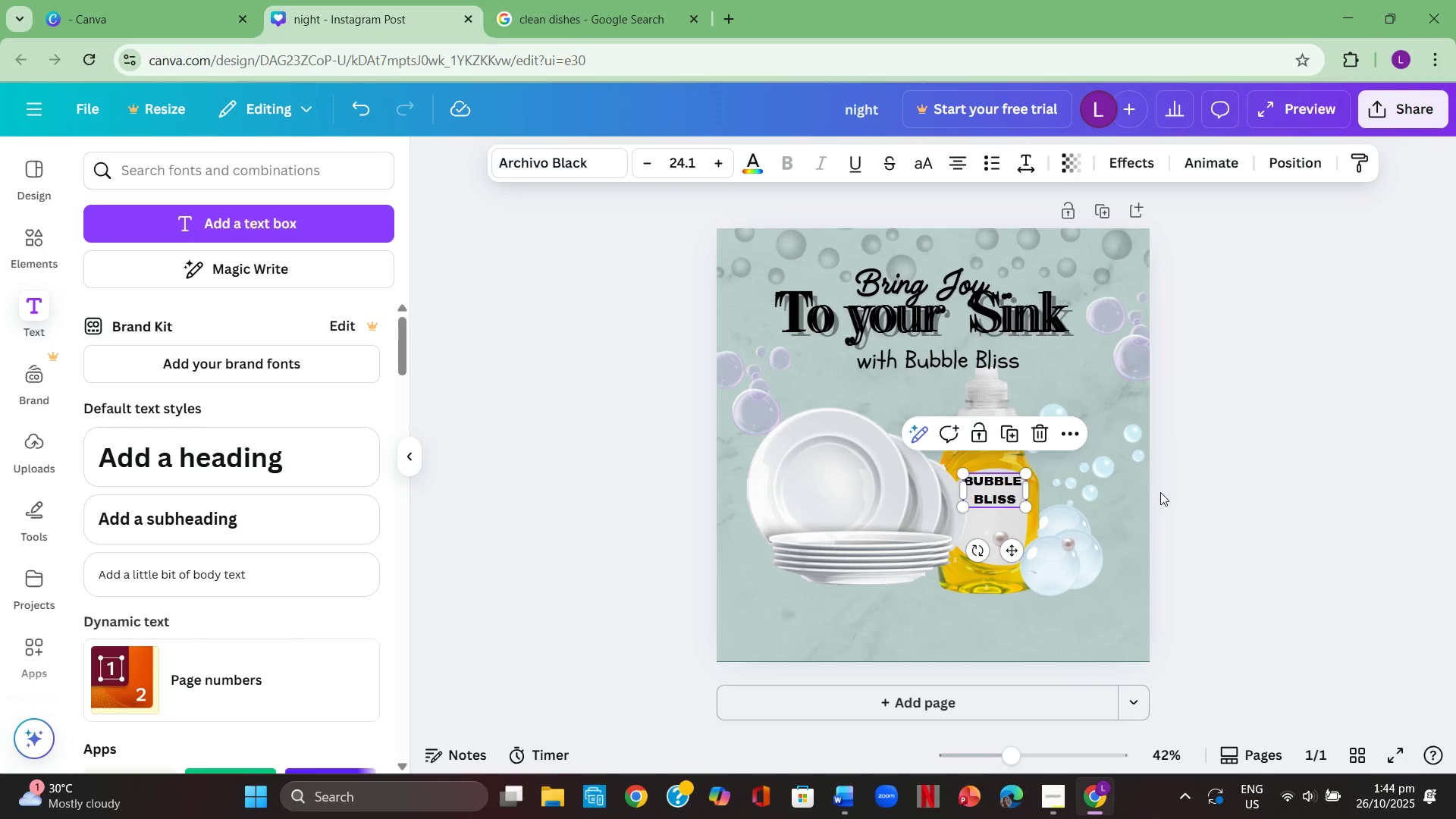 
left_click([1160, 492])
 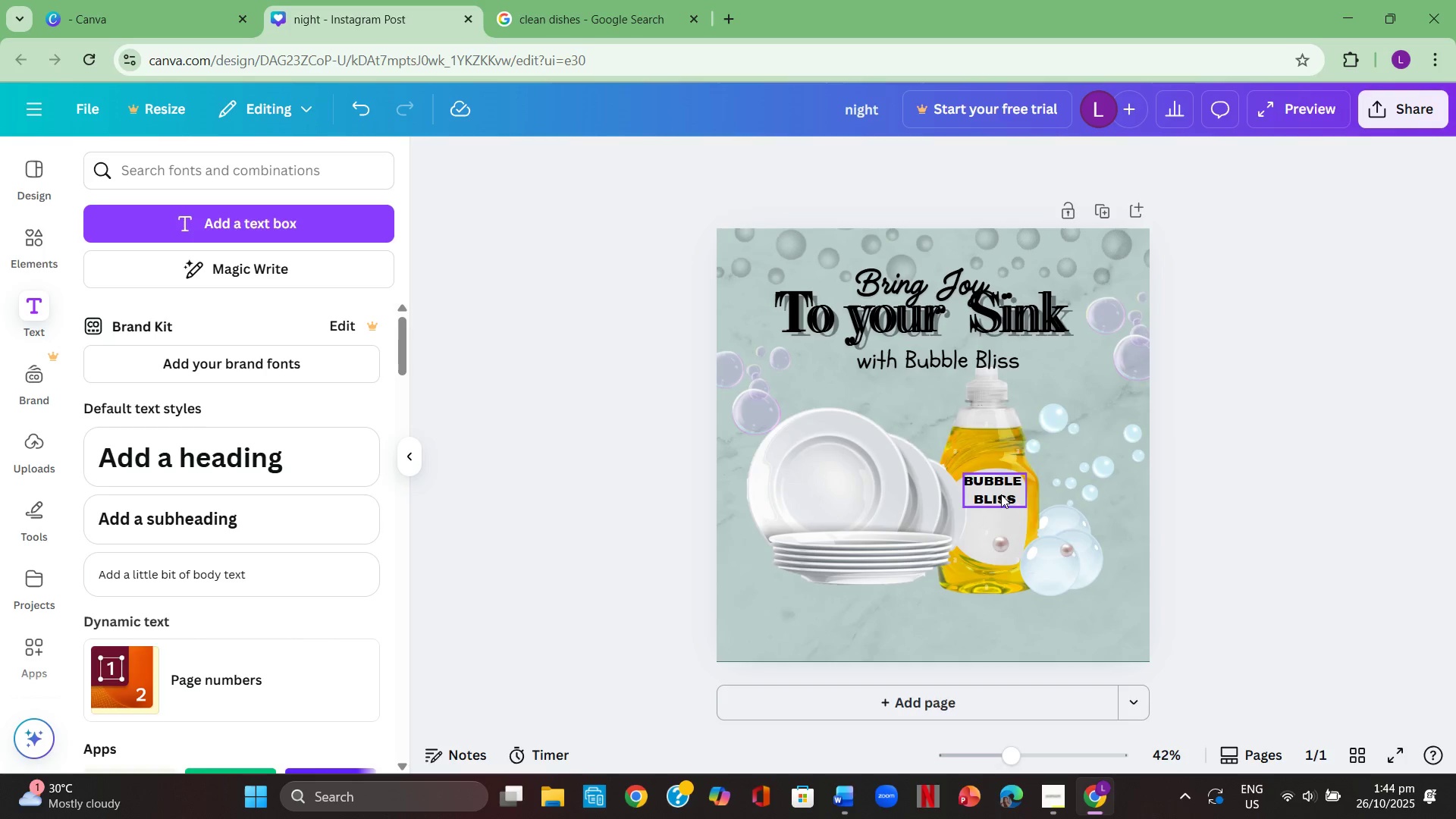 
double_click([1001, 494])
 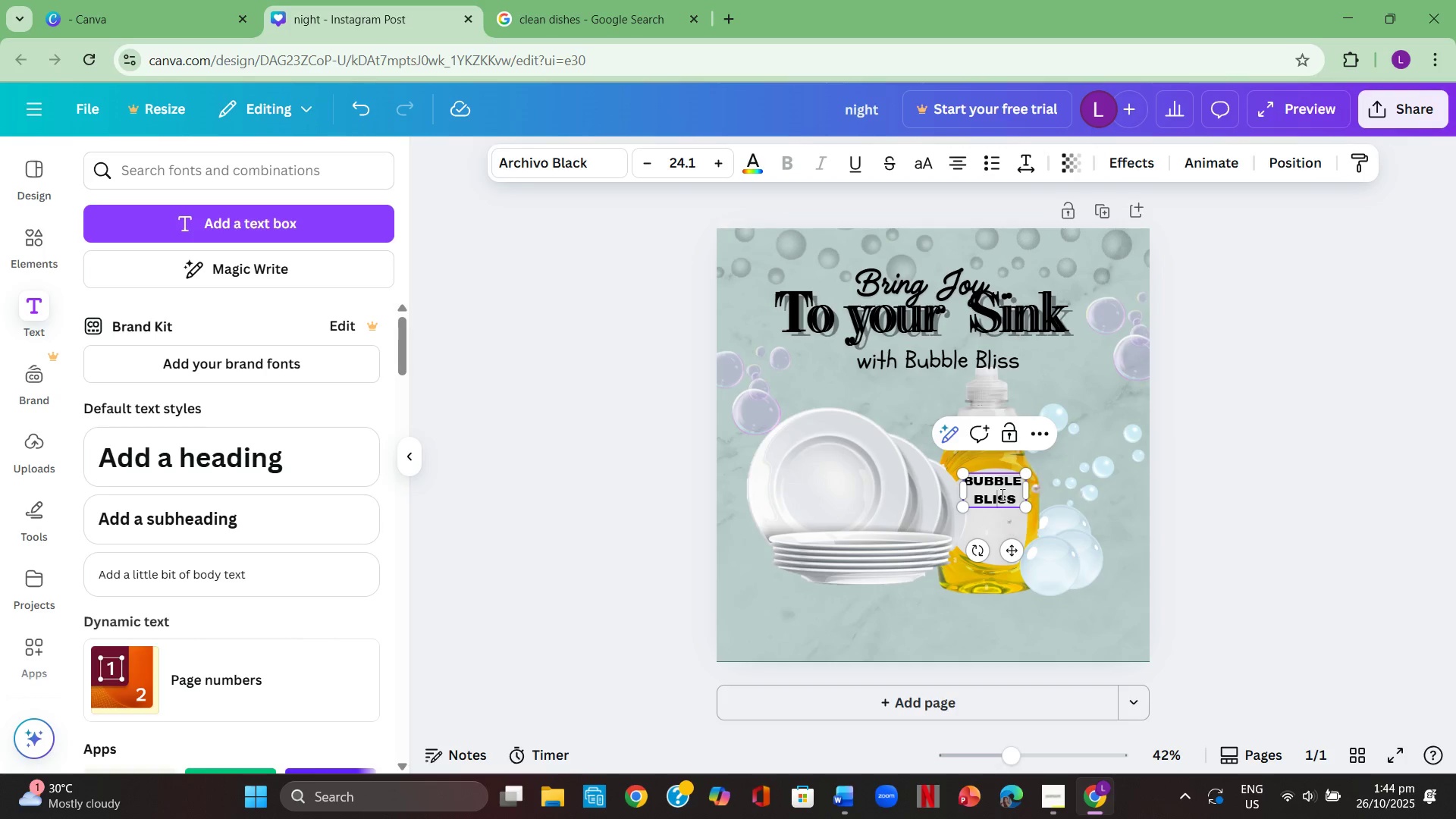 
left_click([1001, 494])
 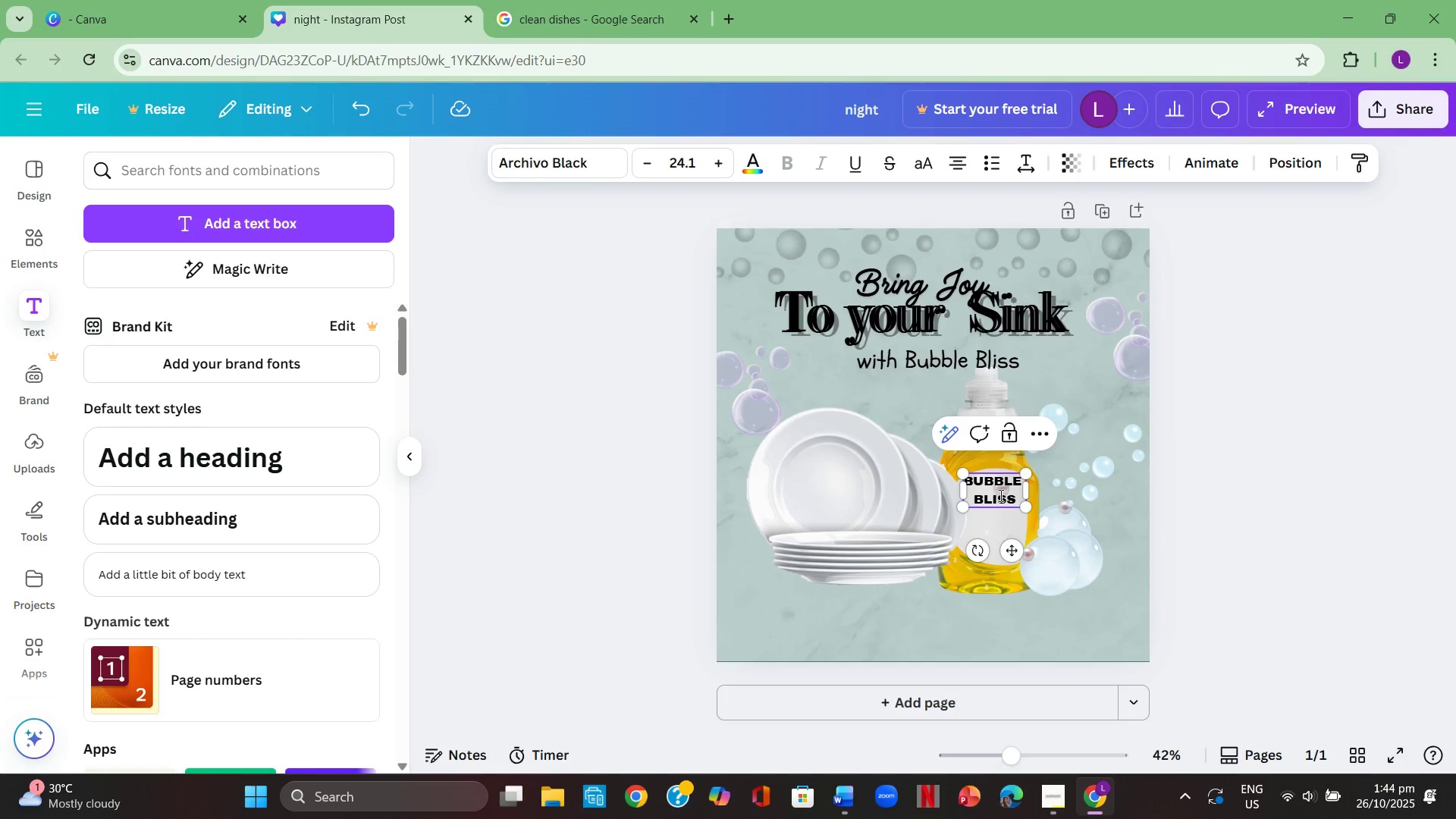 
key(Control+A)
 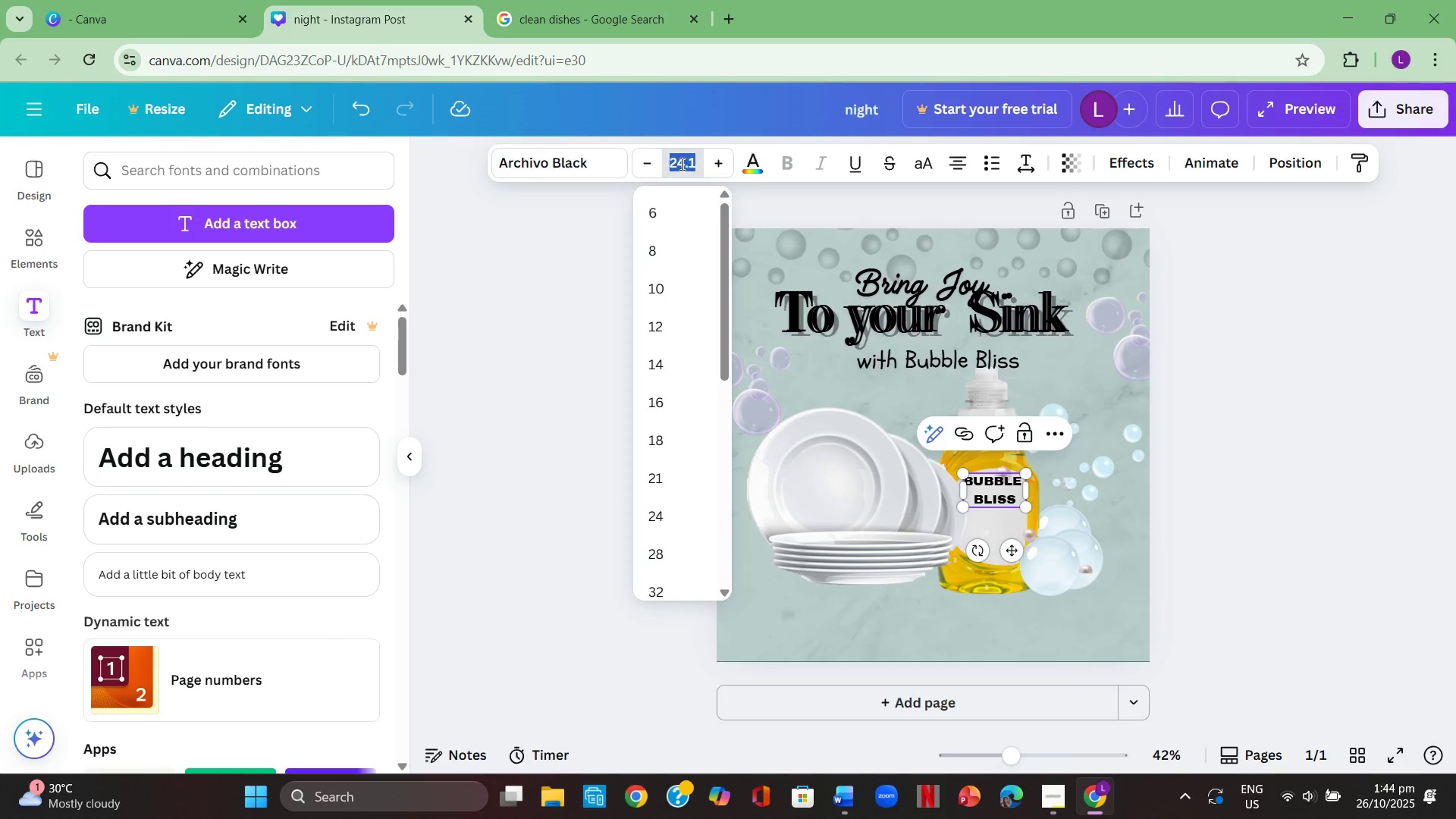 
key(Numpad2)
 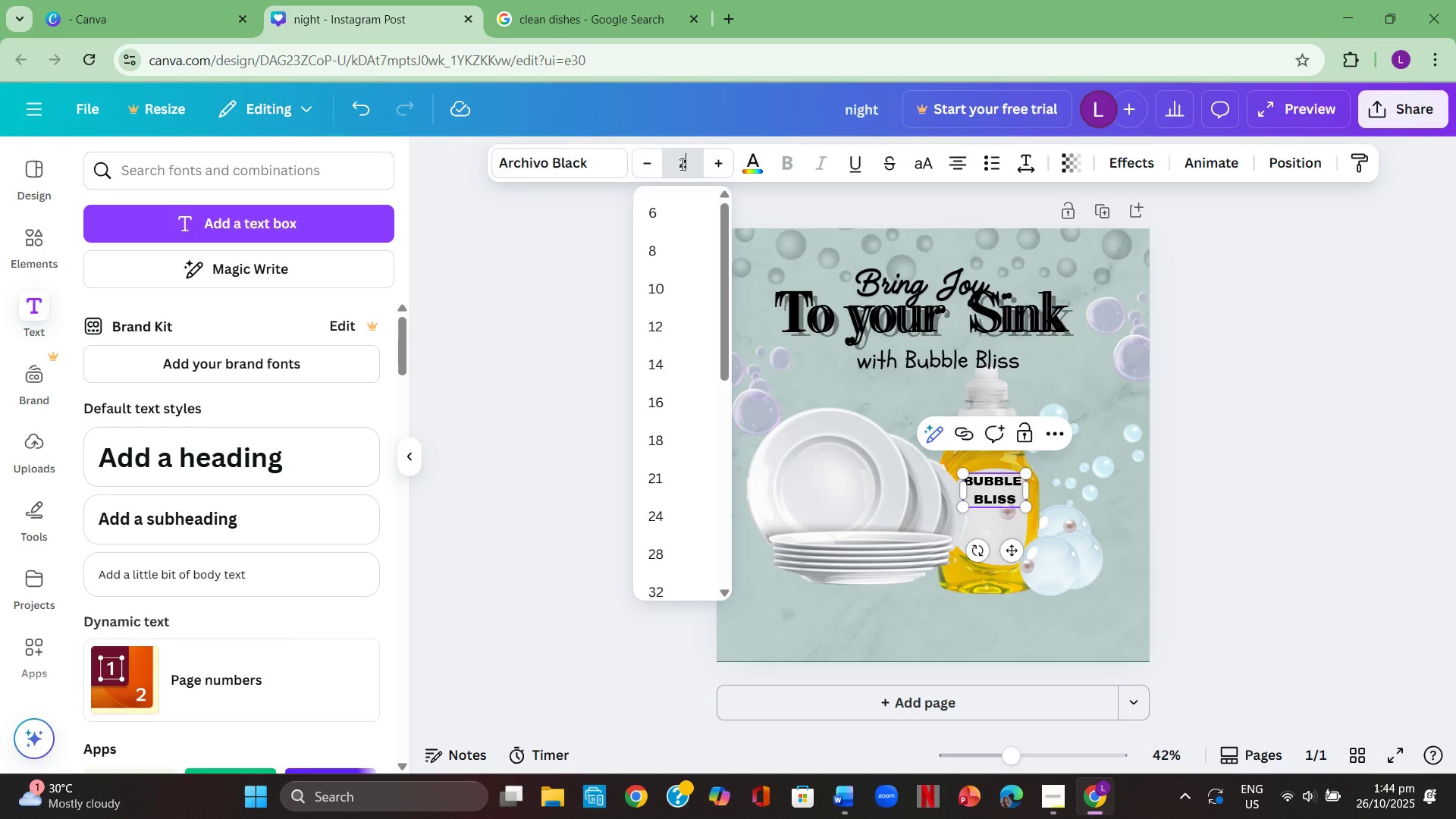 
key(Numpad0)
 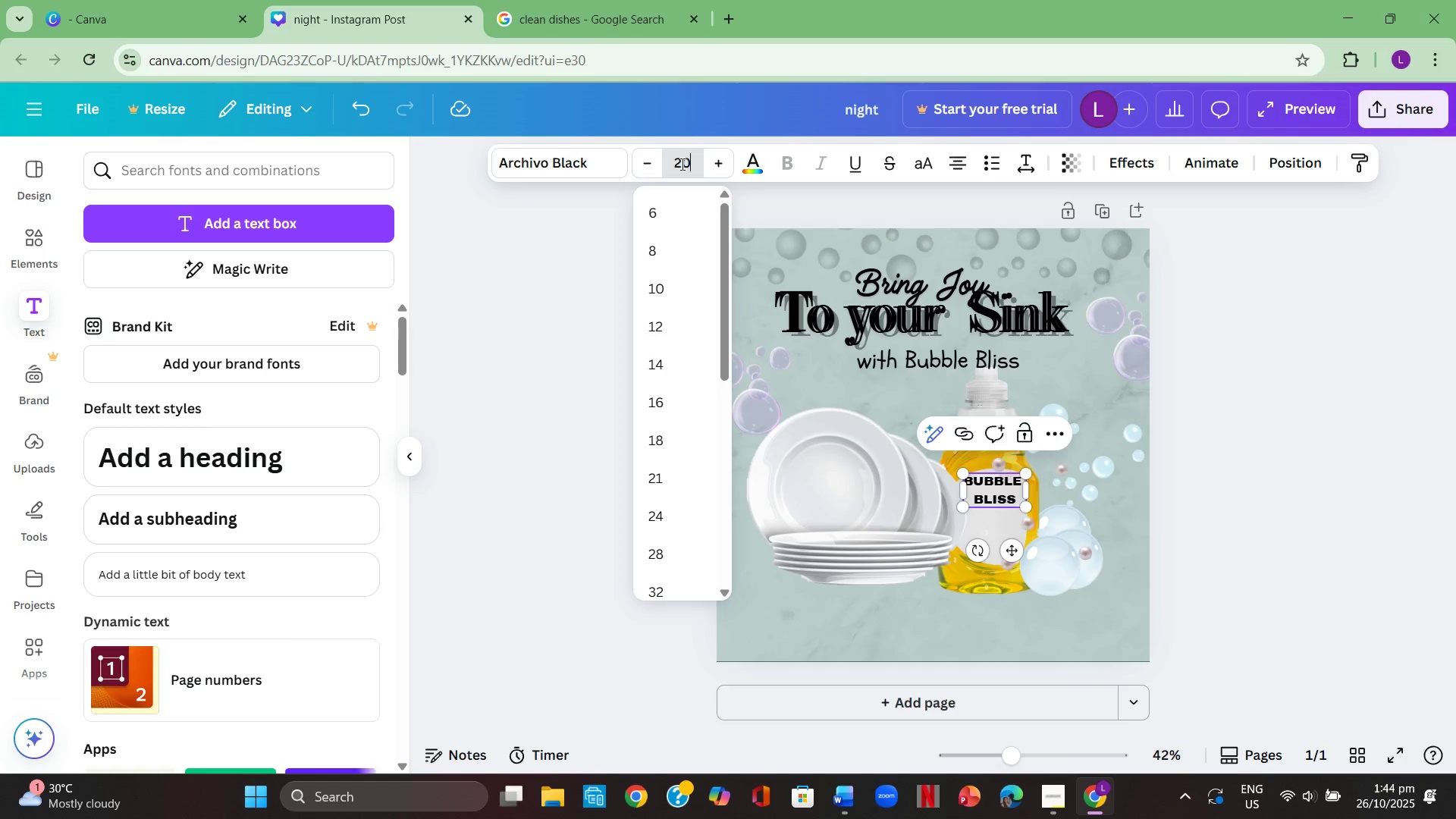 
key(Enter)
 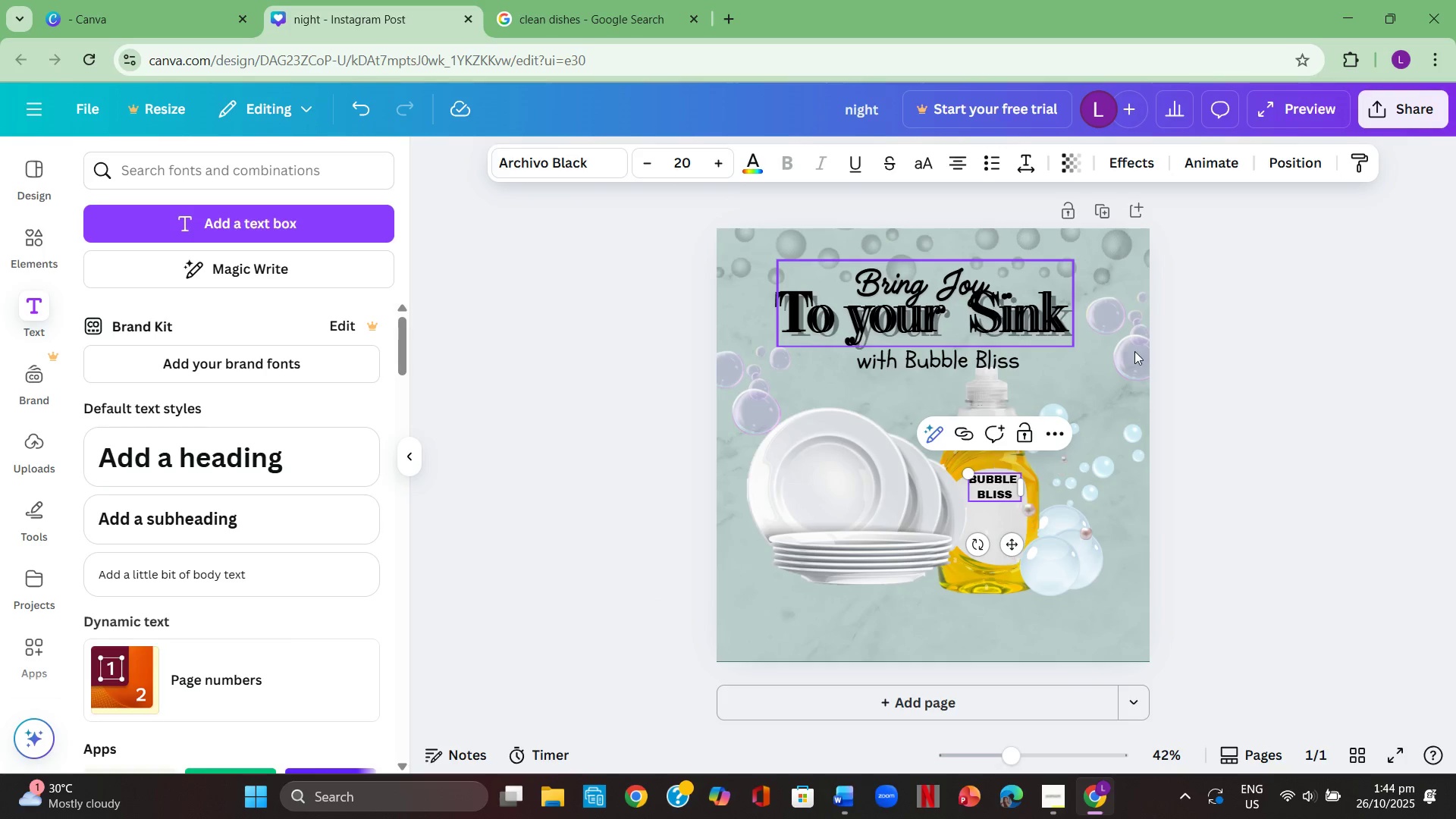 
left_click([1284, 410])
 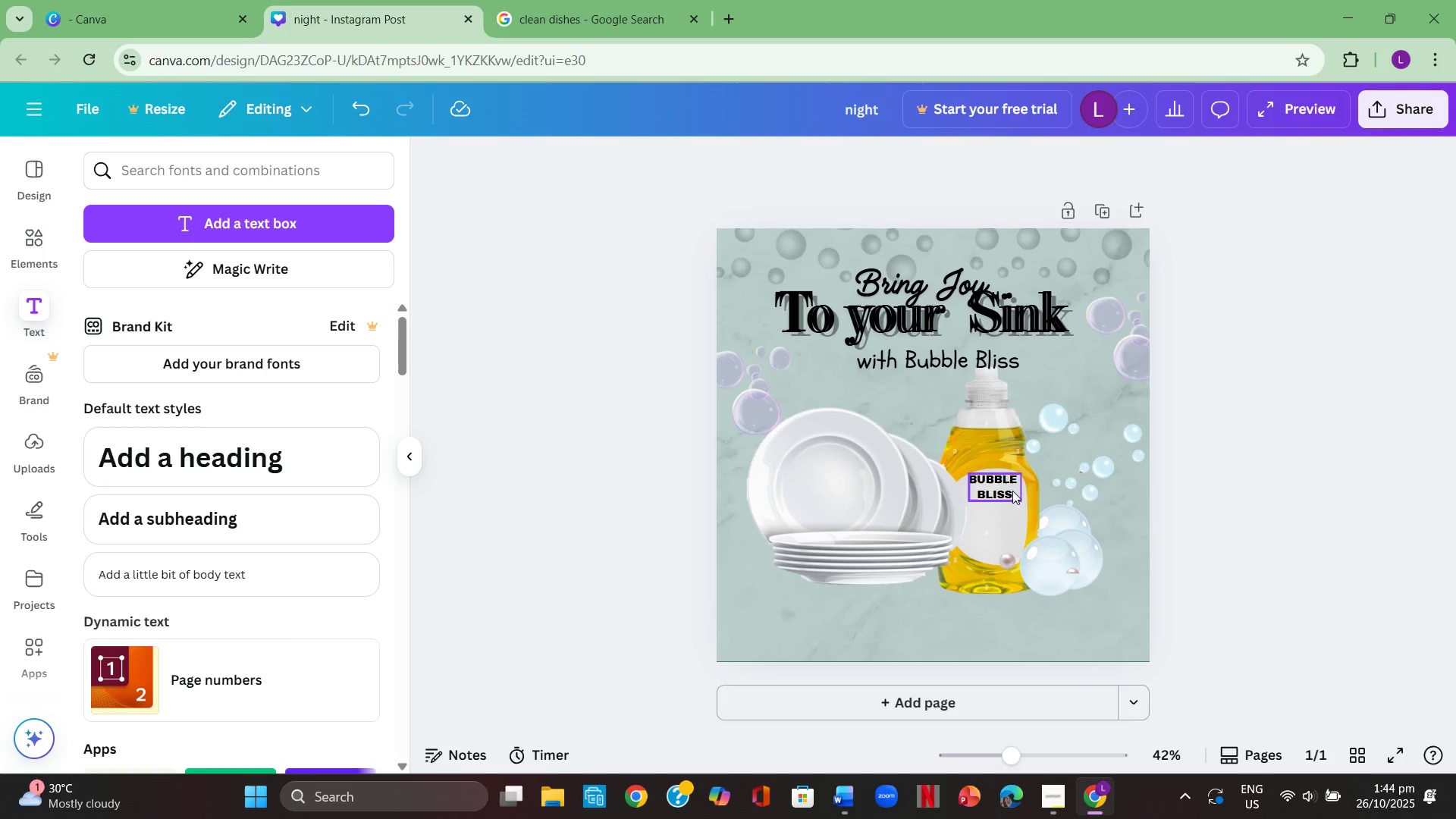 
double_click([1012, 491])
 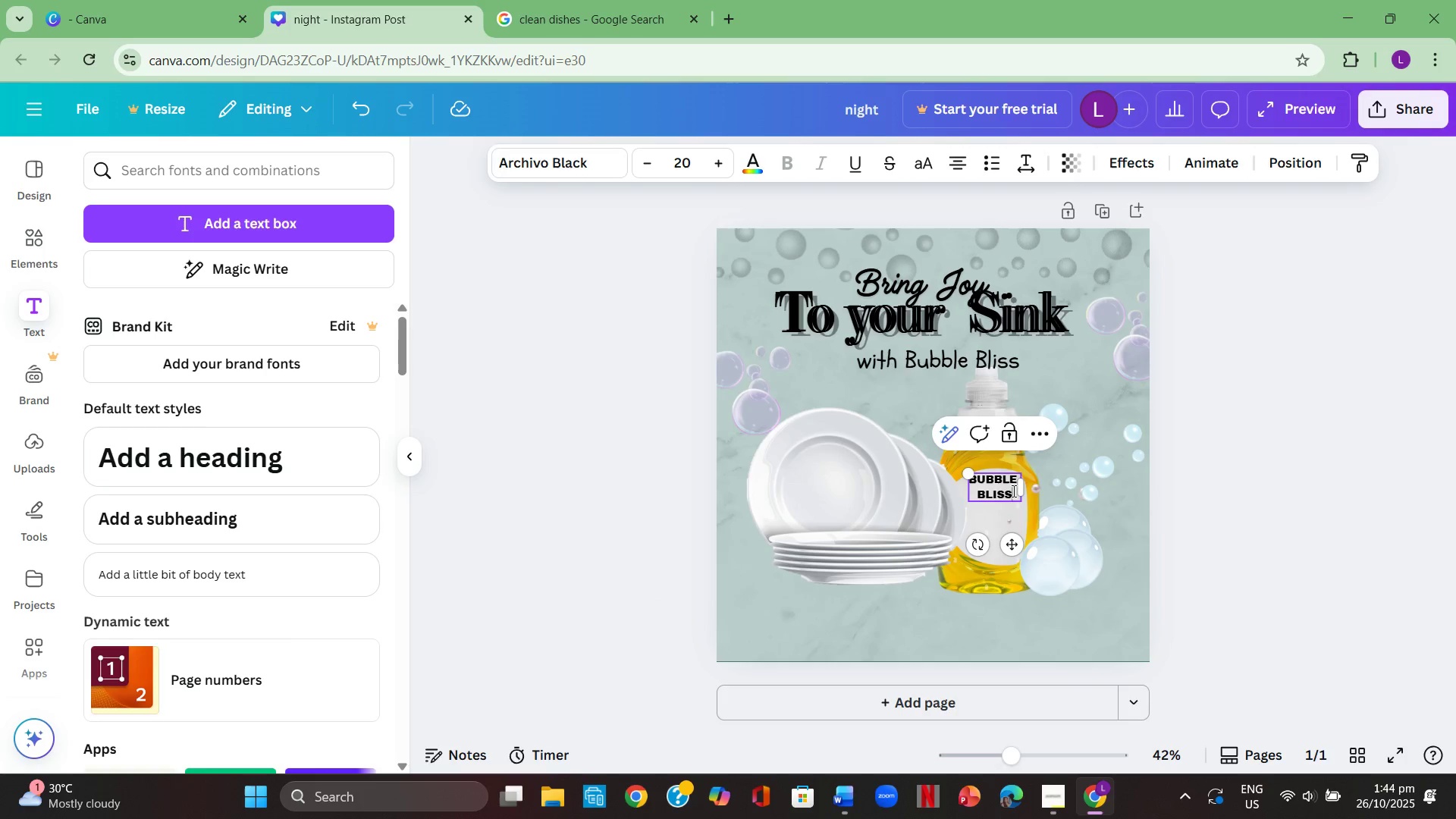 
key(Control+A)
 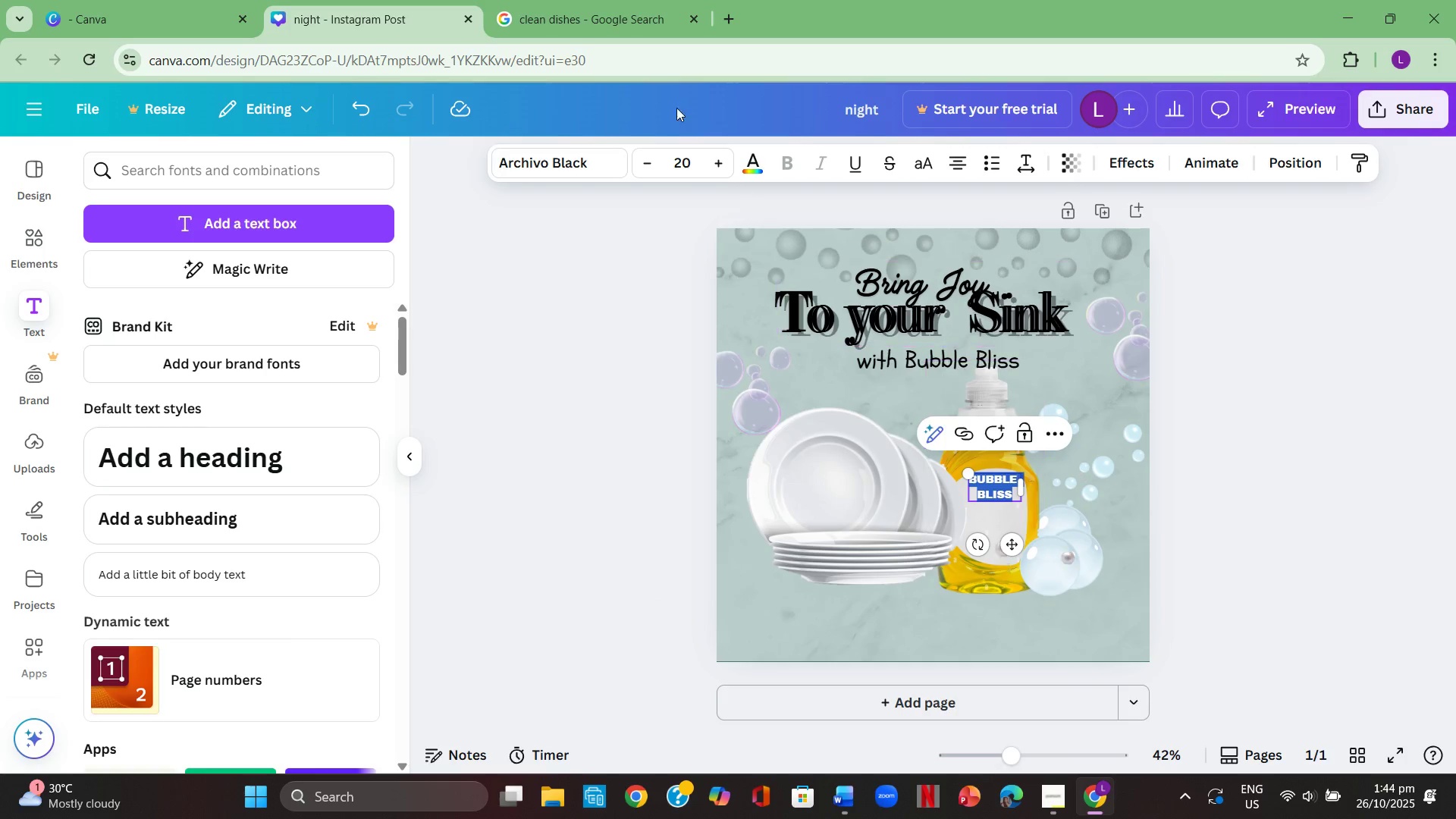 
left_click([594, 163])
 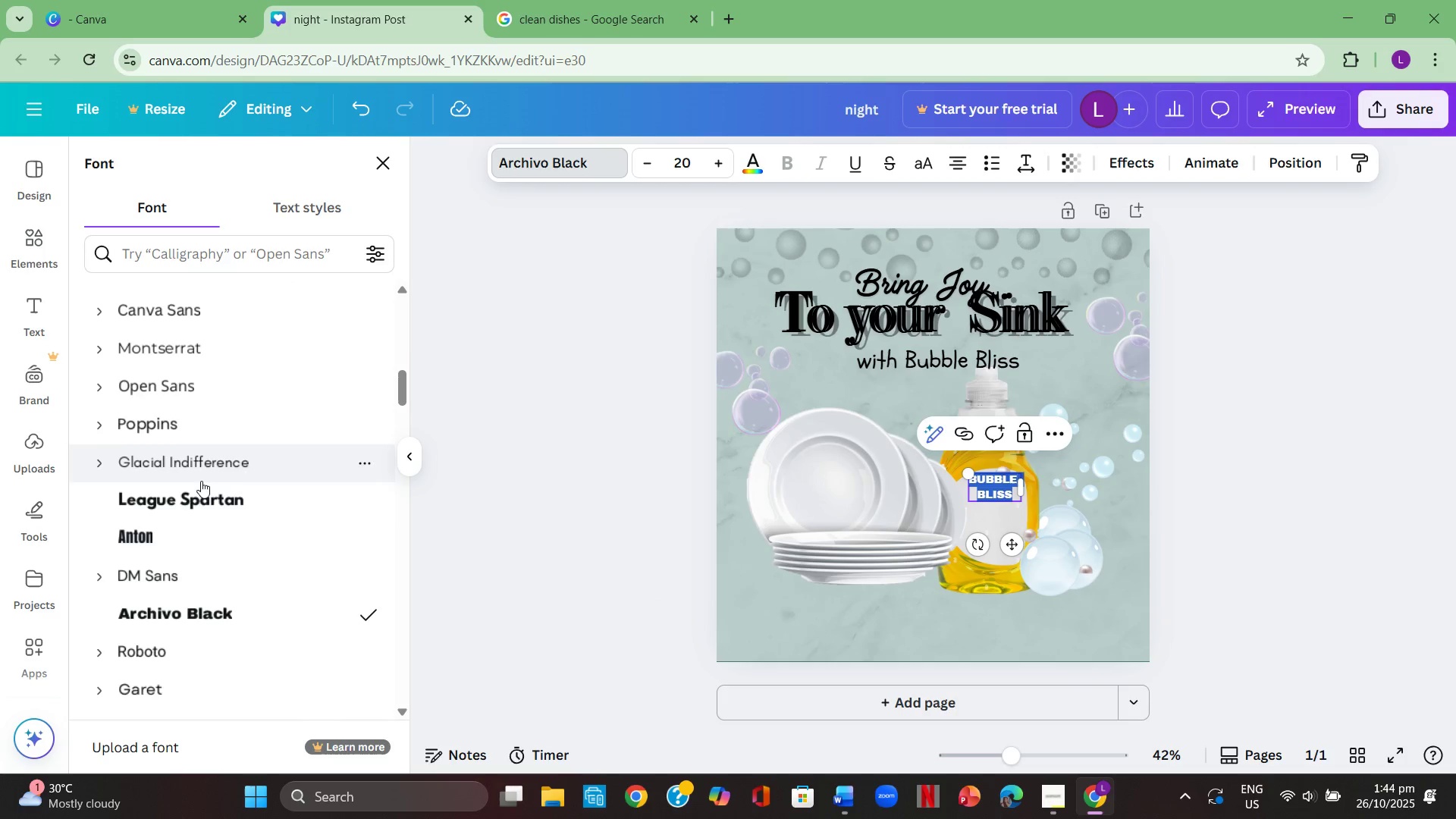 
scroll: coordinate [218, 486], scroll_direction: down, amount: 4.0
 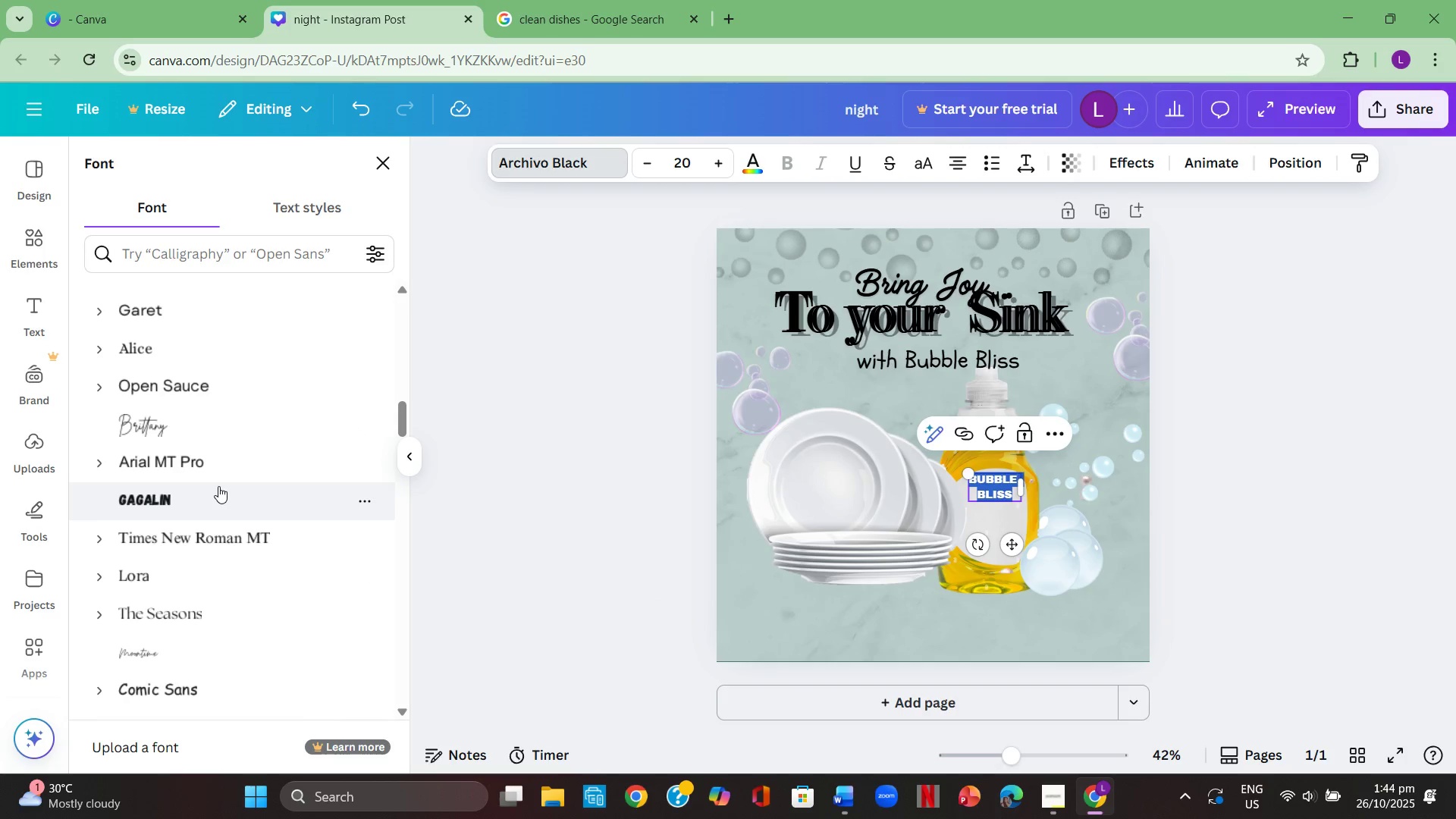 
left_click([218, 487])
 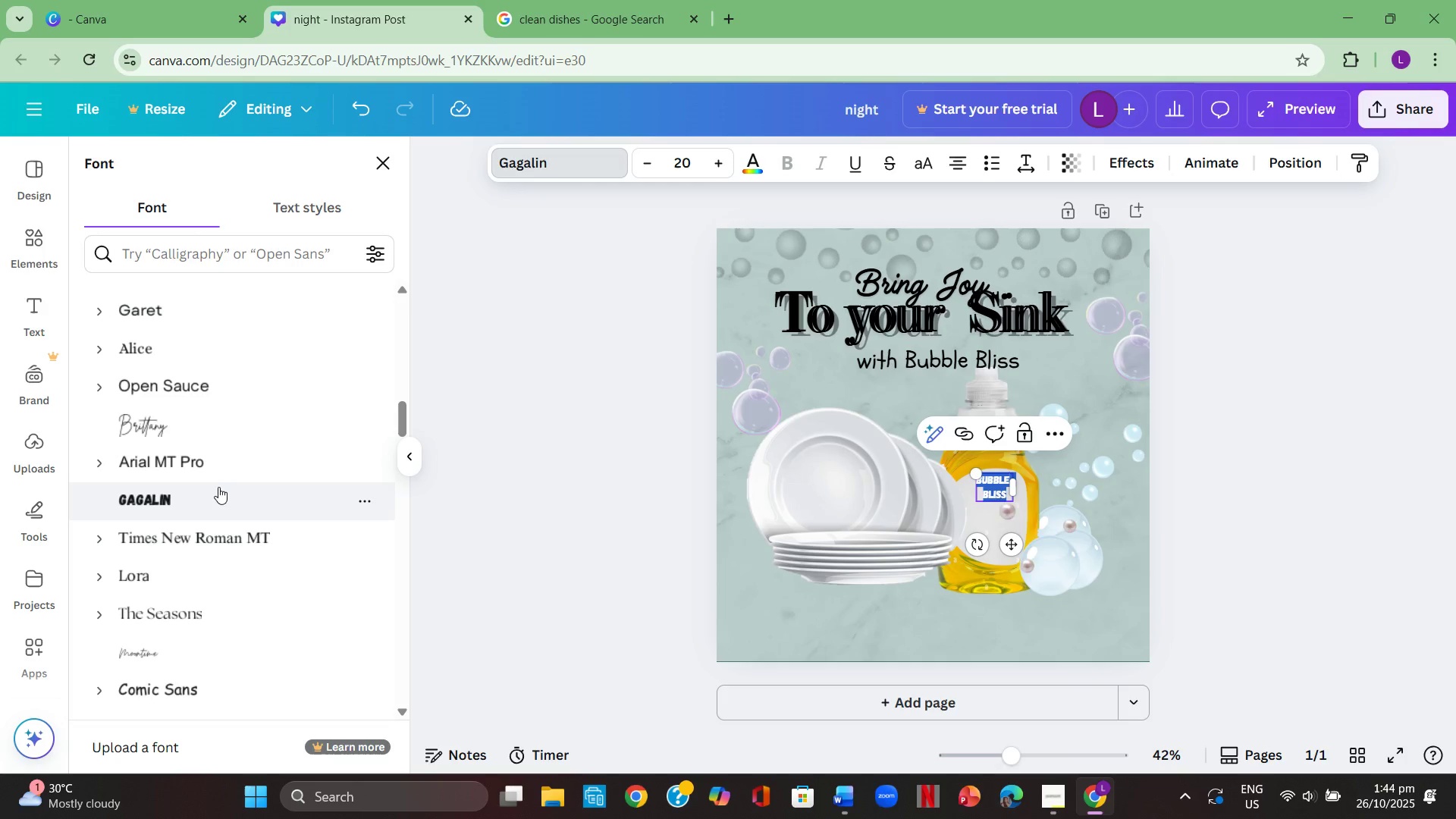 
scroll: coordinate [224, 492], scroll_direction: down, amount: 2.0
 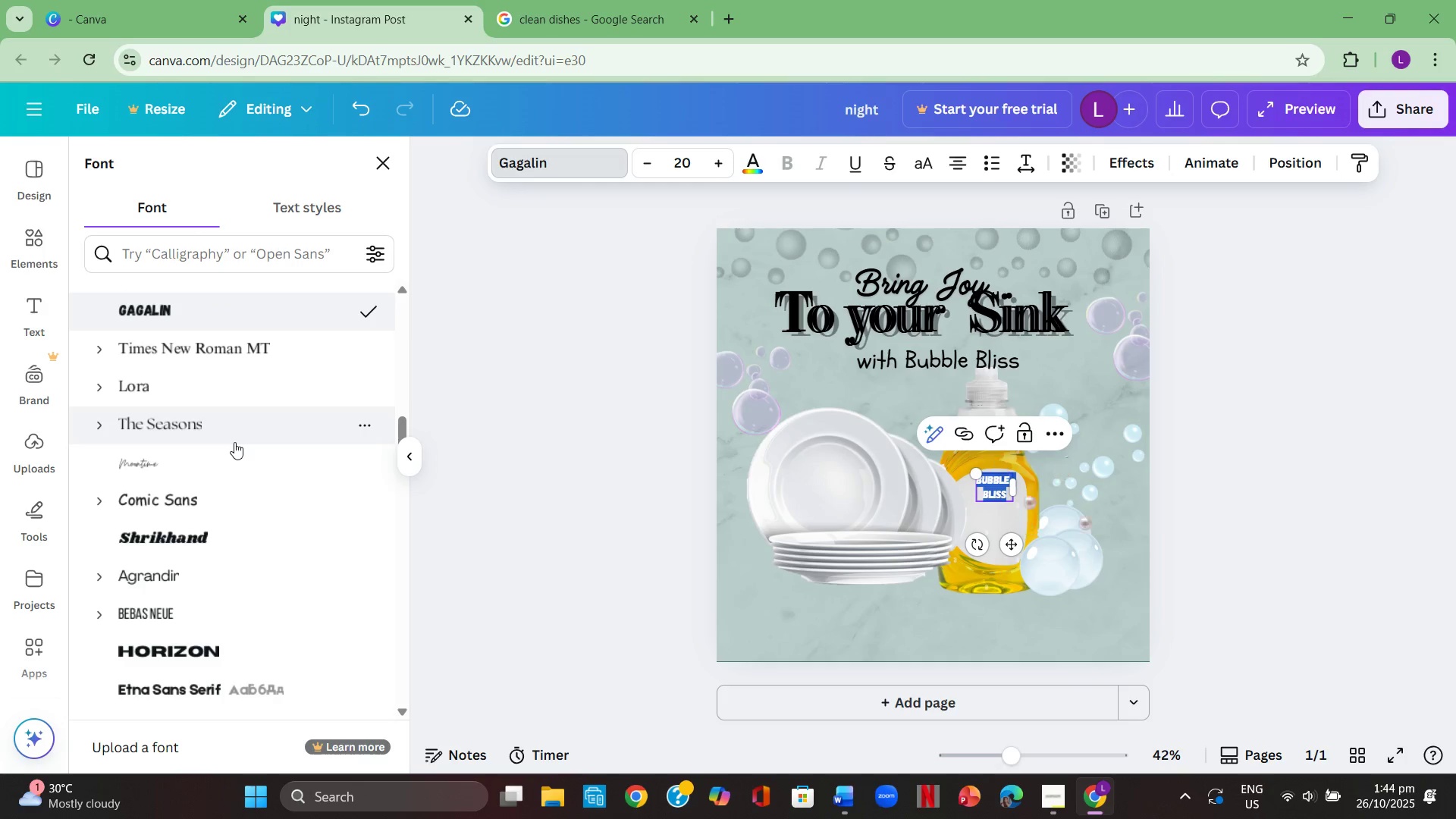 
left_click([234, 441])
 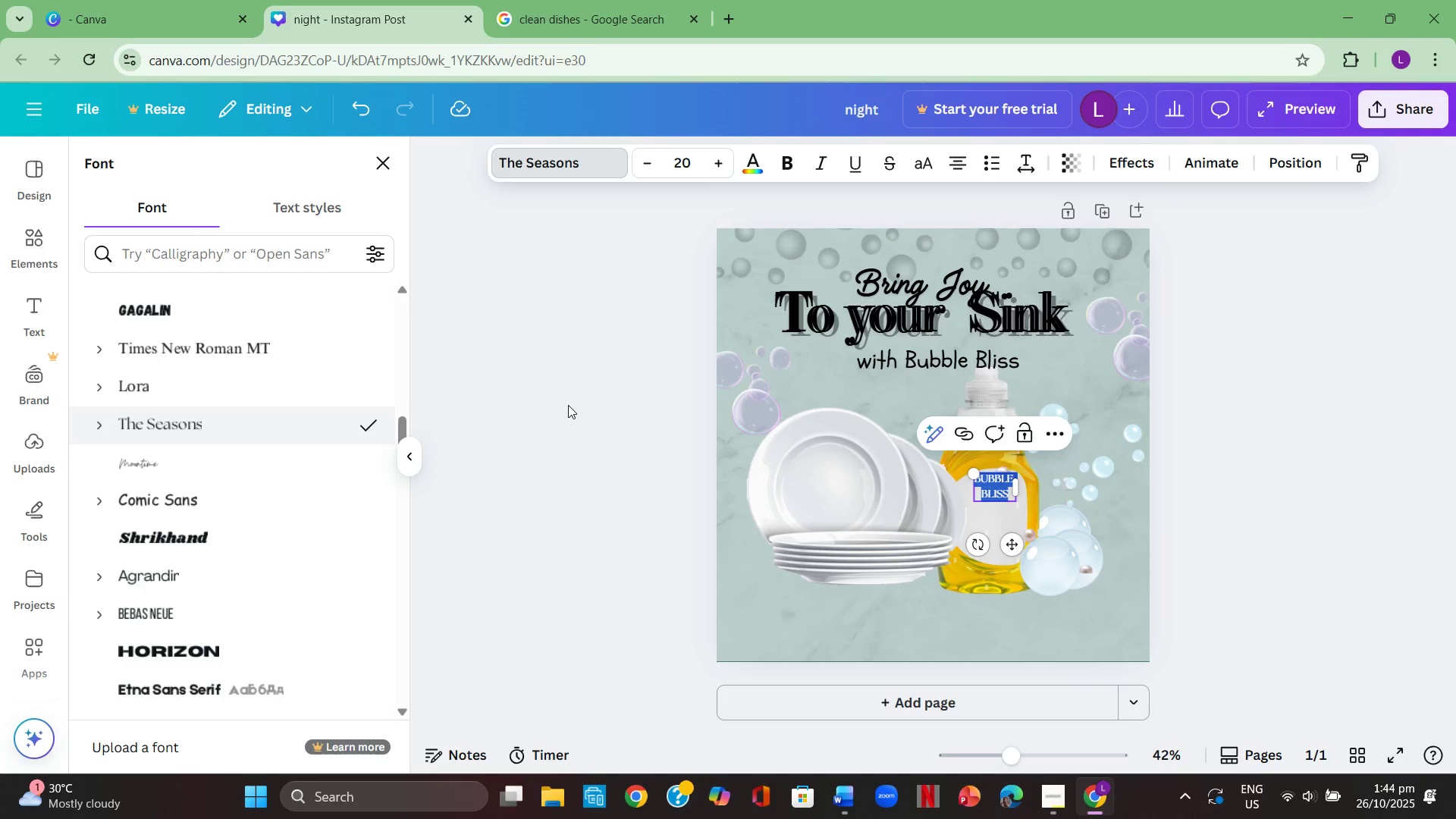 
double_click([568, 405])
 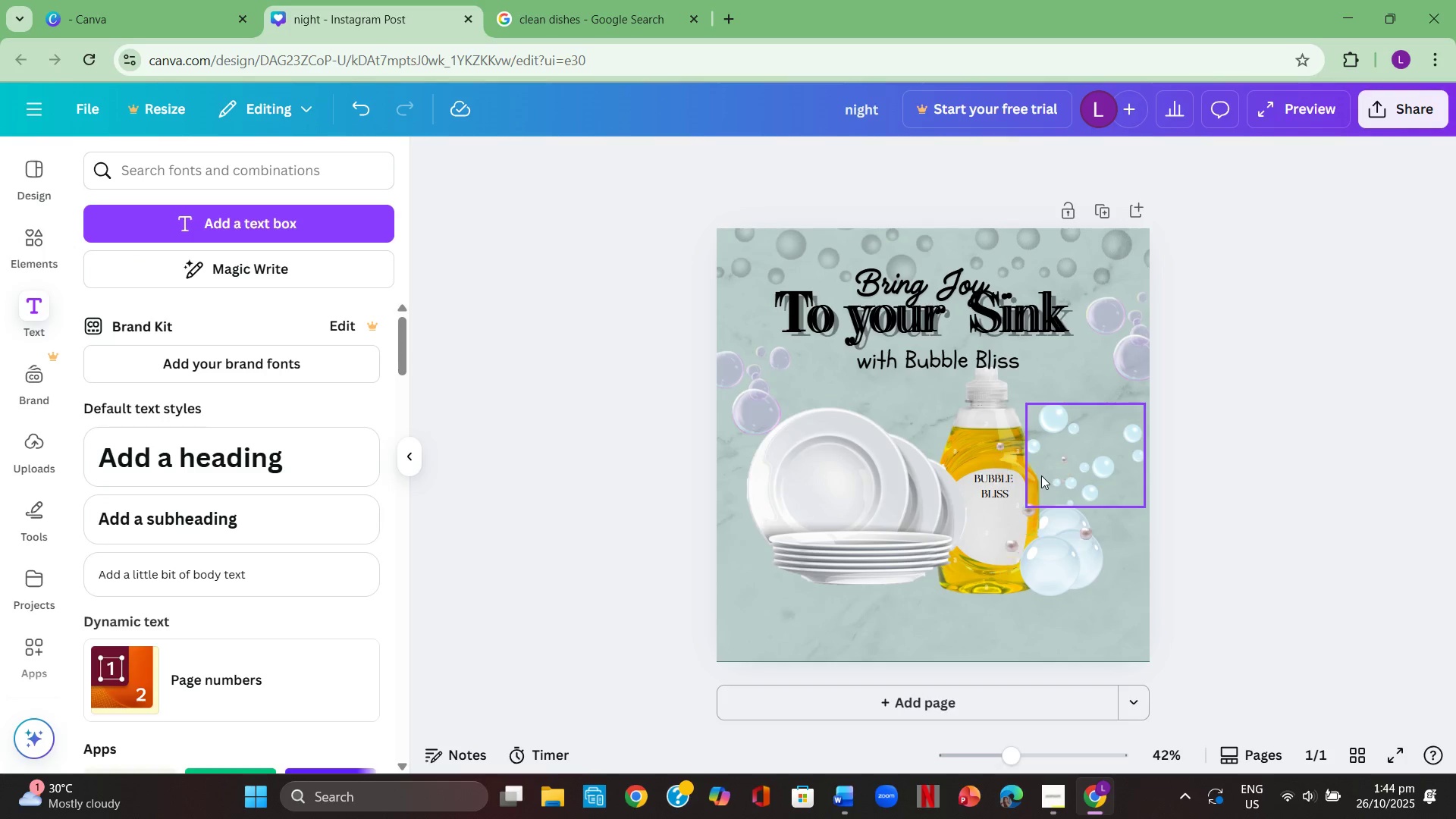 
left_click([993, 480])
 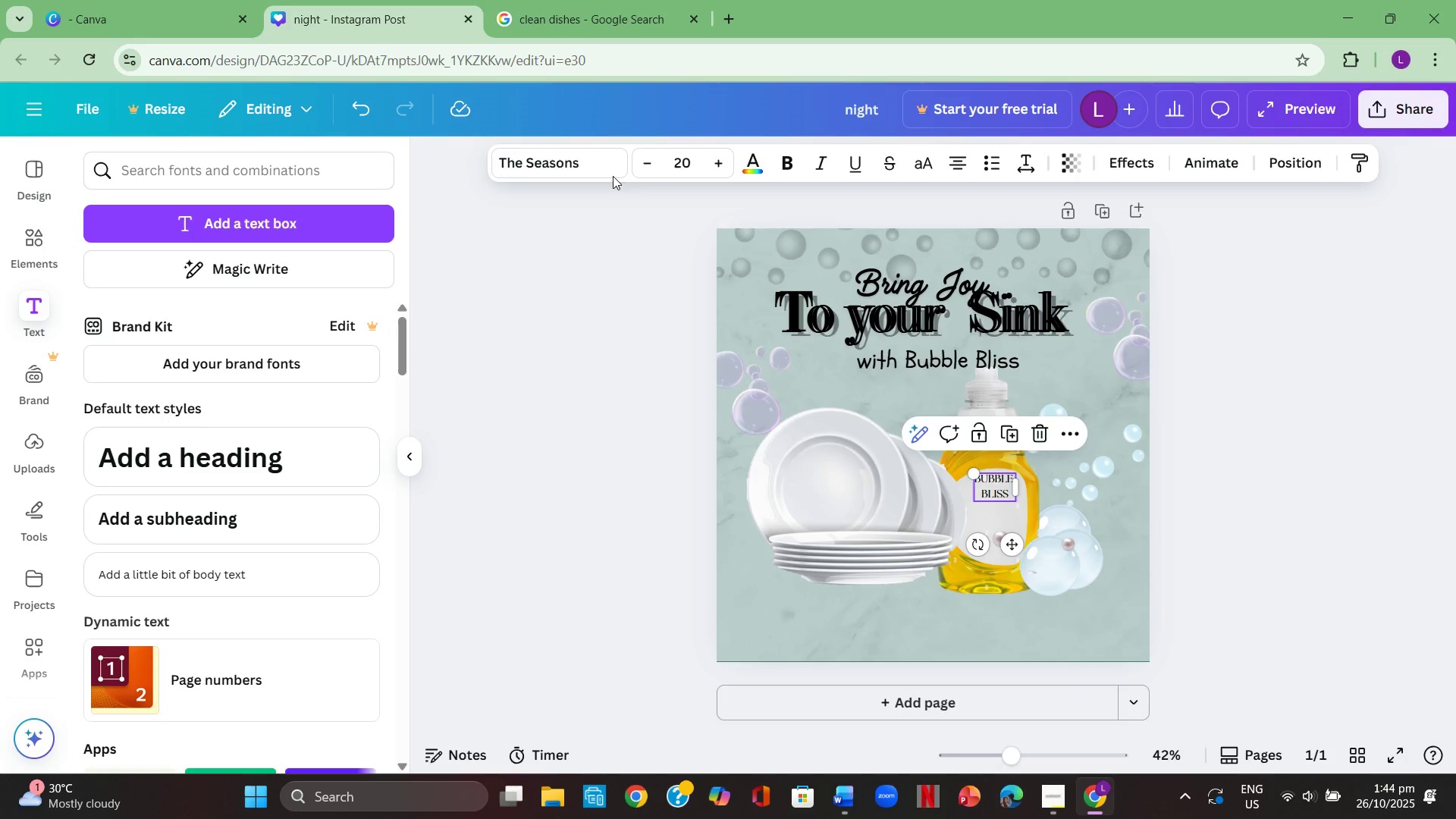 
left_click([576, 163])
 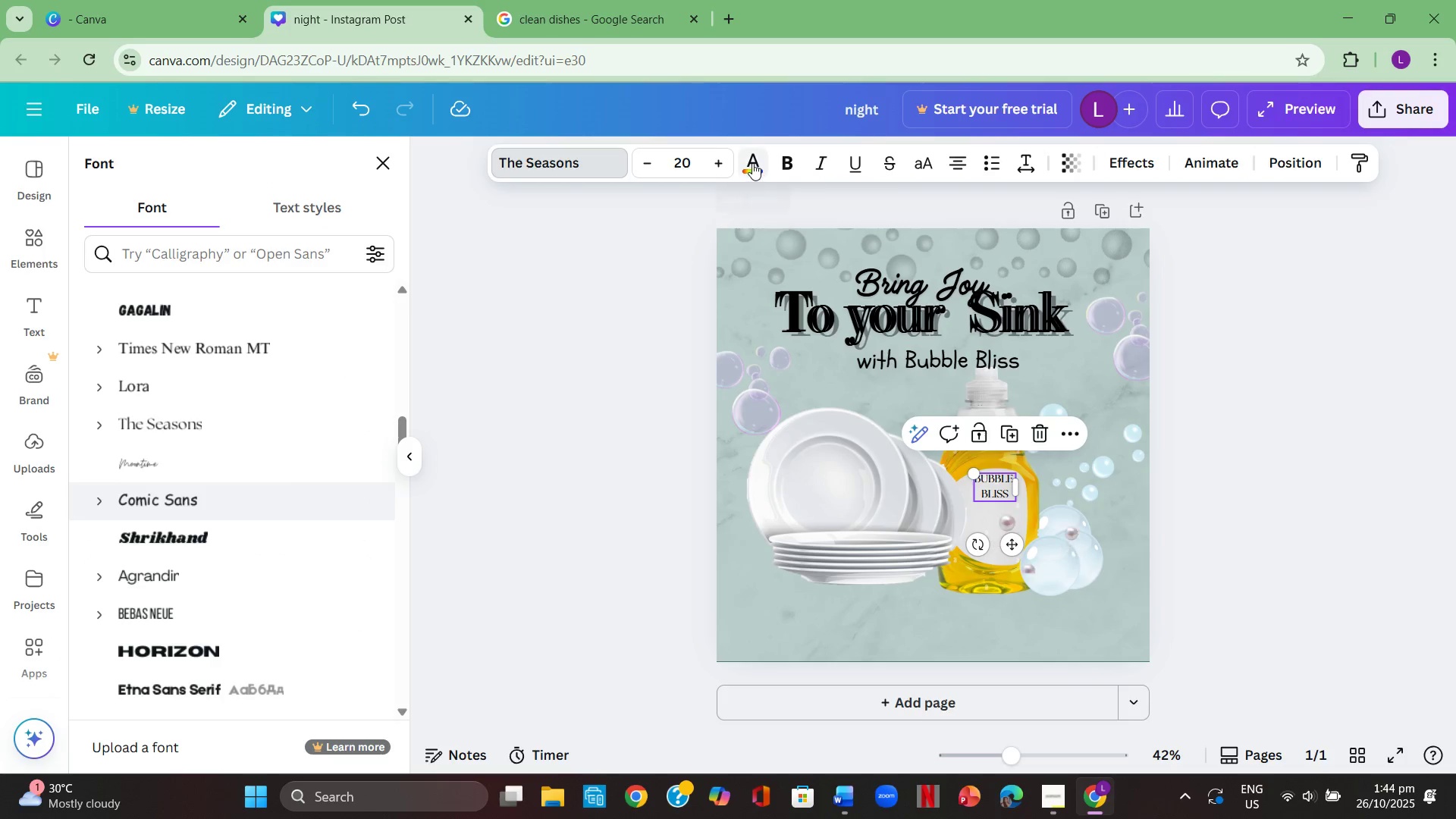 
left_click([779, 163])
 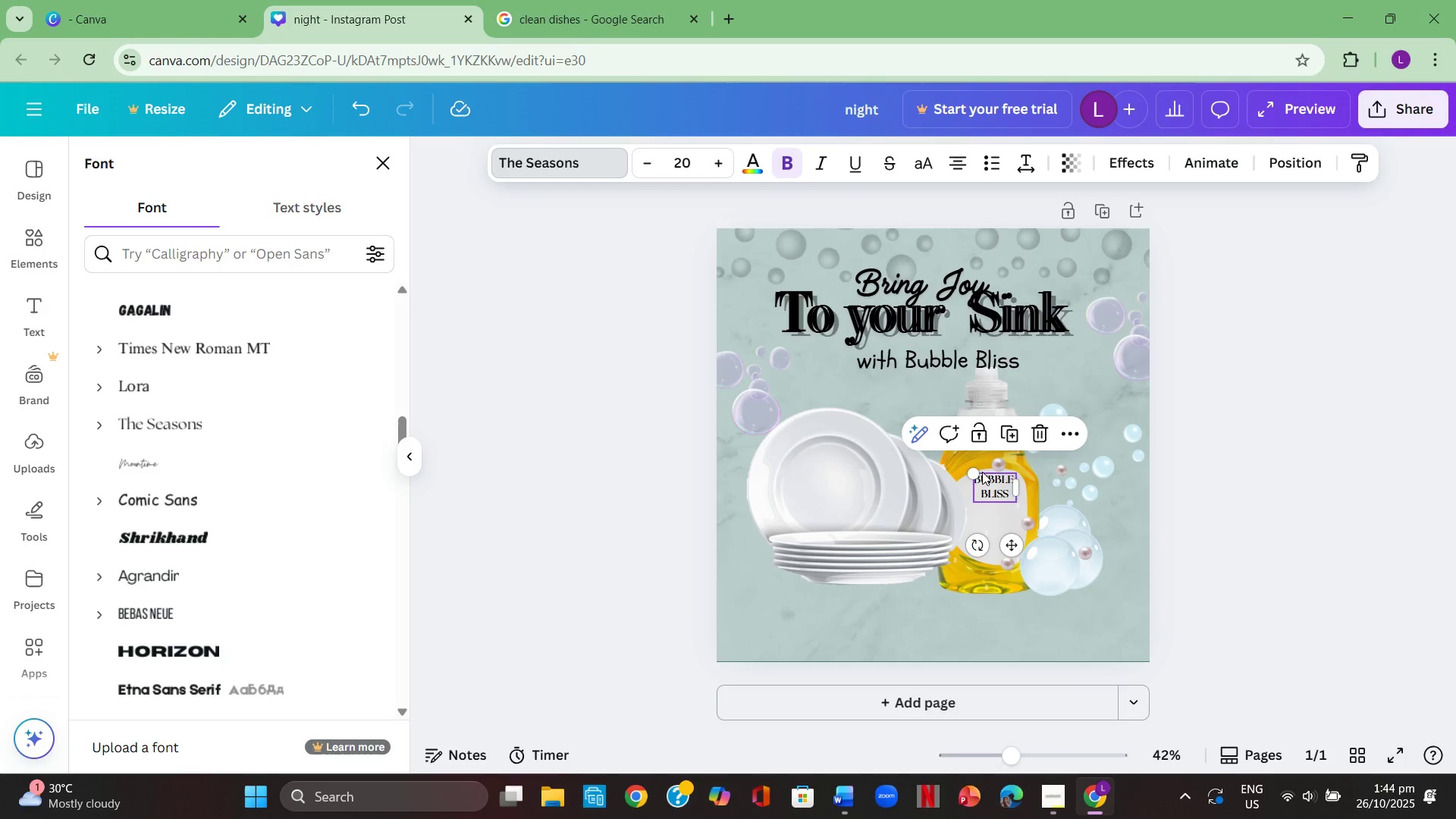 
left_click([988, 480])
 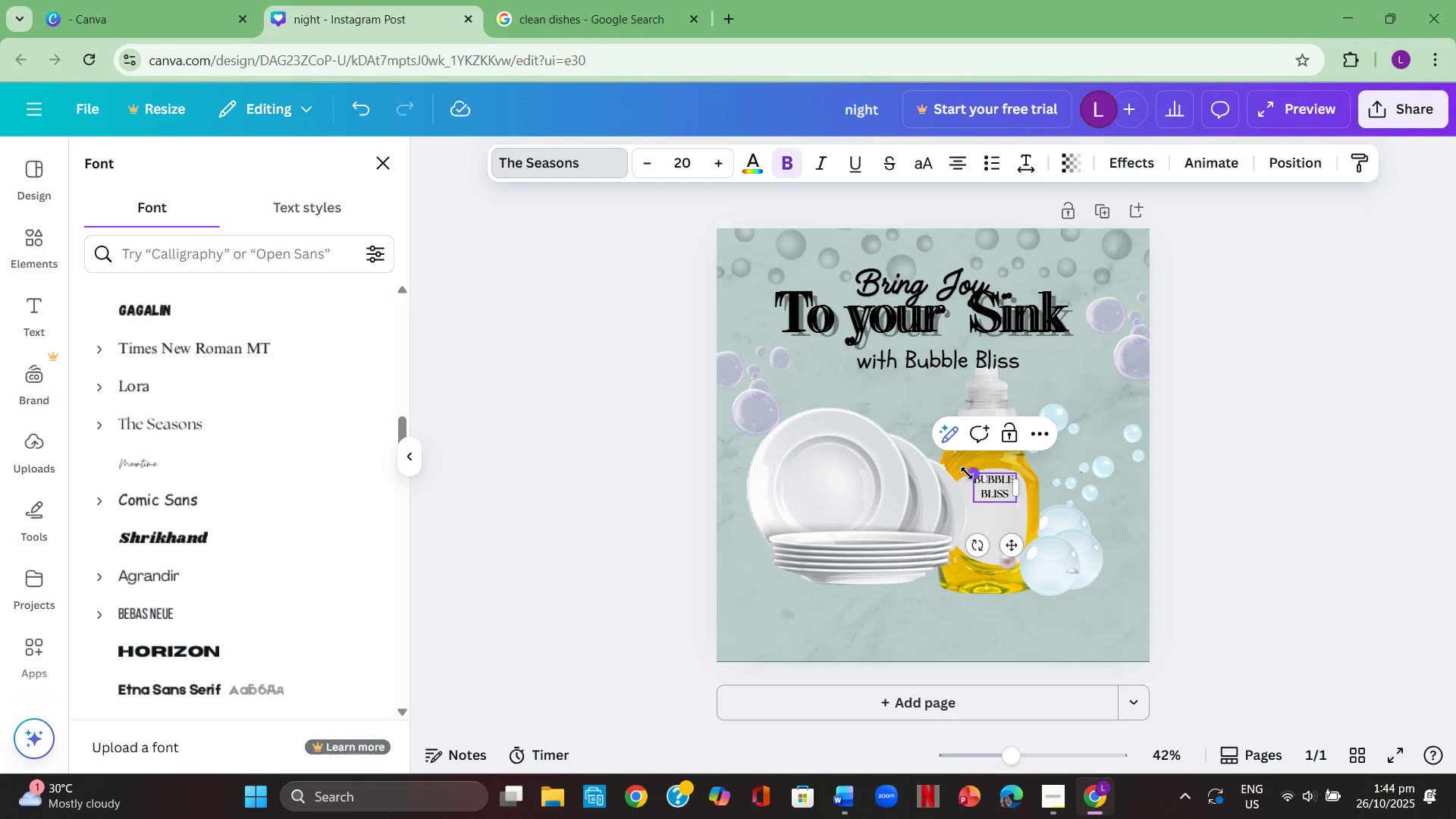 
double_click([1003, 496])
 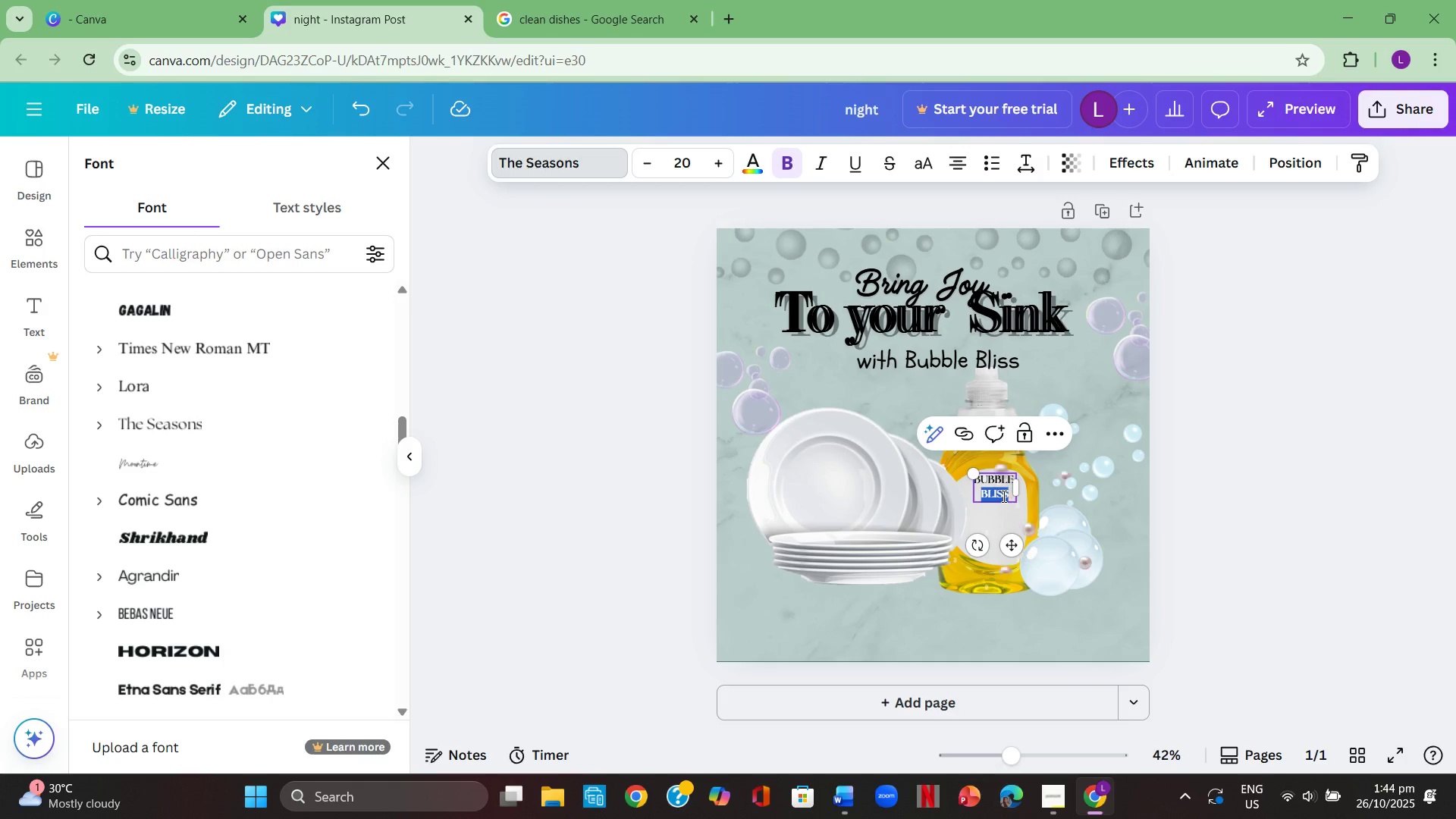 
key(Control+ControlLeft)
 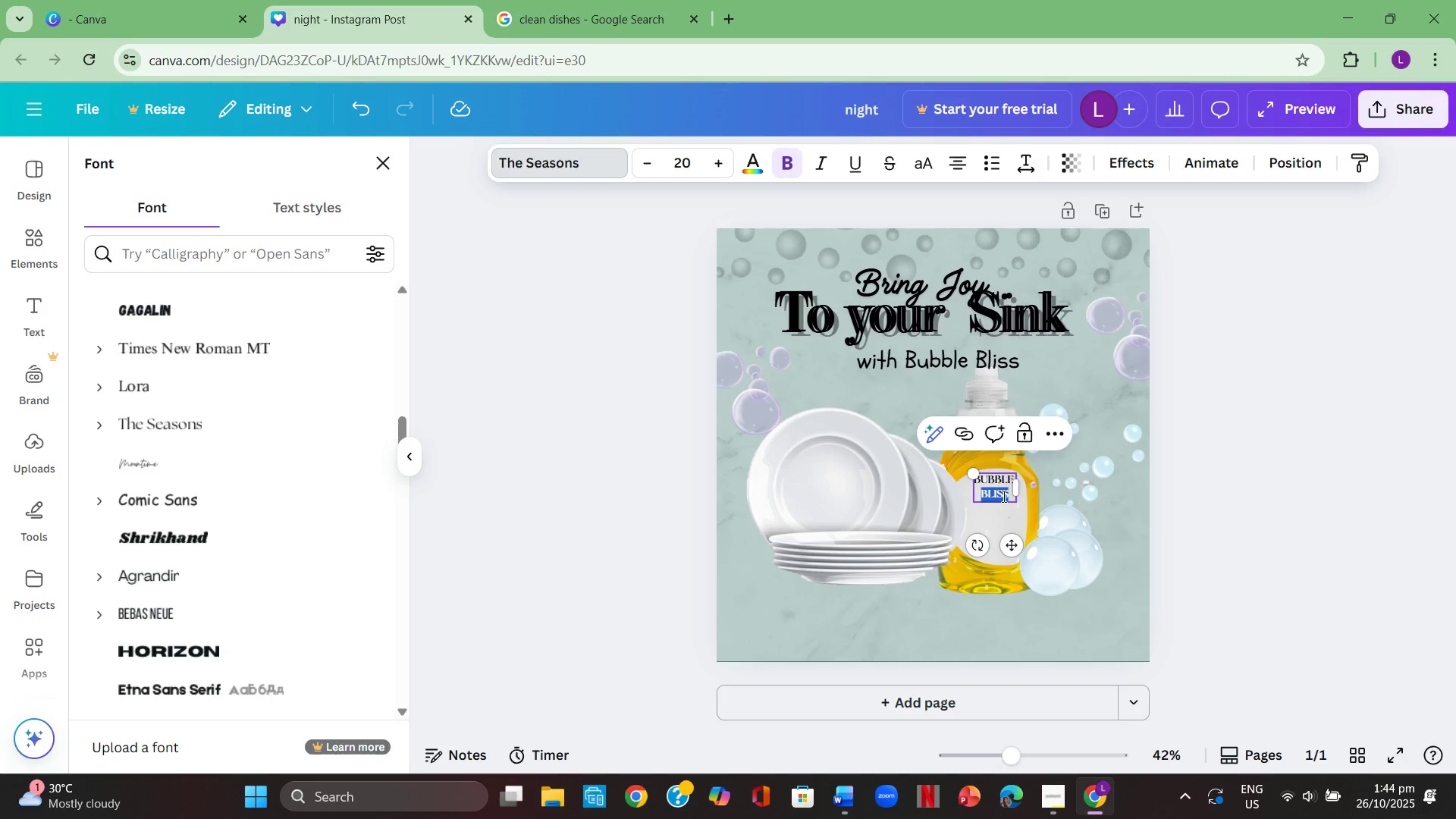 
key(Control+A)
 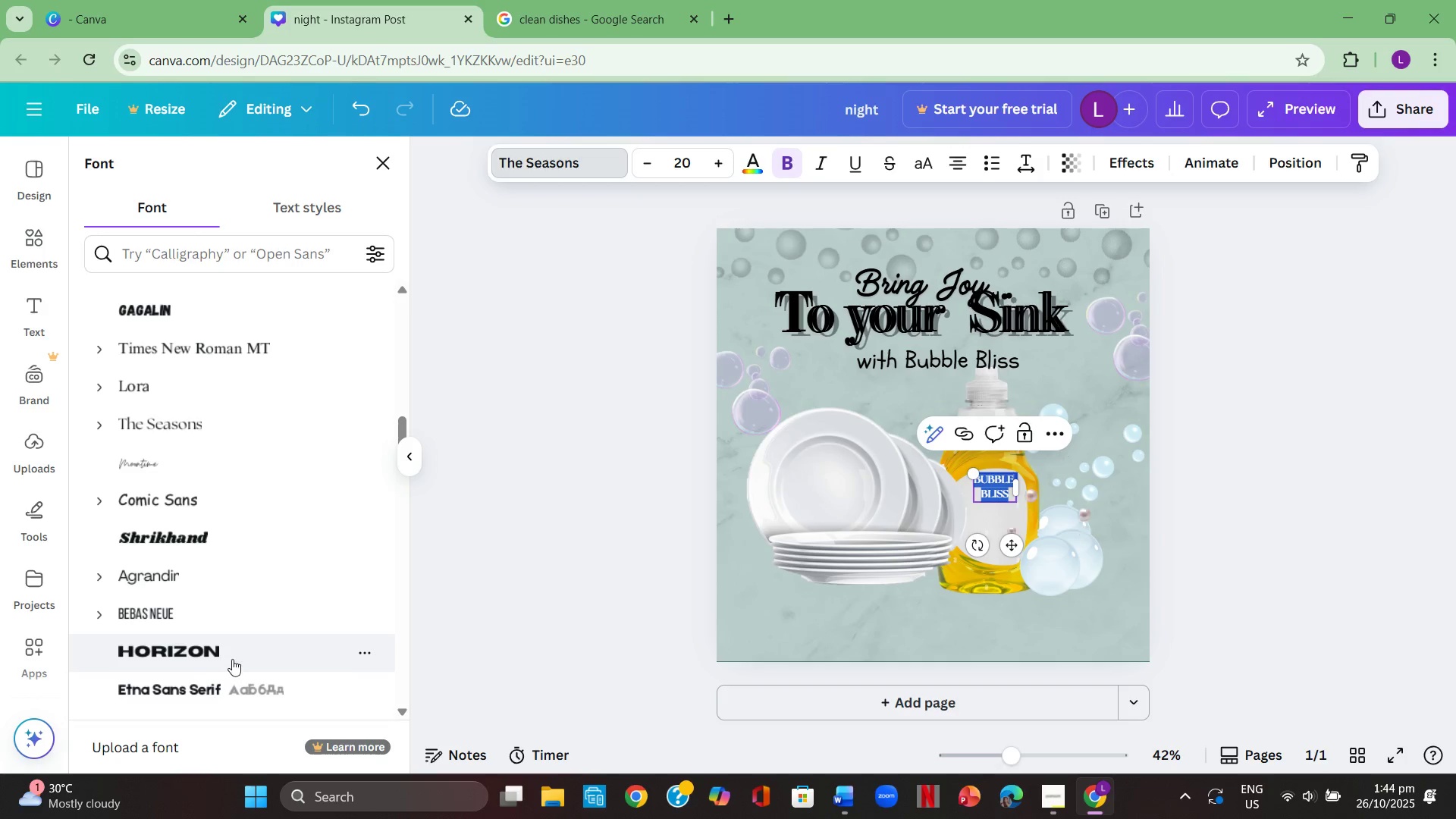 
scroll: coordinate [200, 604], scroll_direction: down, amount: 4.0
 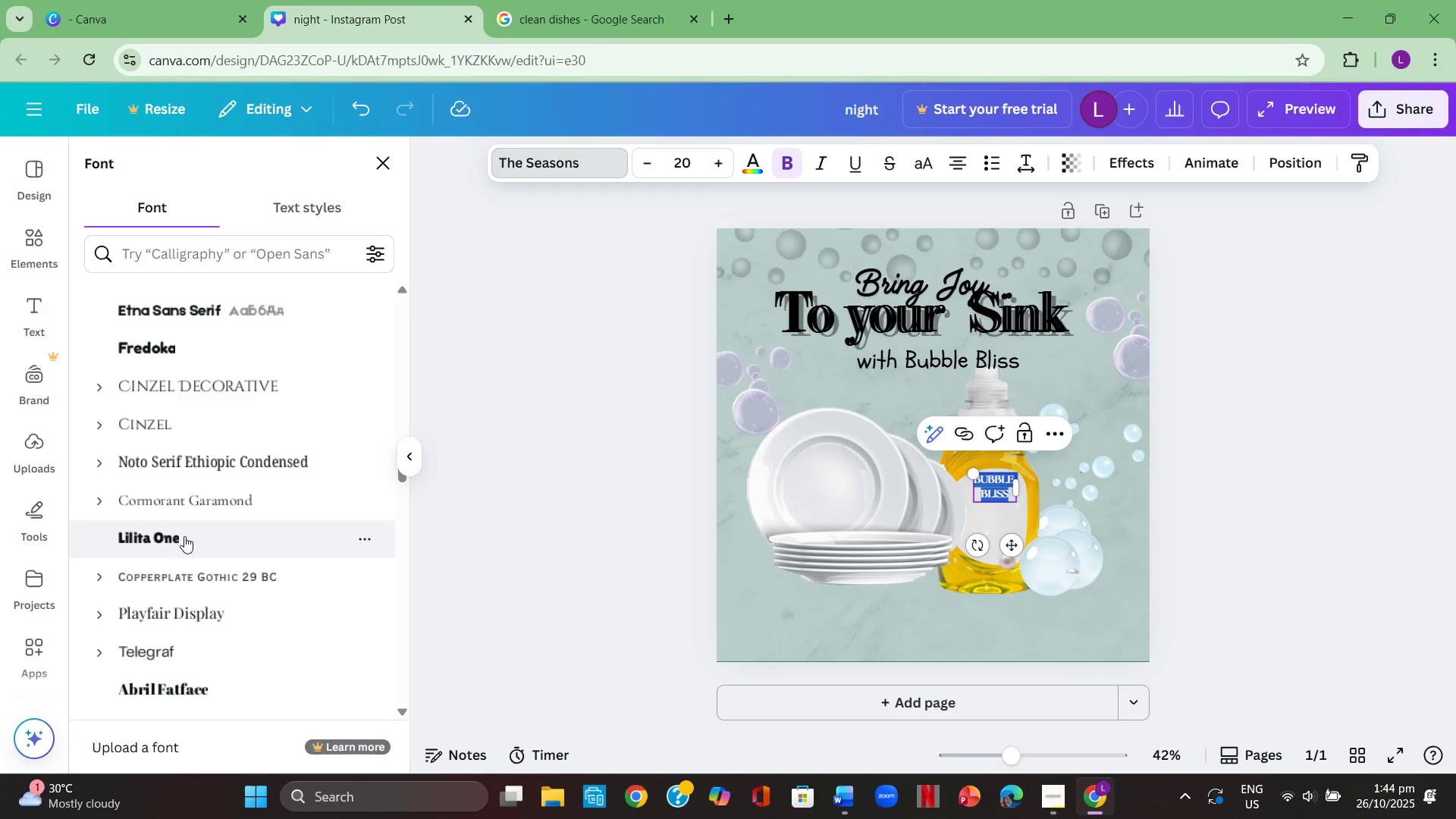 
left_click([184, 536])
 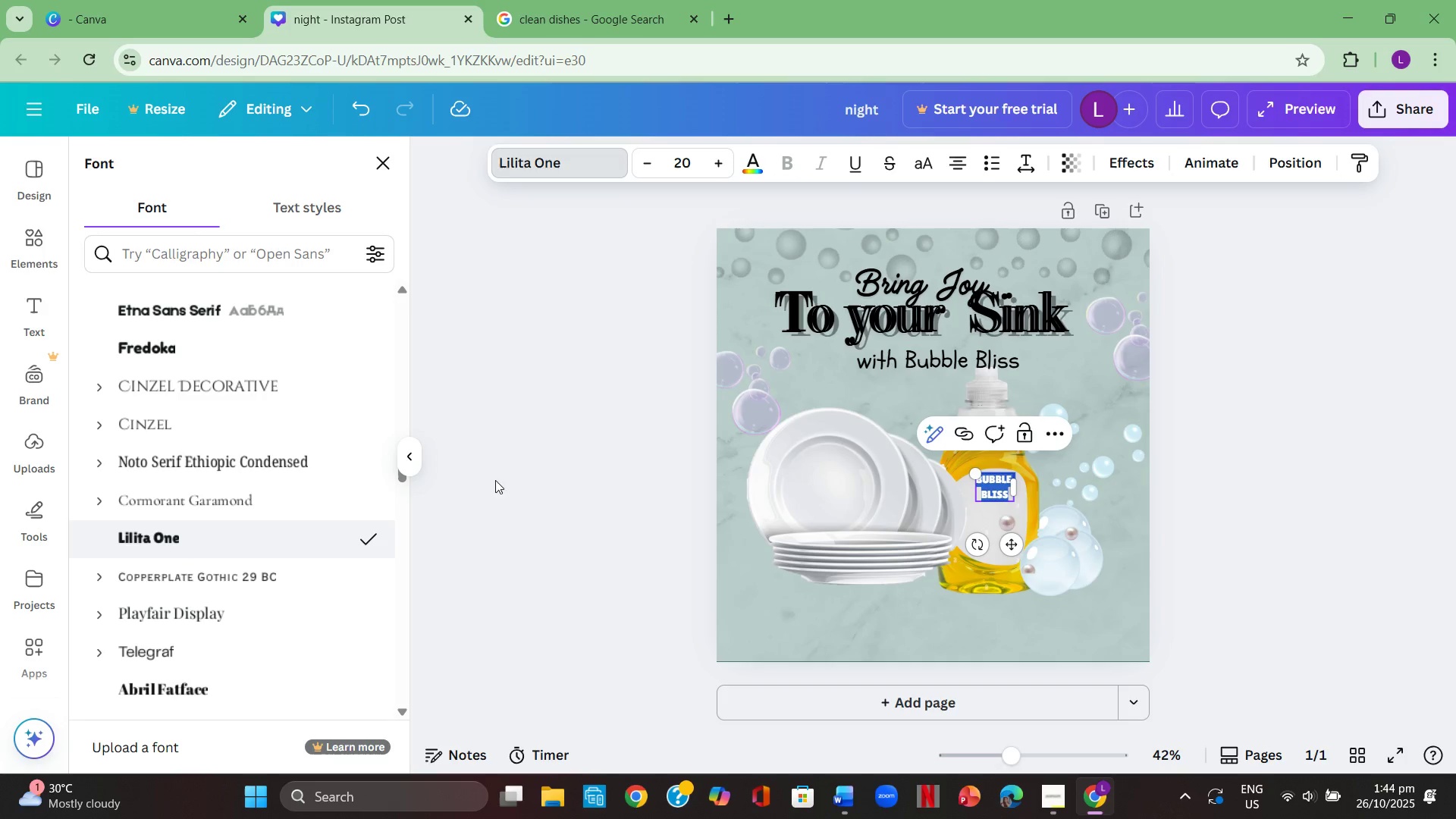 
double_click([607, 432])
 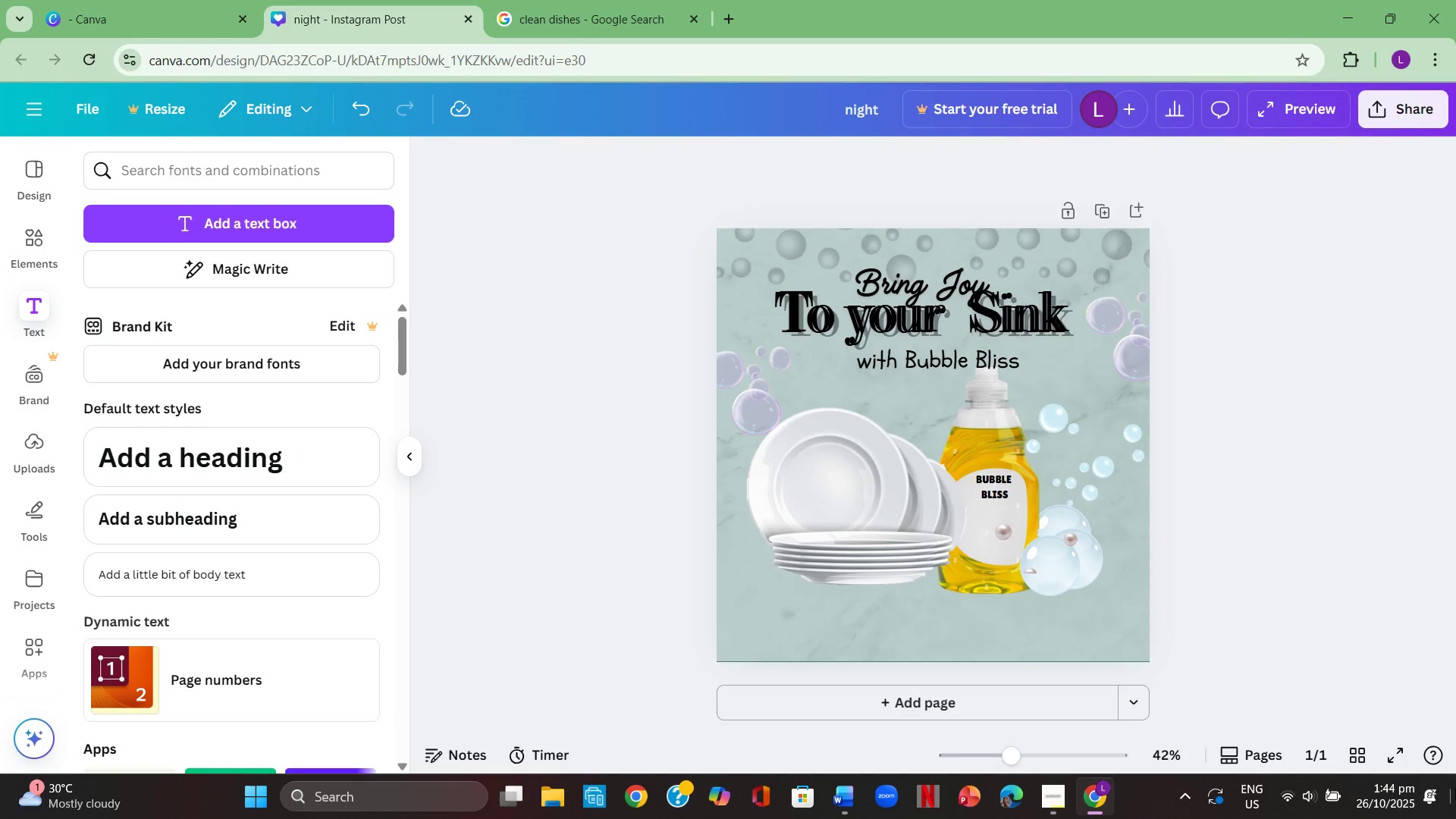 
left_click([1400, 759])
 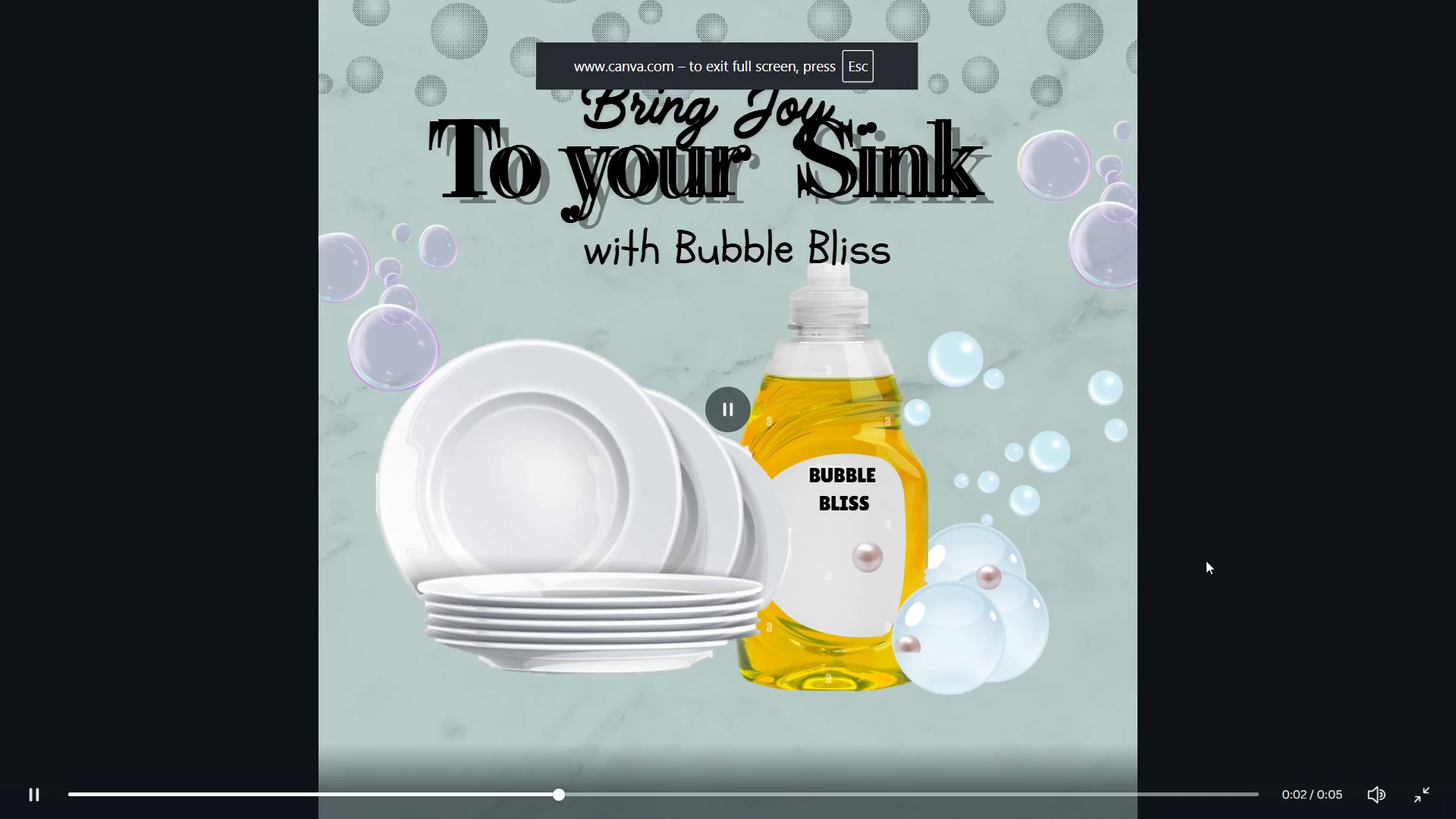 
key(Escape)
 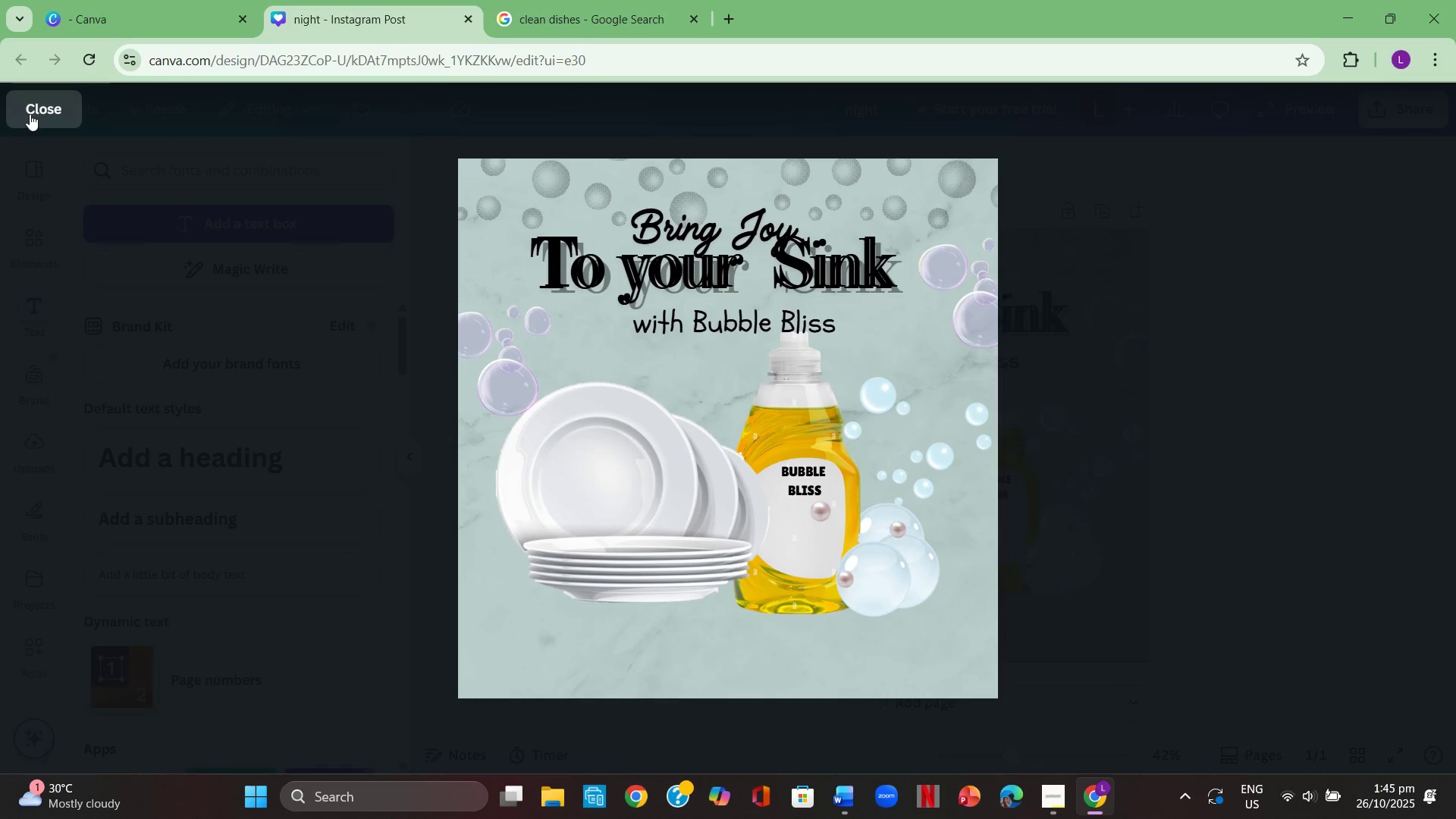 
left_click([30, 114])
 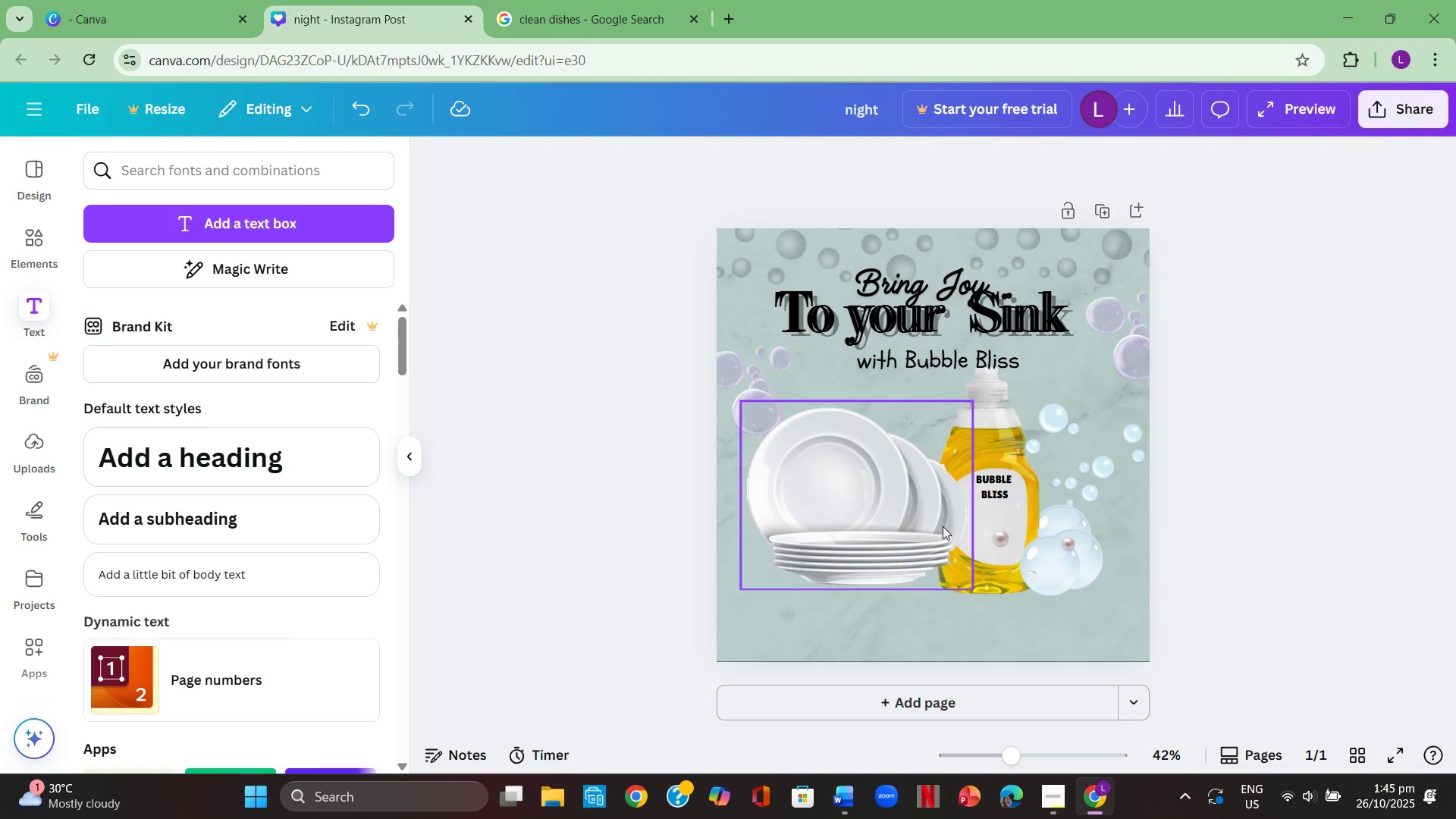 
left_click([996, 486])
 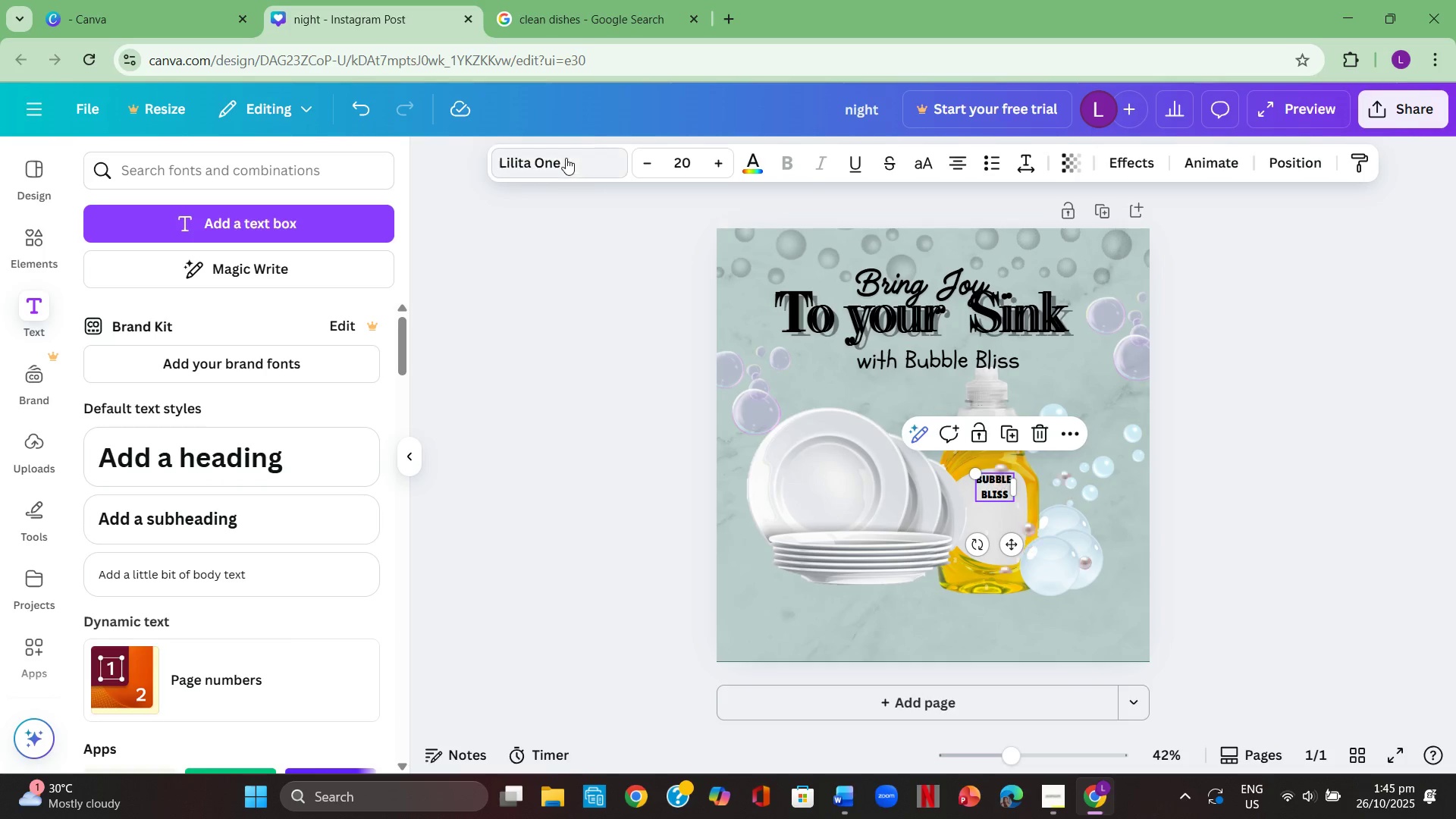 
left_click([566, 158])
 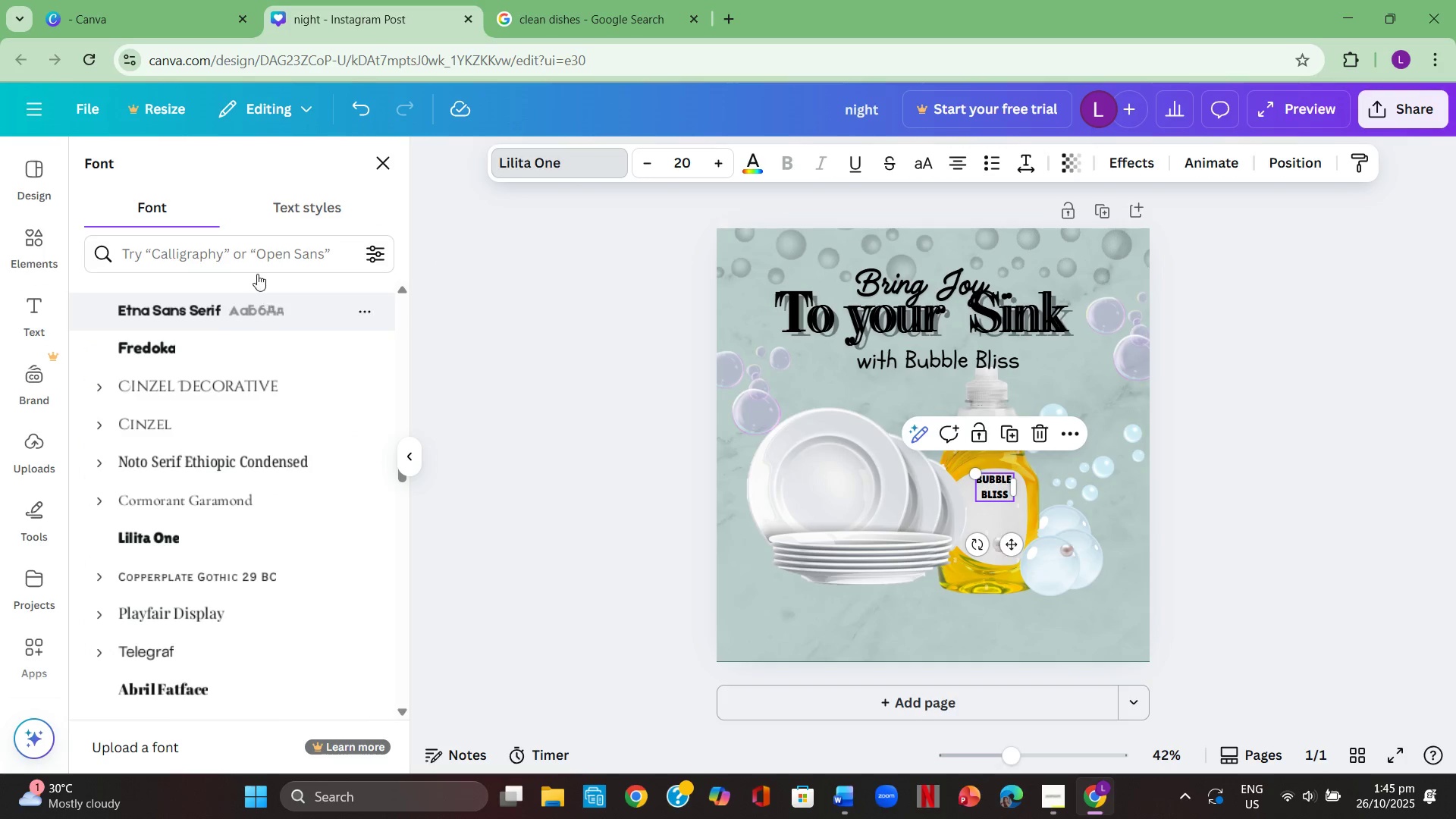 
left_click([278, 250])
 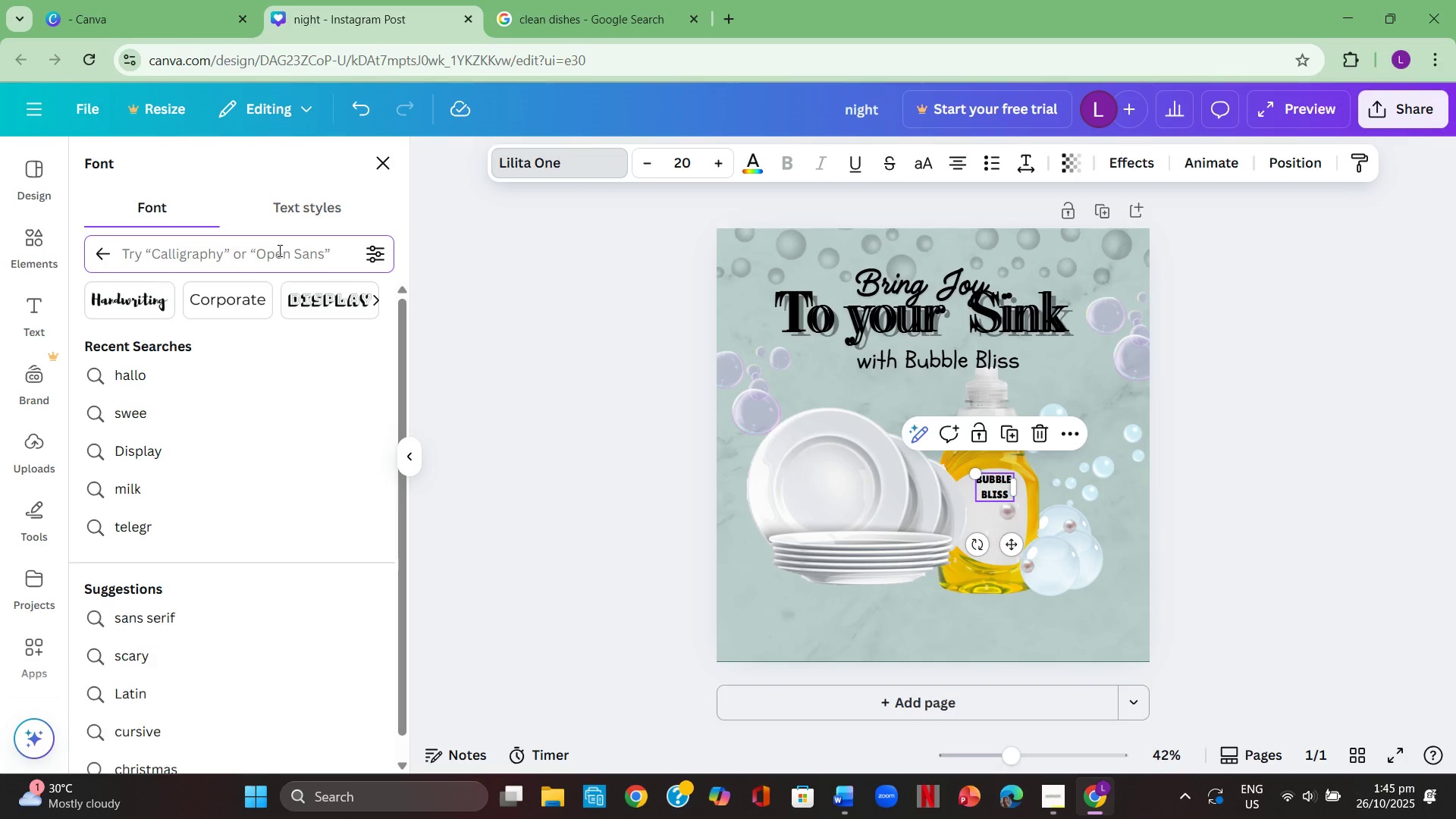 
type(BUB)
 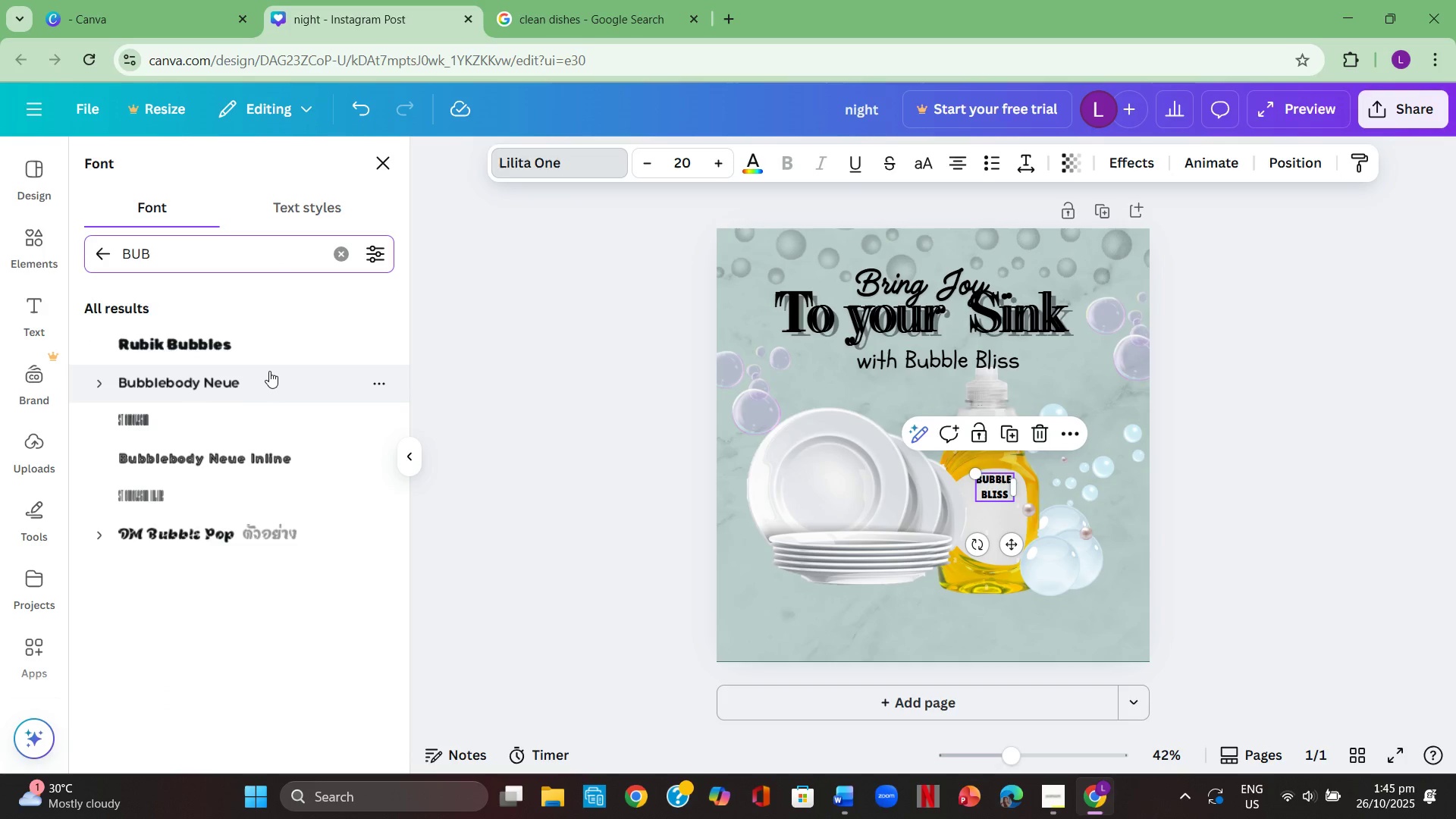 
wait(5.5)
 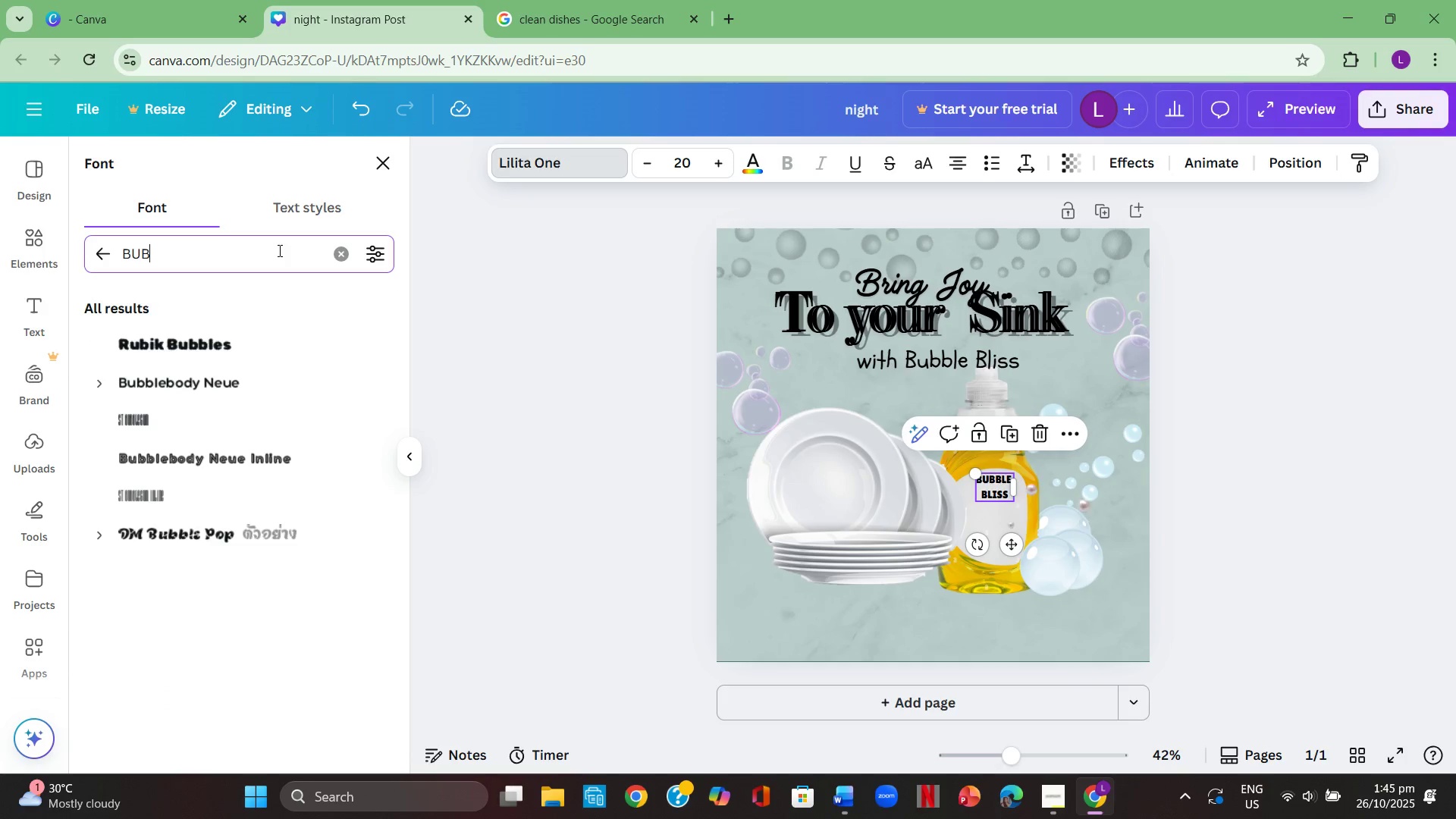 
left_click([269, 378])
 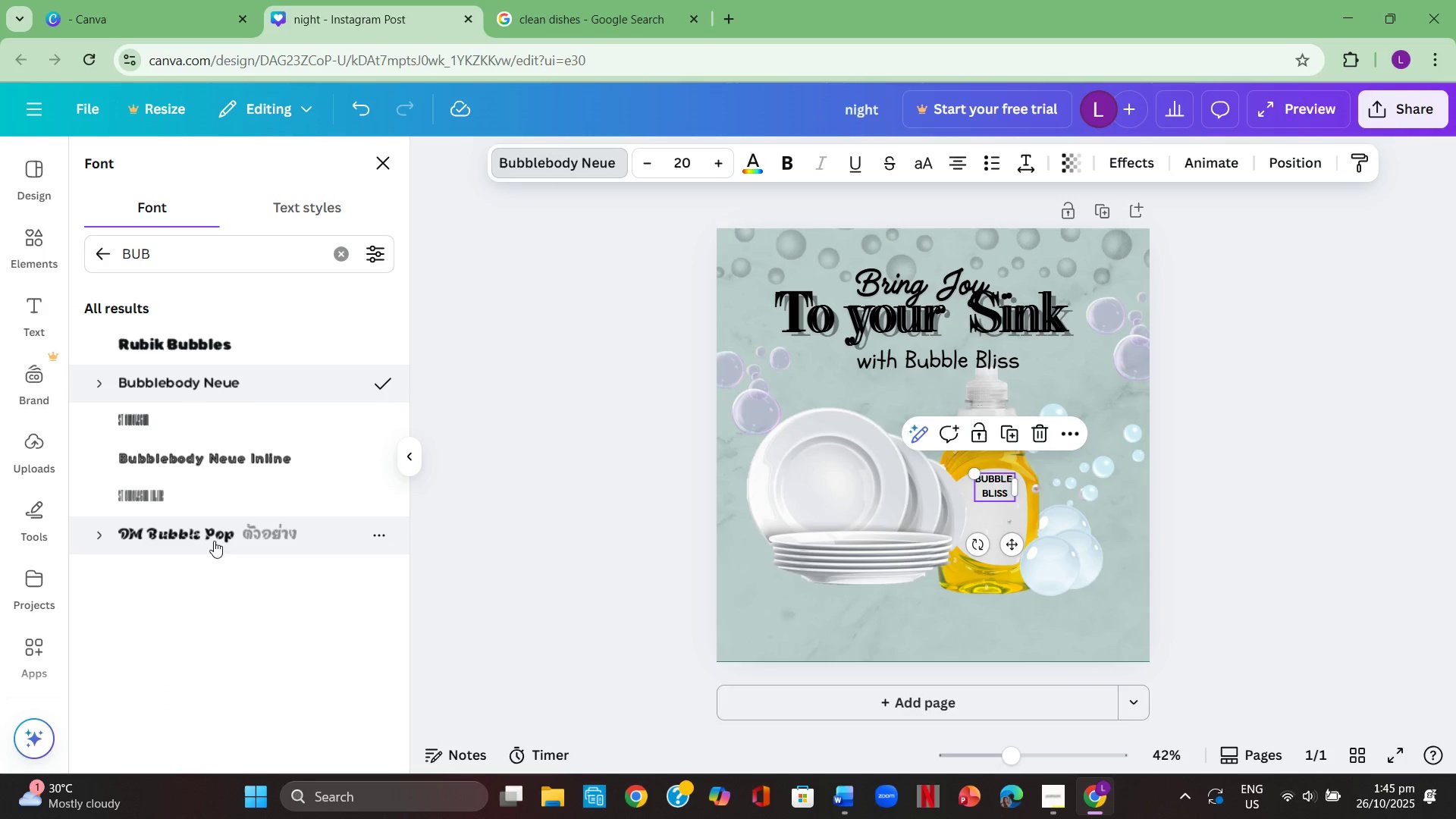 
left_click([189, 543])
 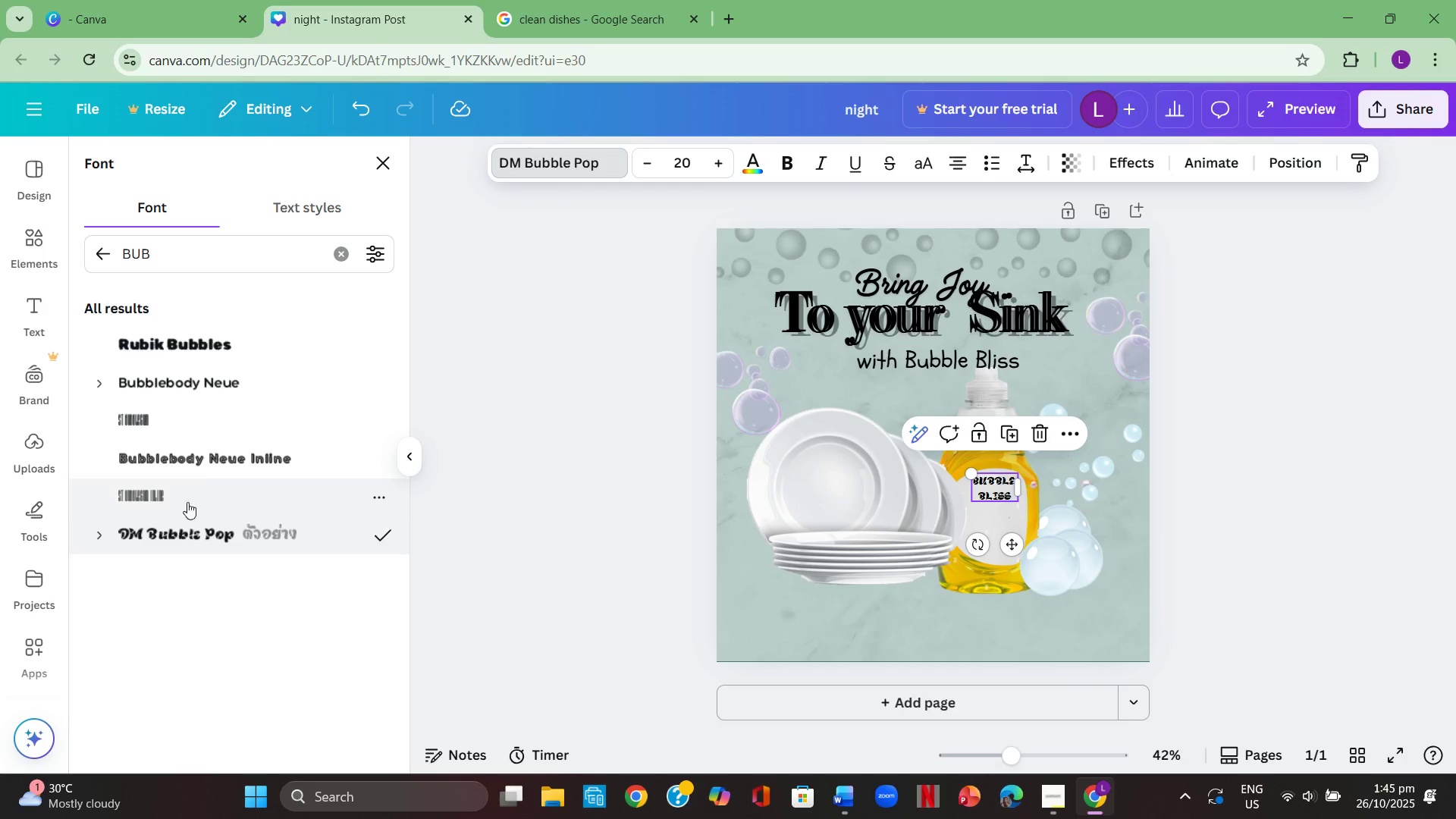 
left_click([206, 446])
 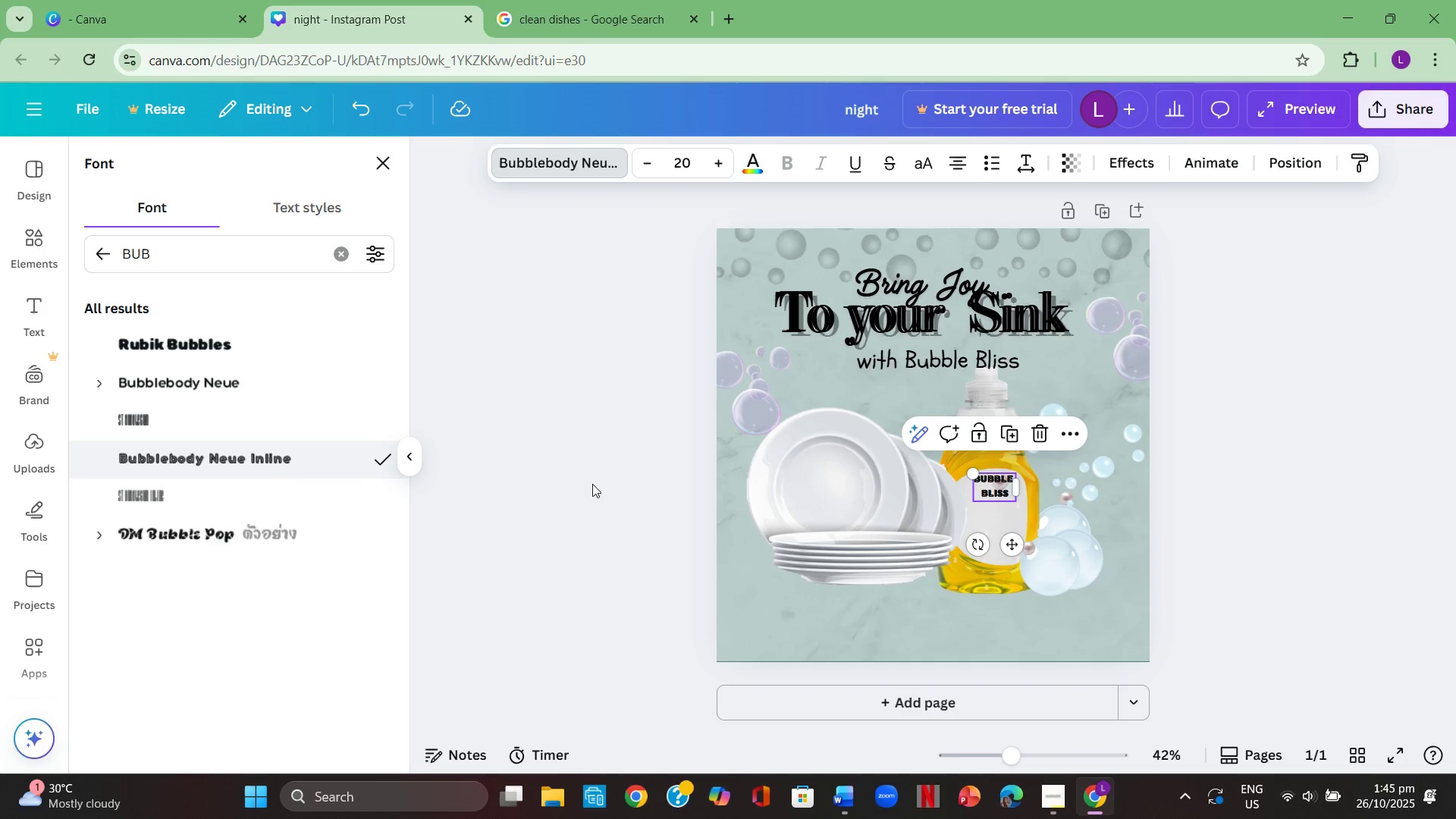 
double_click([592, 484])
 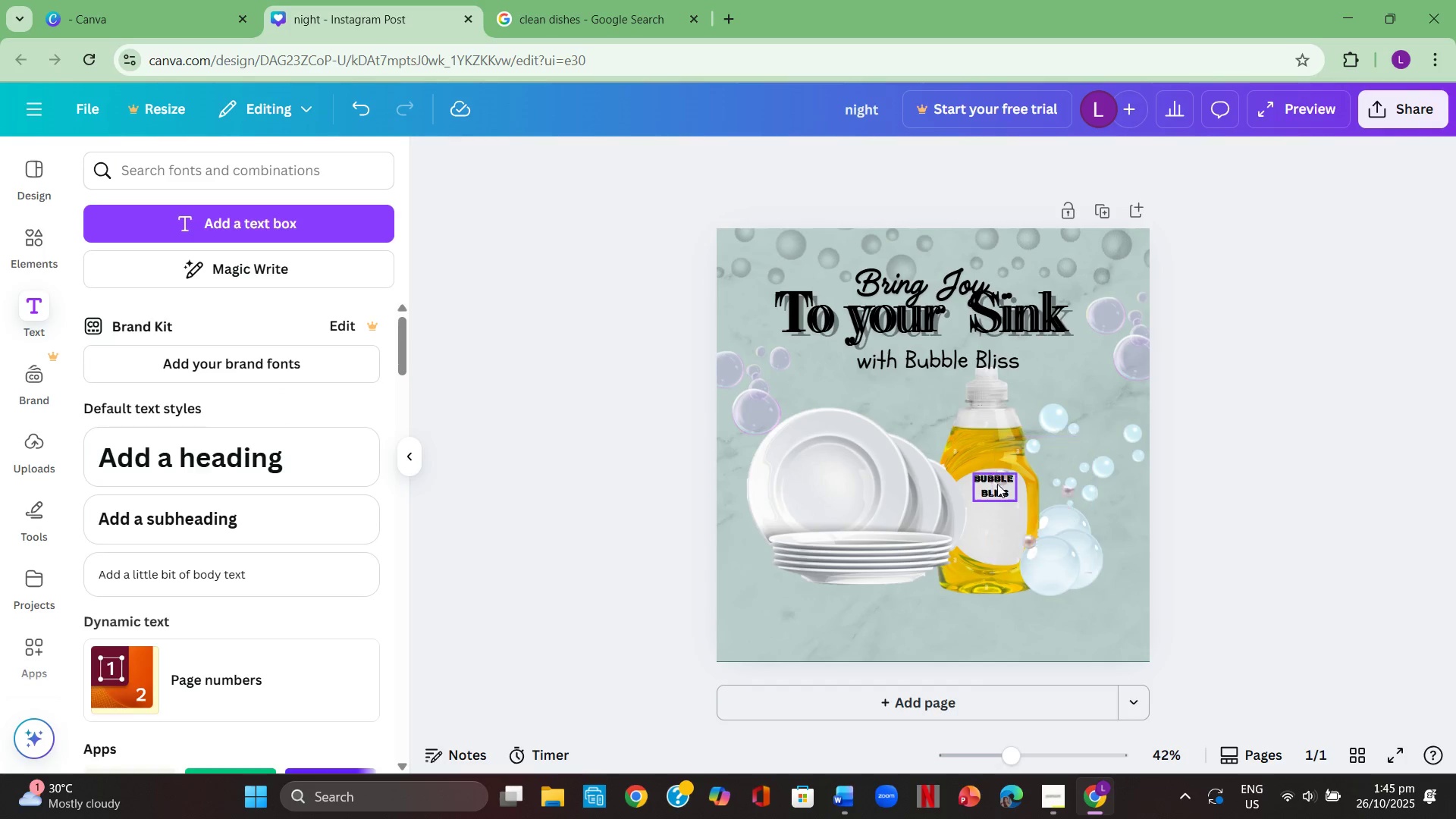 
left_click([986, 484])
 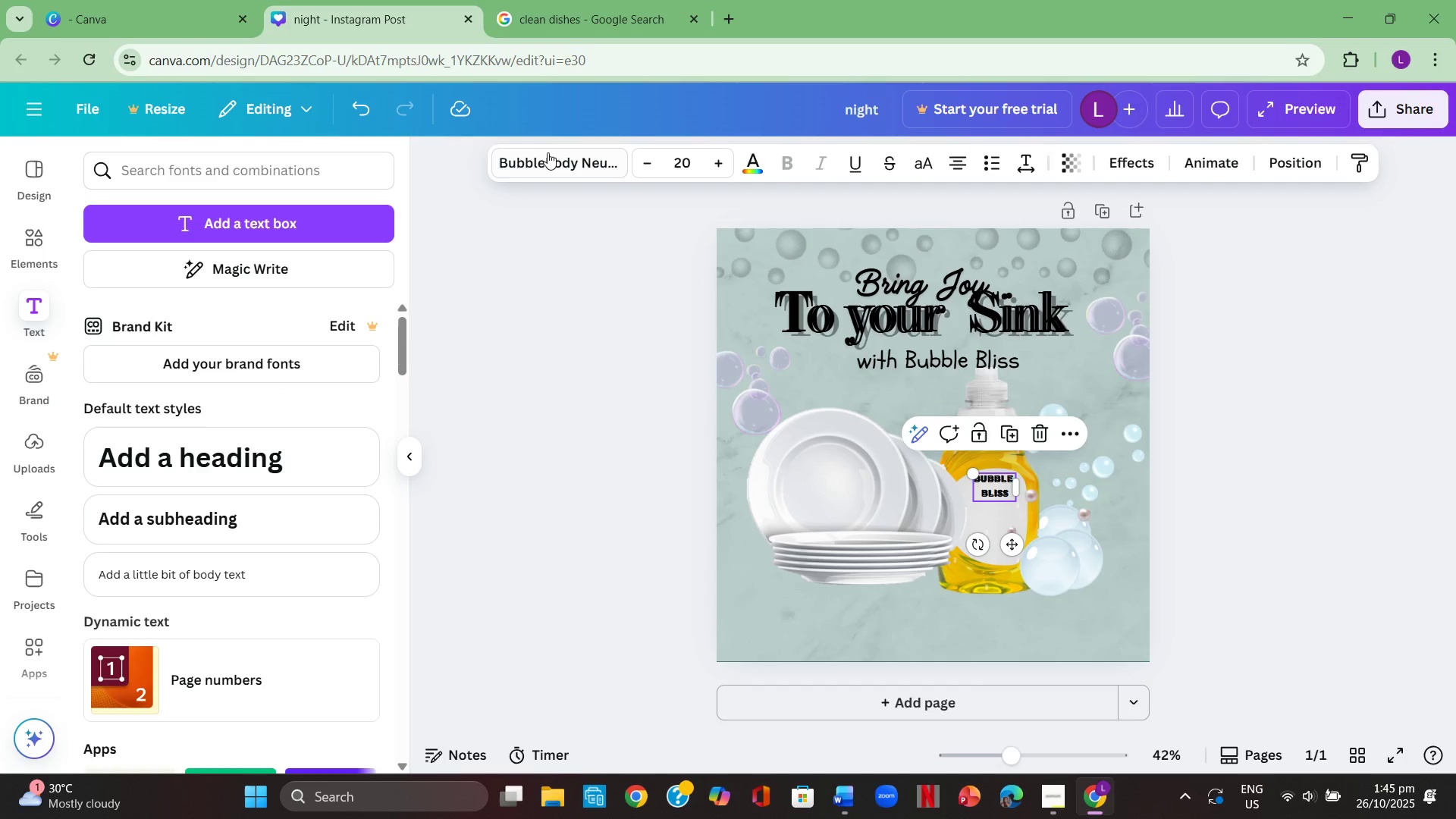 
left_click([550, 161])
 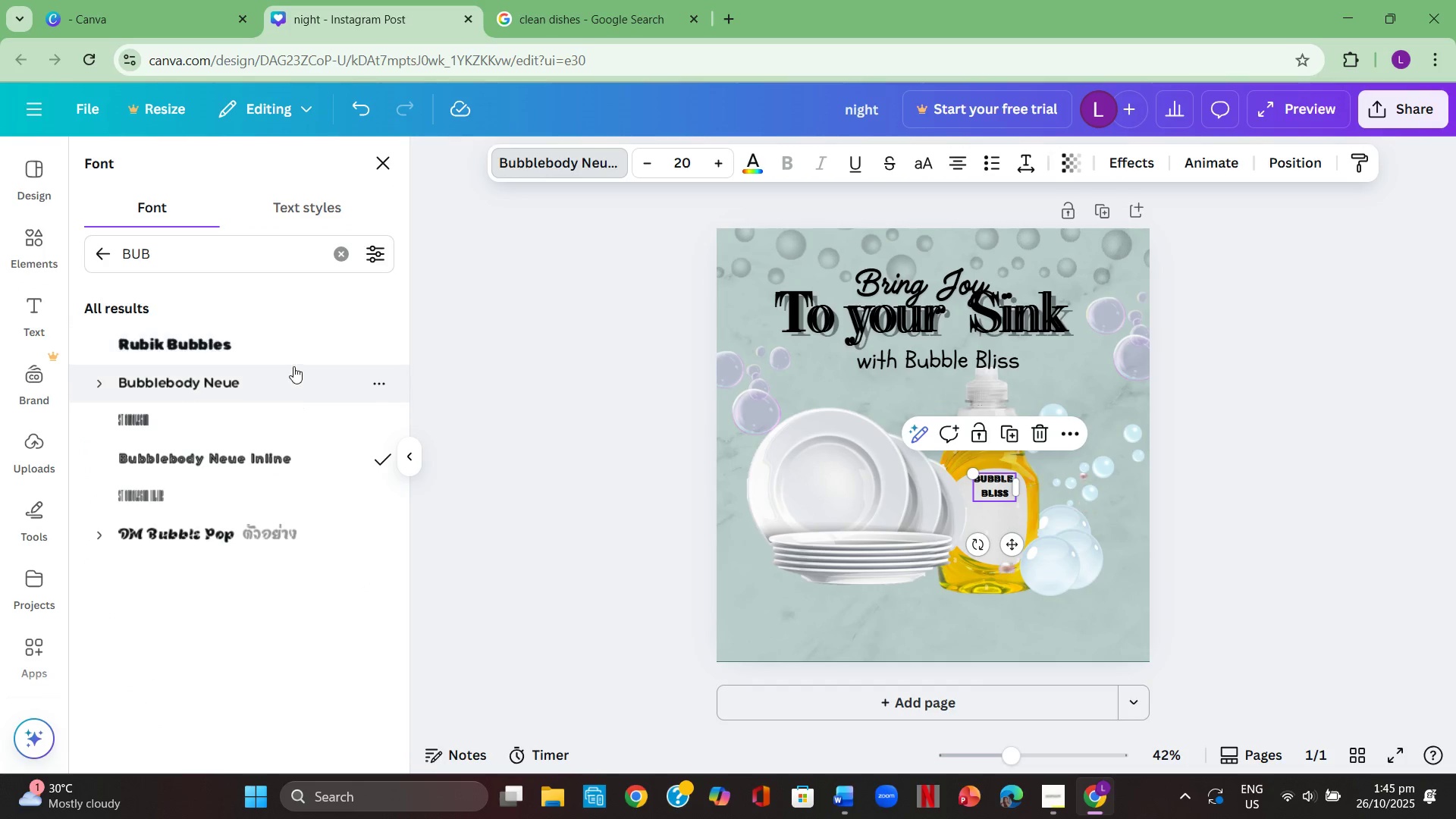 
left_click([293, 366])
 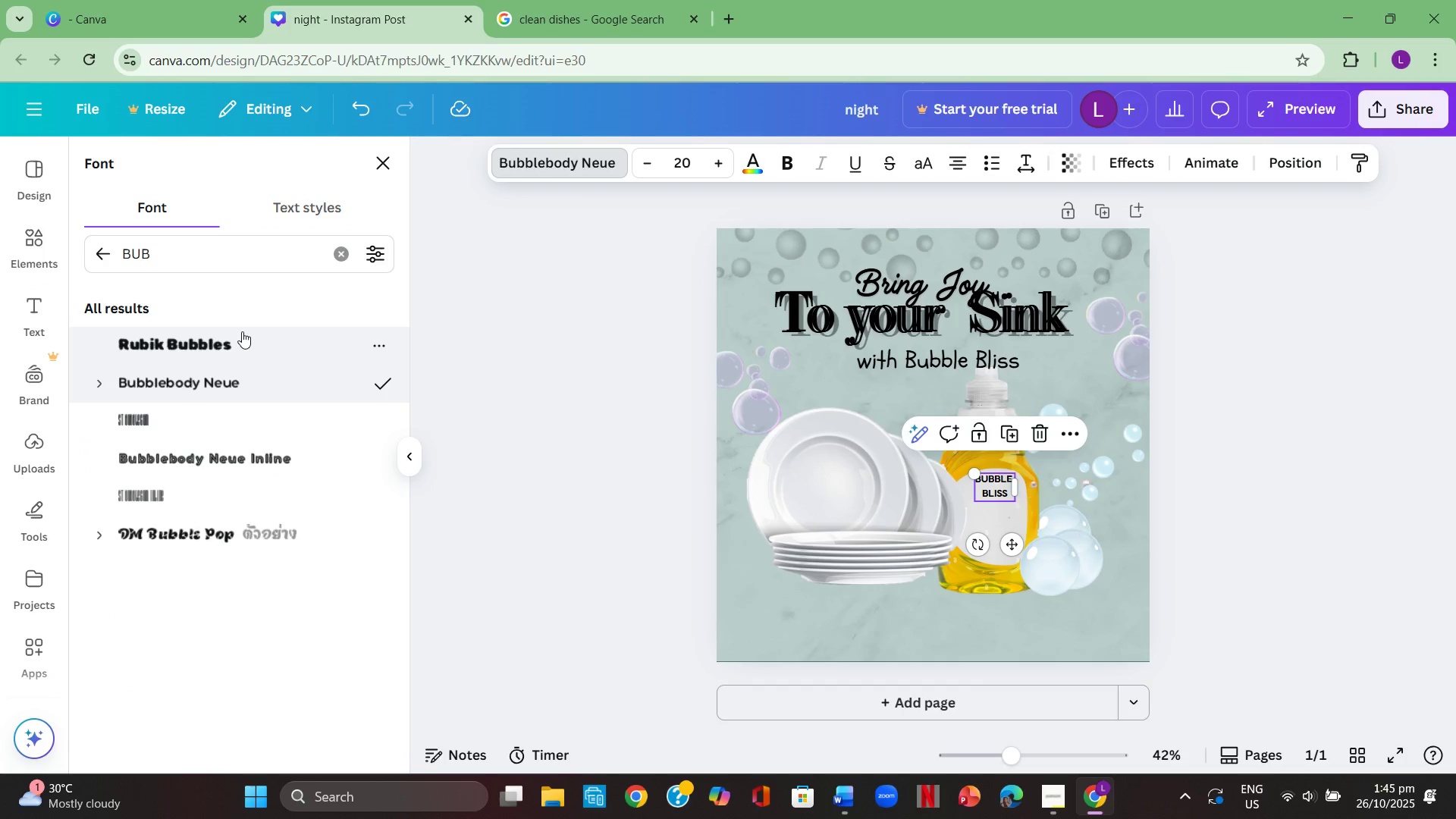 
left_click([240, 340])
 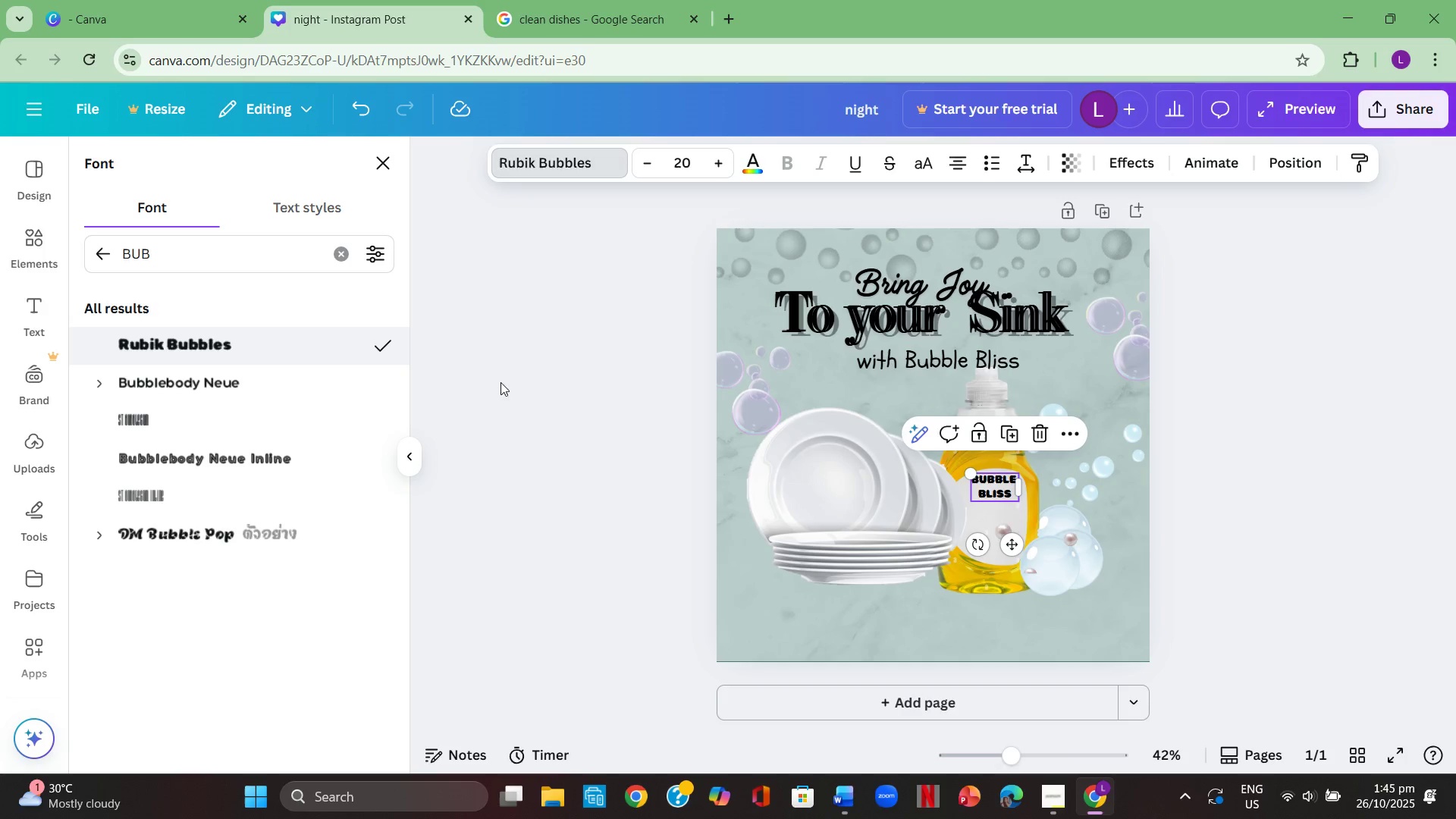 
double_click([542, 372])
 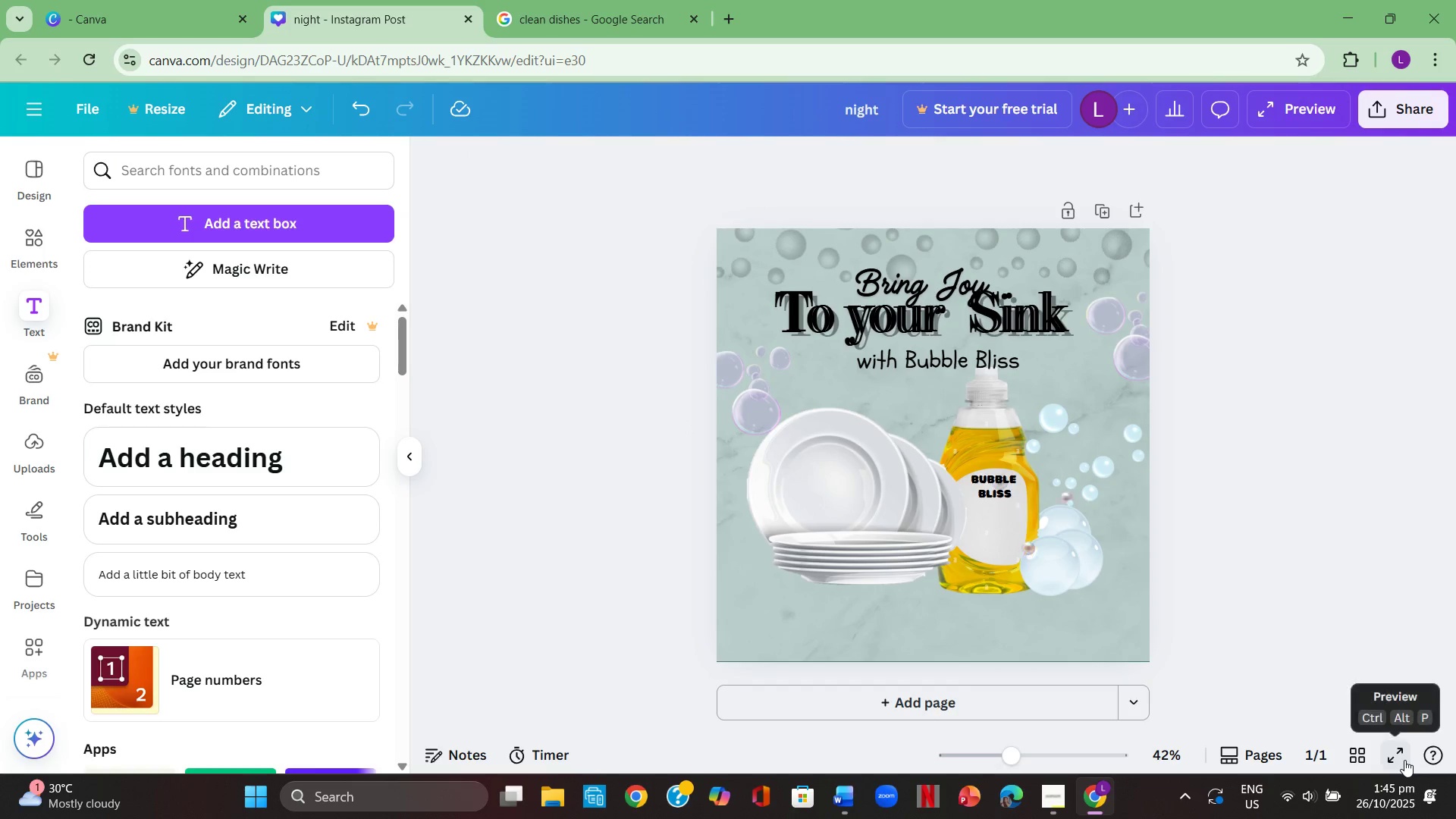 
left_click([1404, 759])
 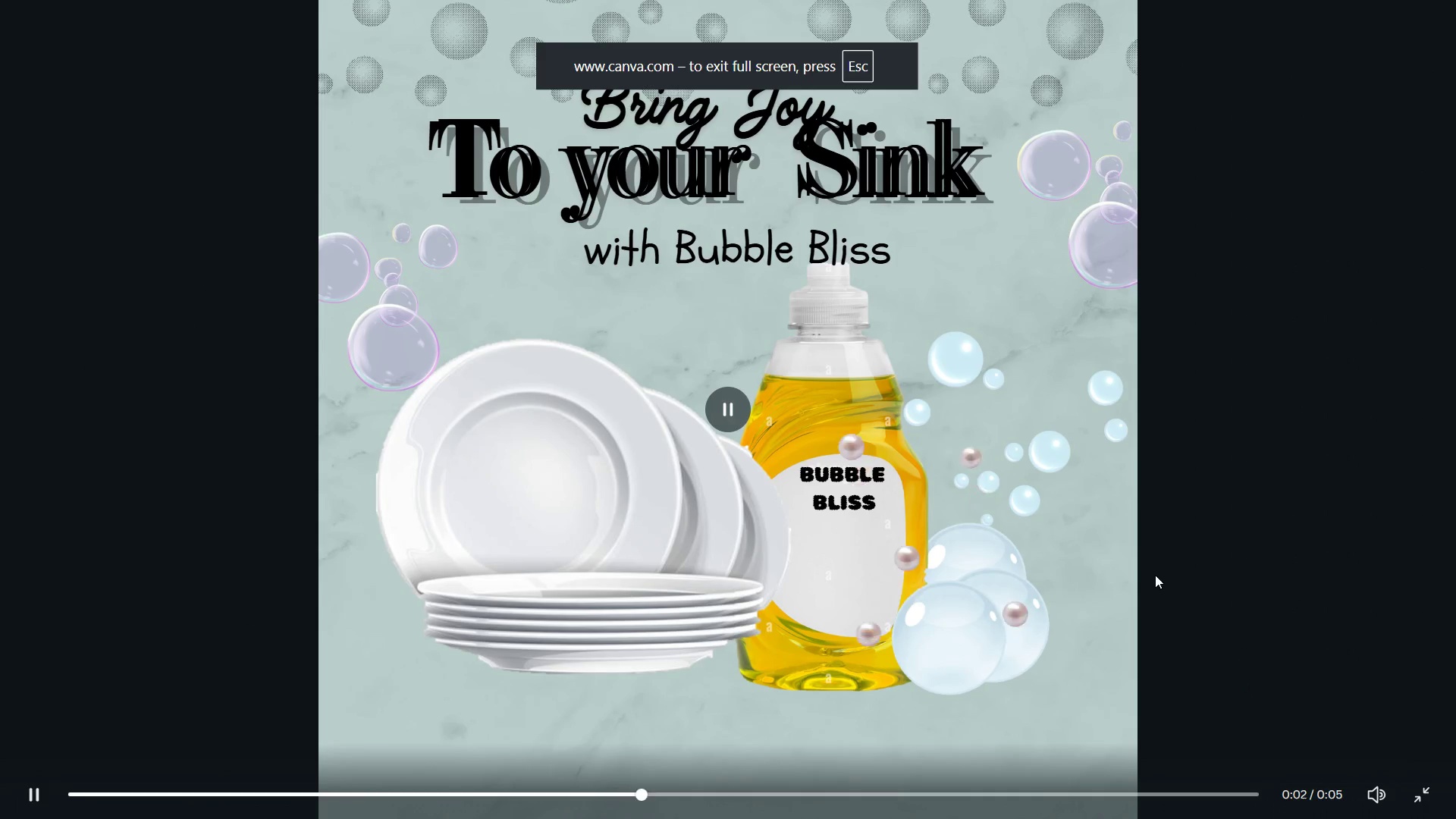 
key(Escape)
 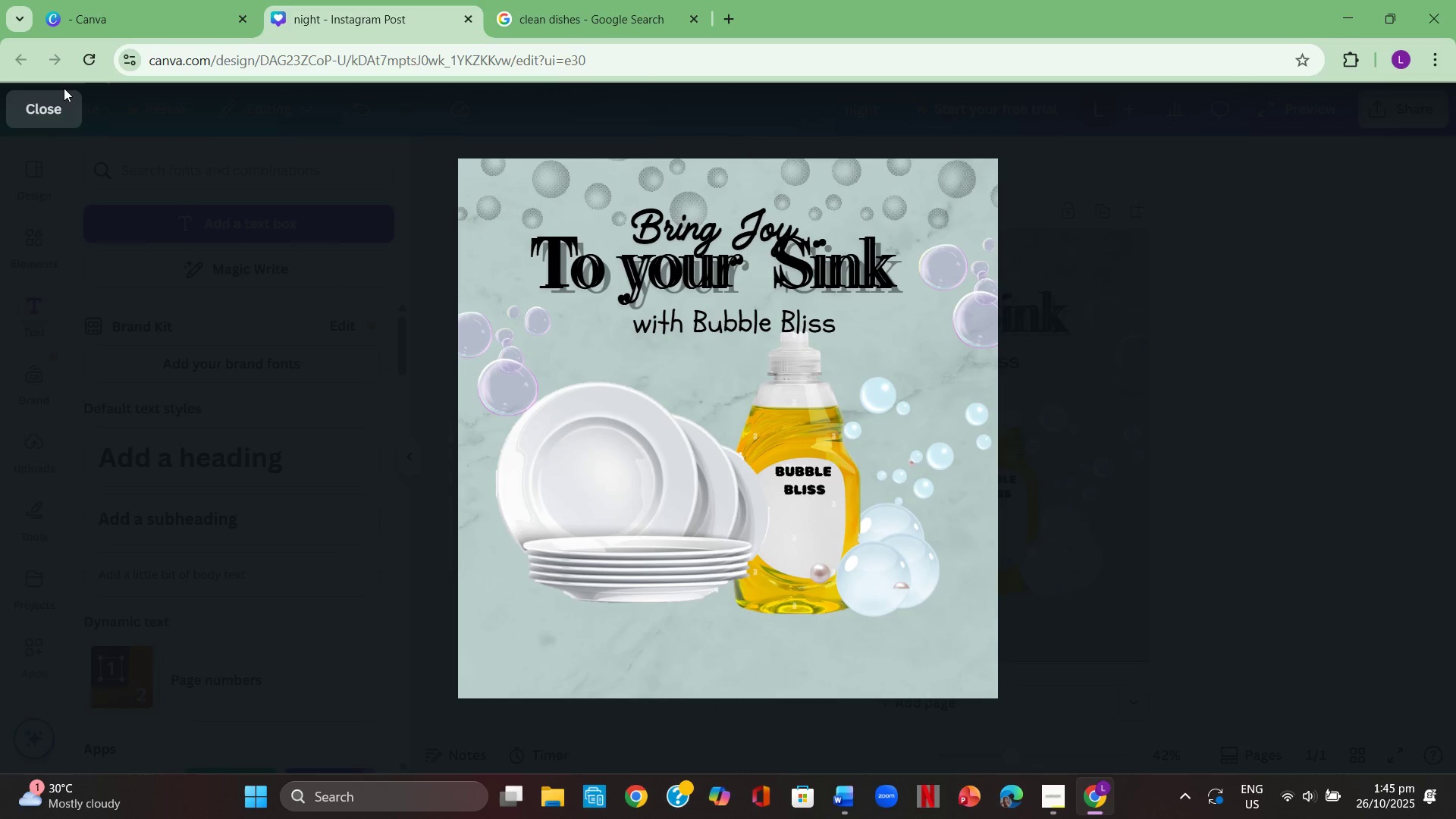 
left_click([56, 100])
 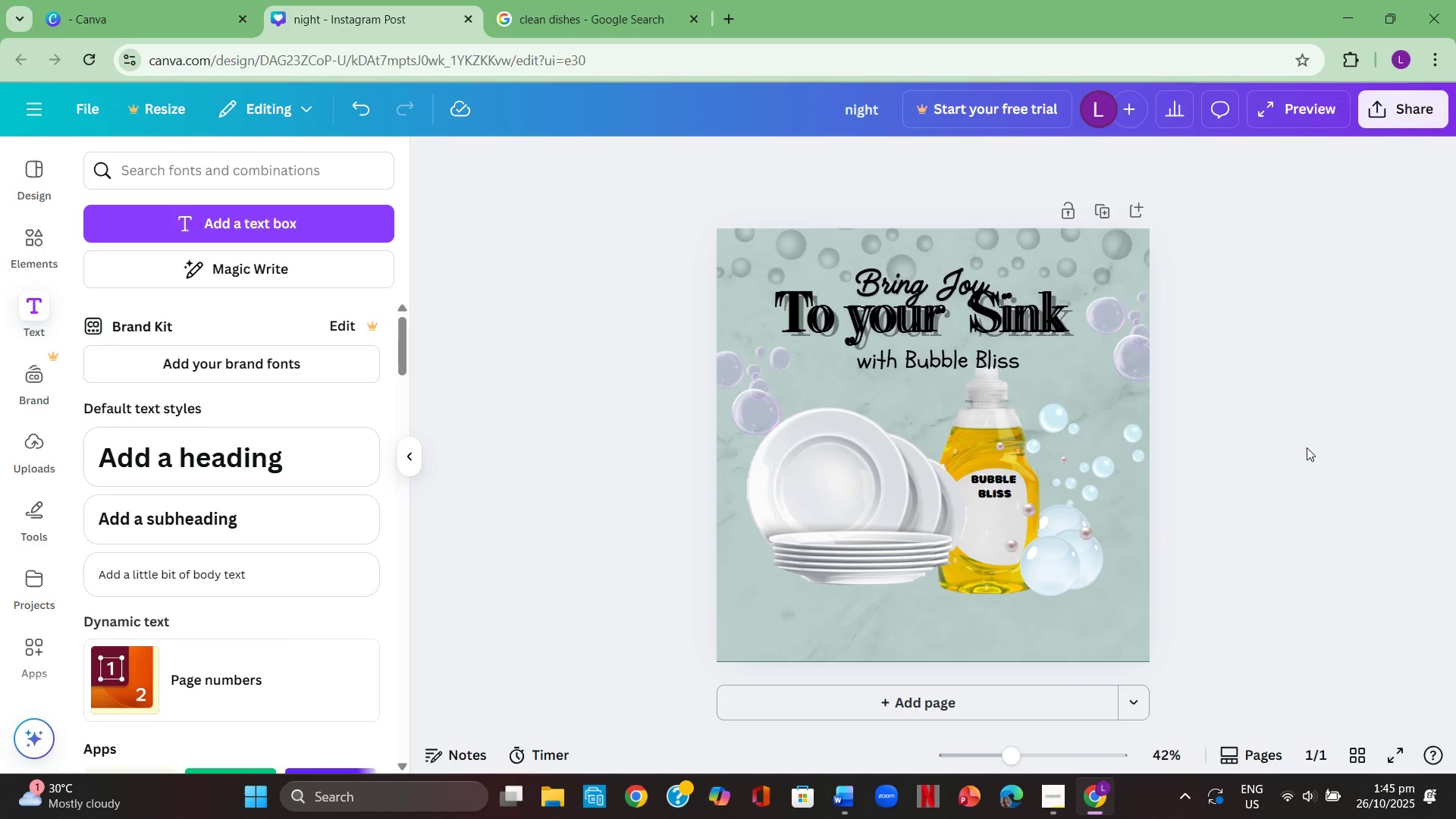 
left_click([1315, 450])
 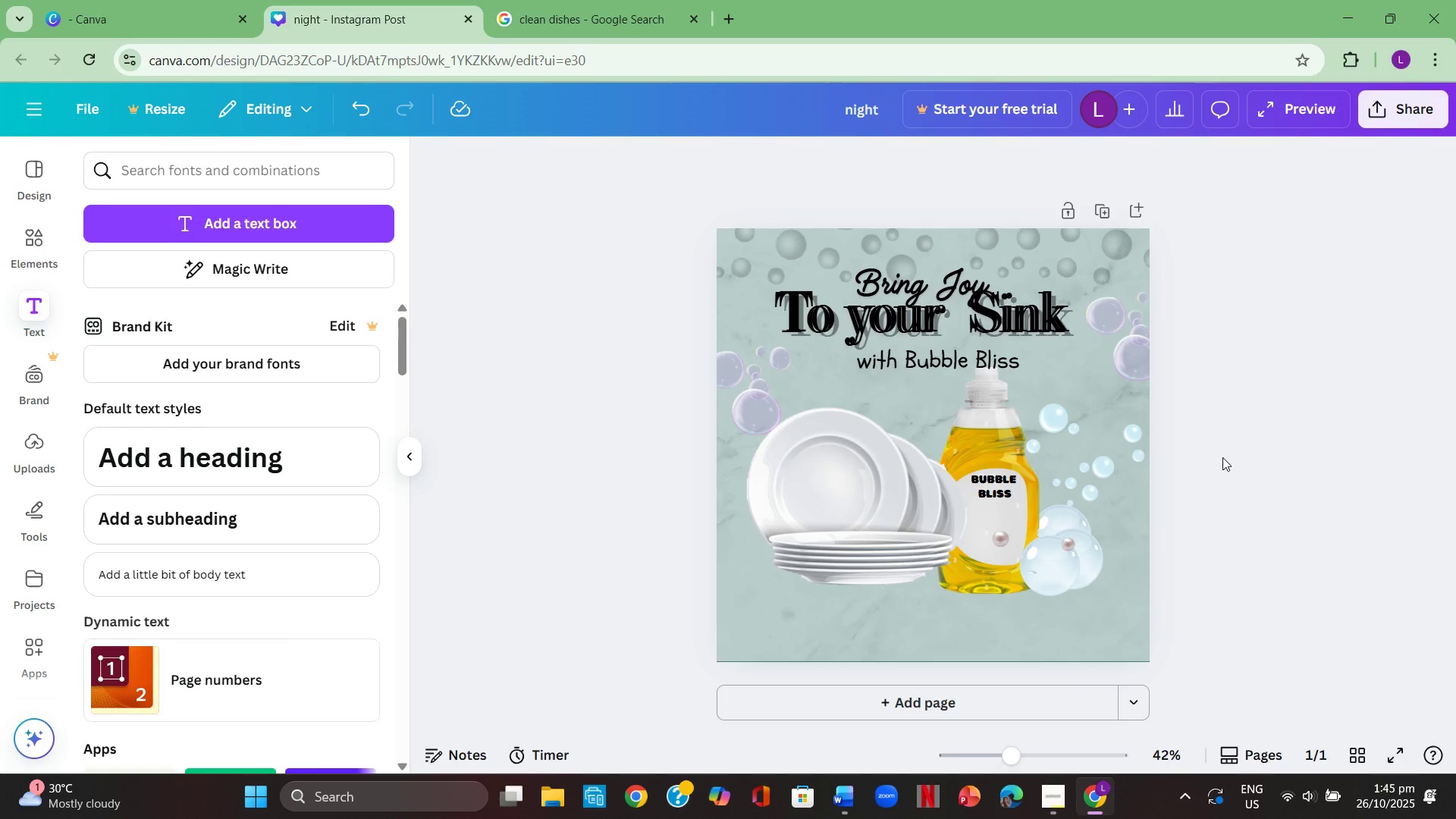 
left_click([1194, 462])
 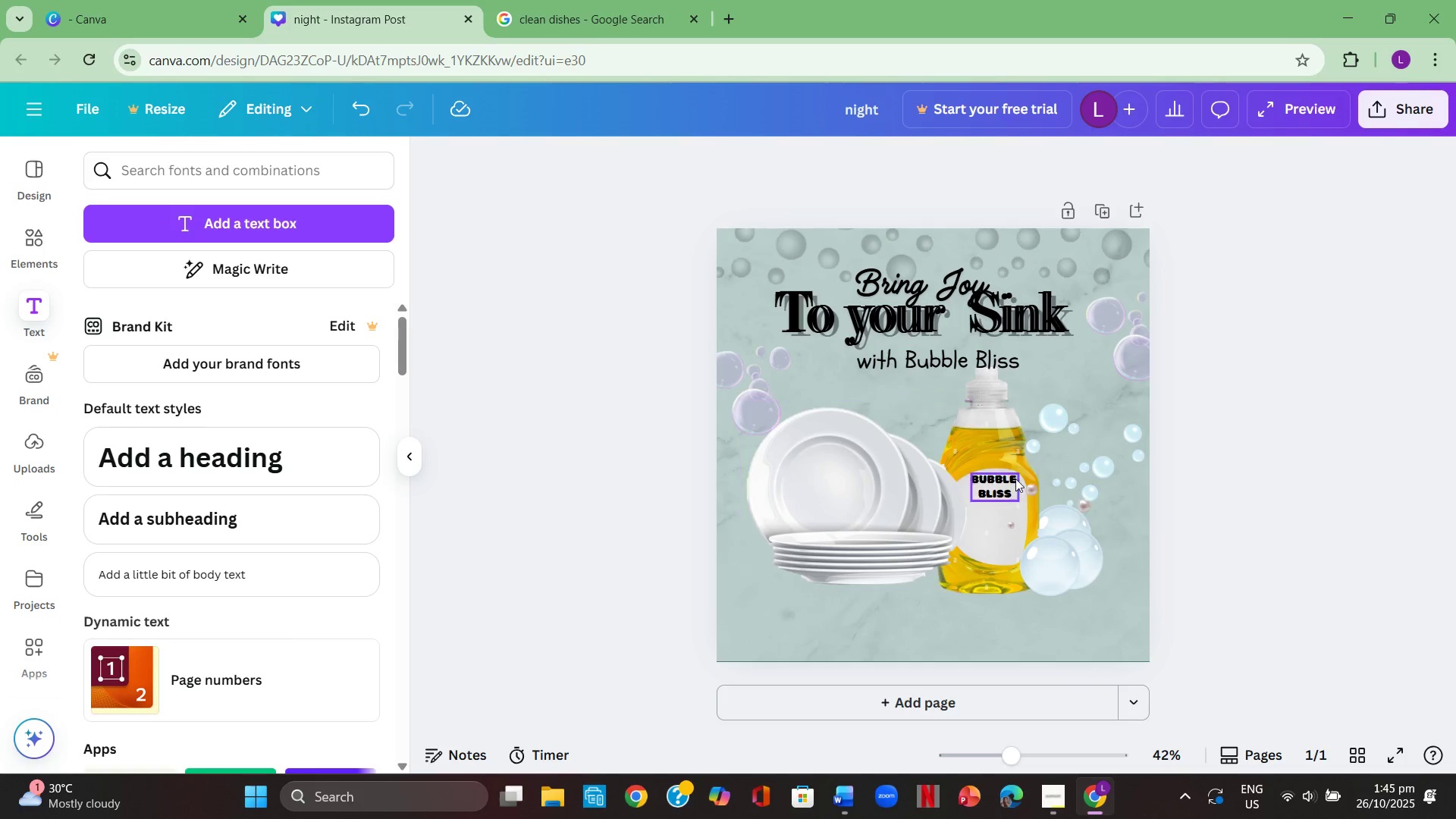 
left_click([988, 479])
 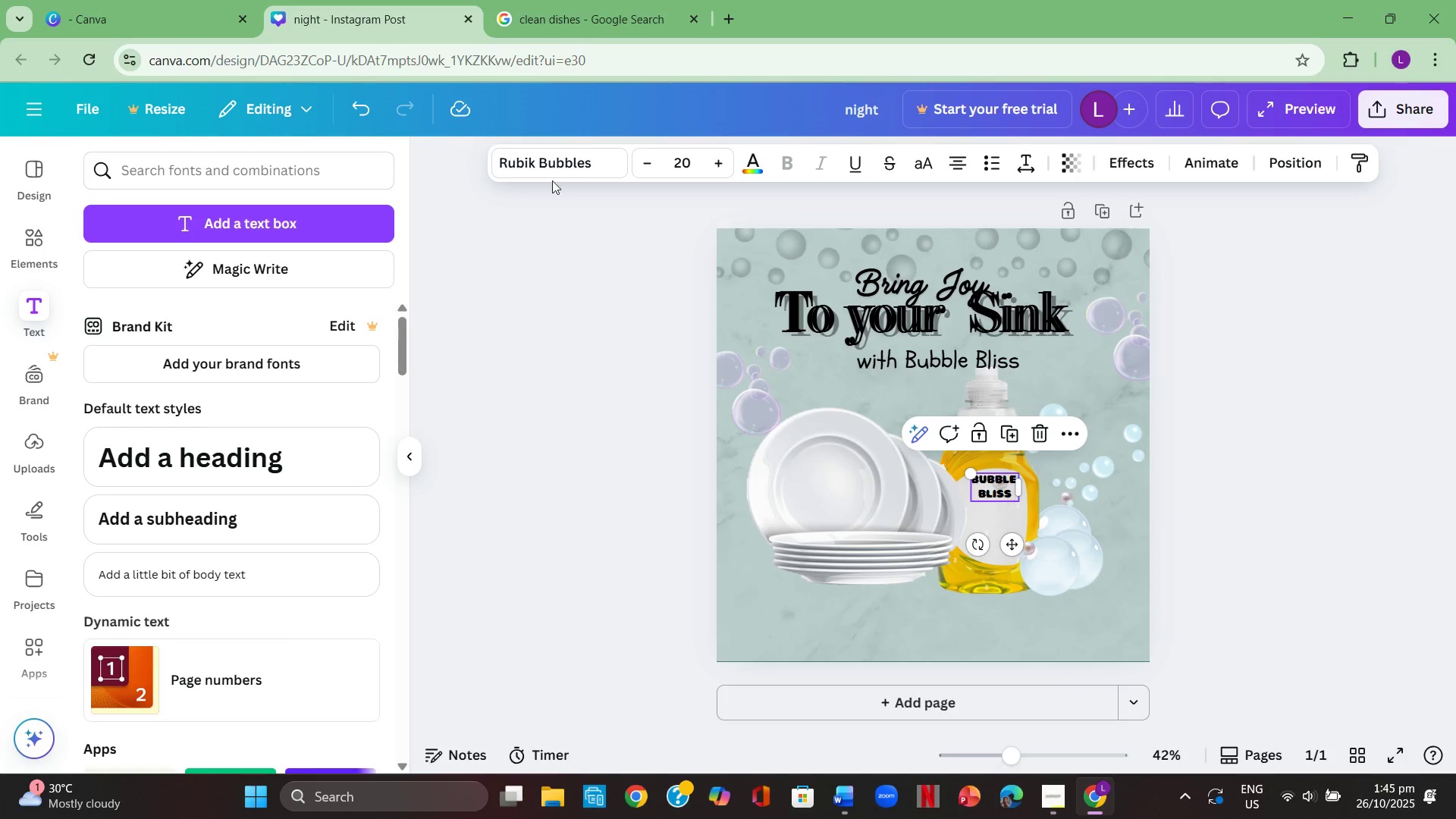 
left_click([557, 158])
 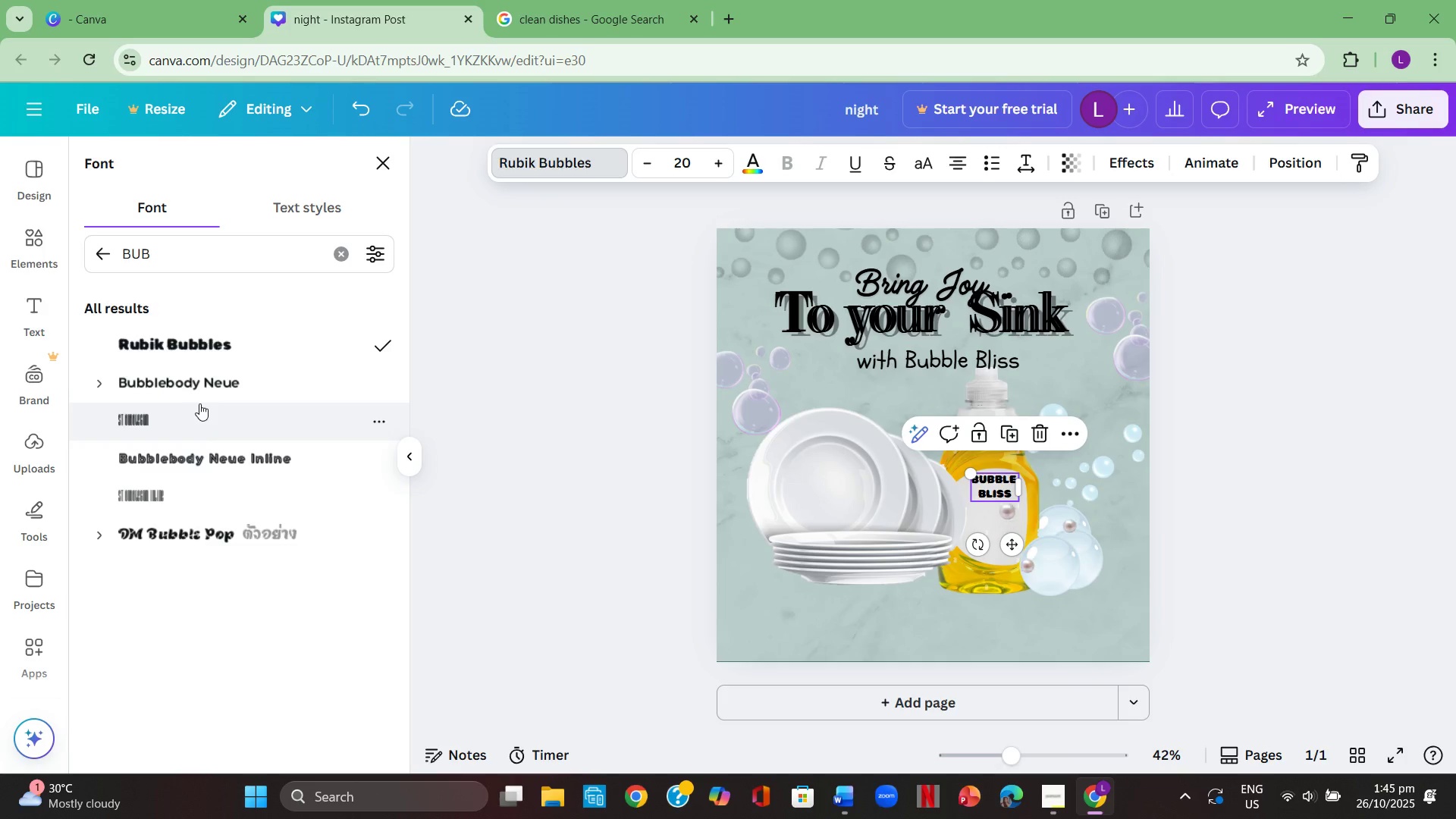 
left_click([205, 381])
 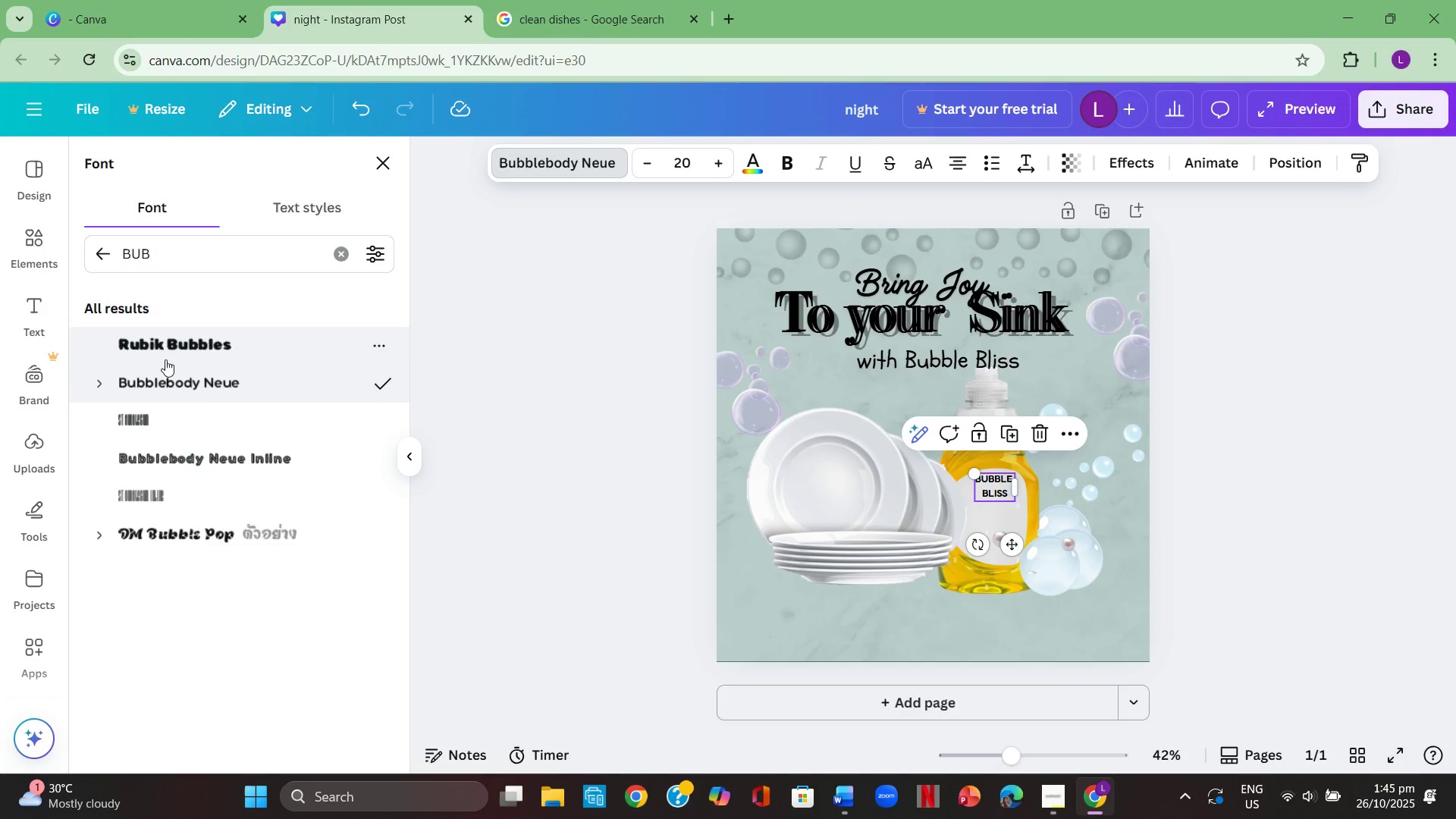 
left_click([214, 460])
 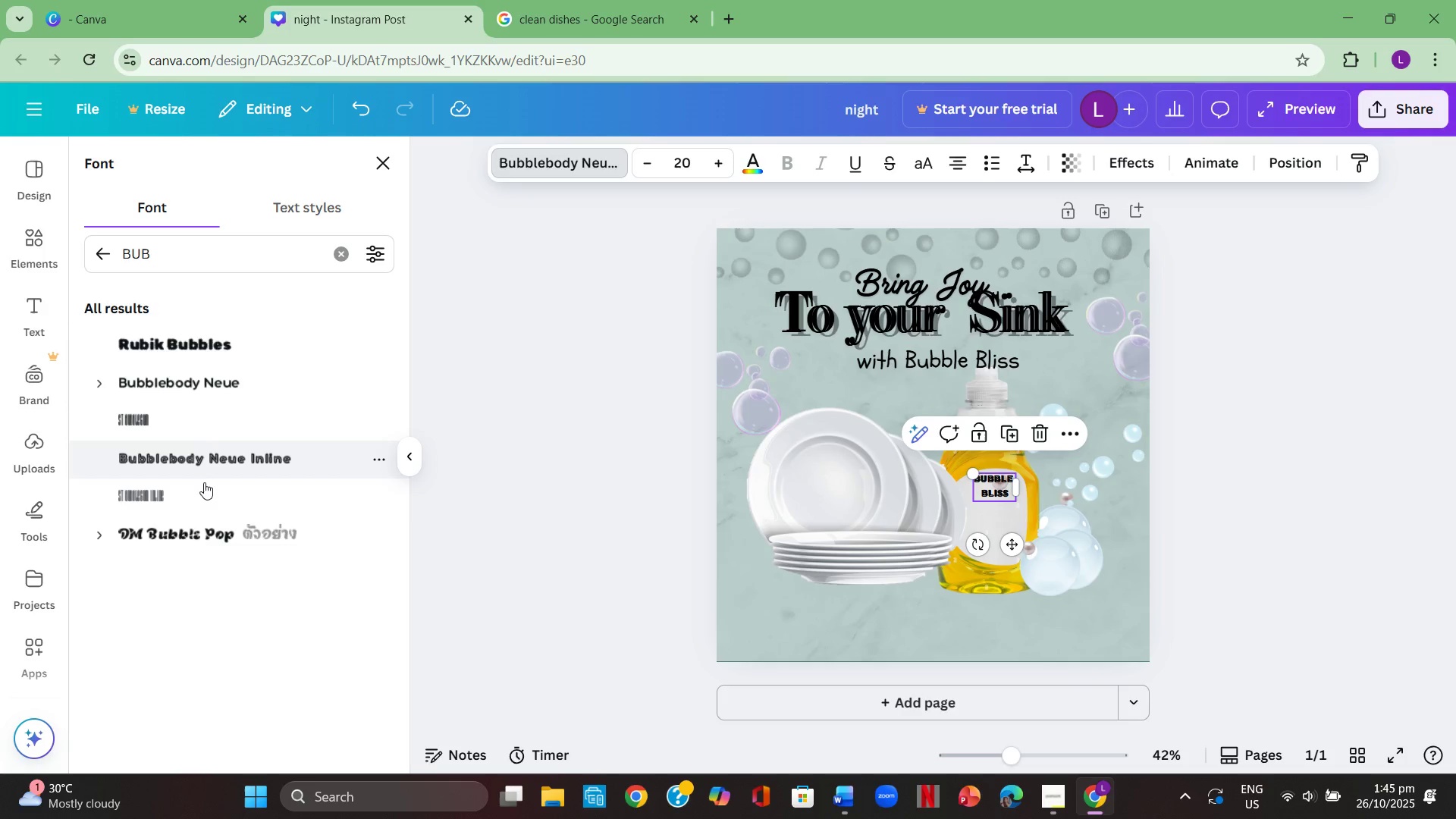 
left_click([199, 497])
 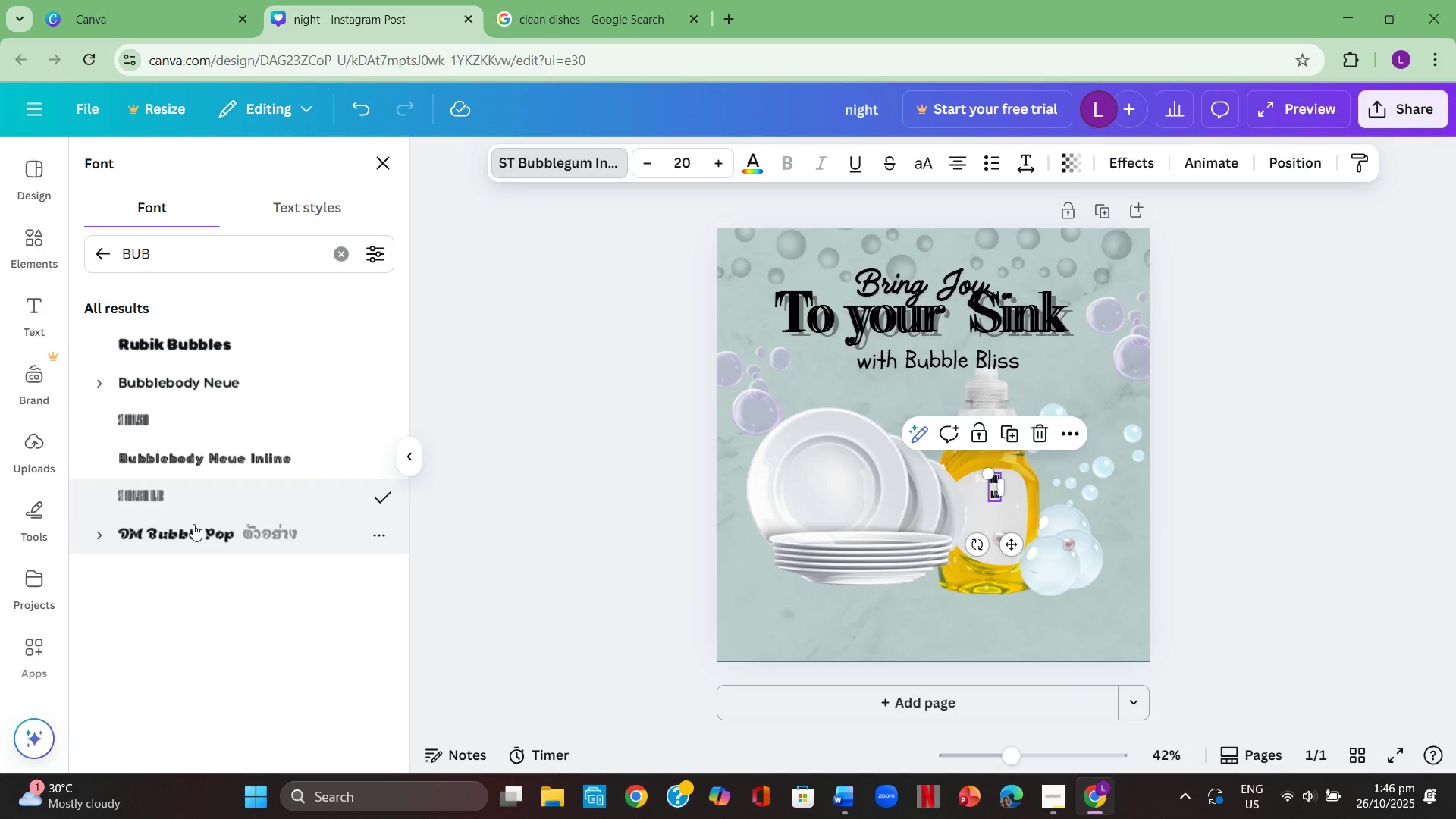 
left_click([193, 524])
 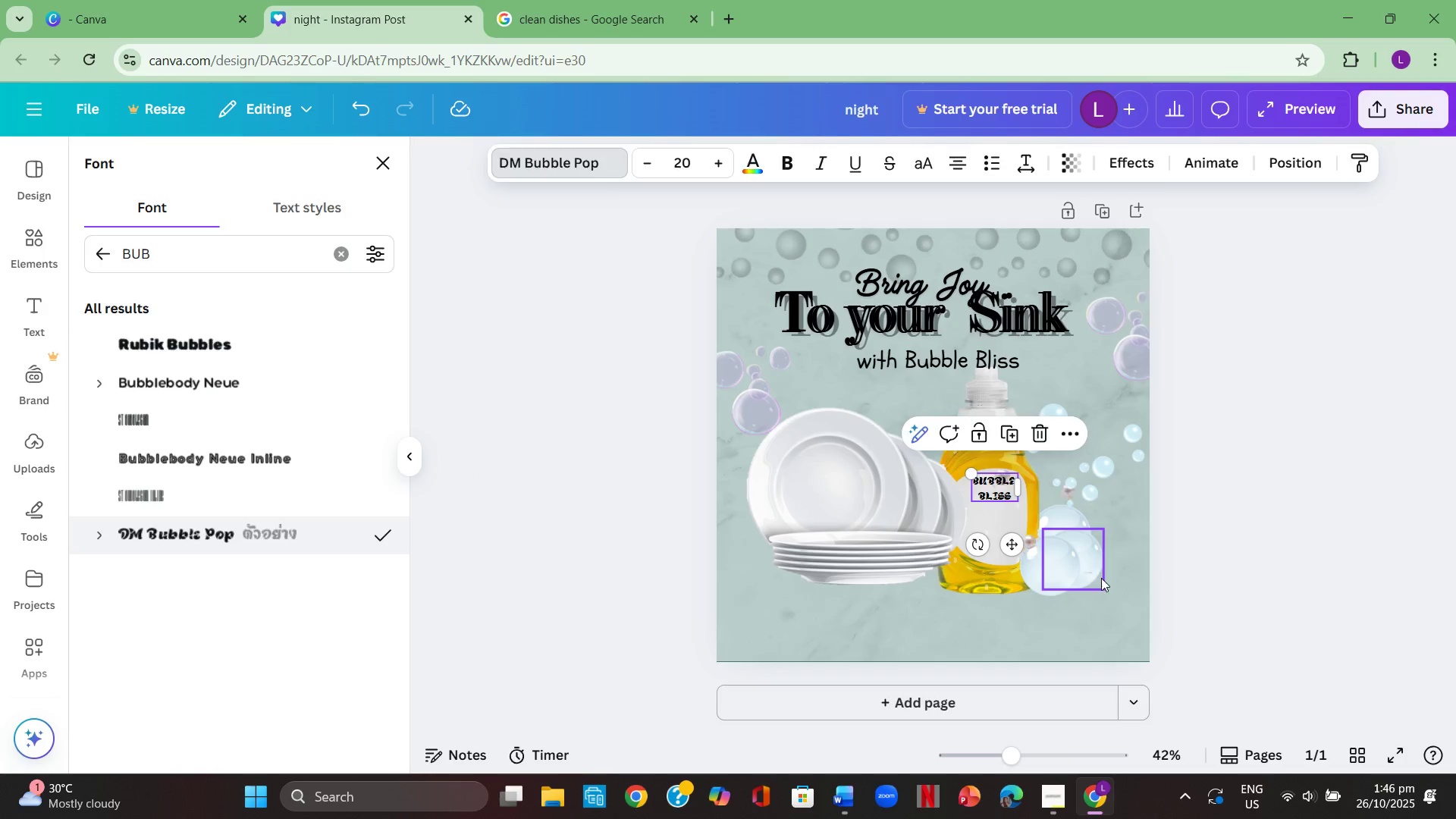 
left_click([1255, 574])
 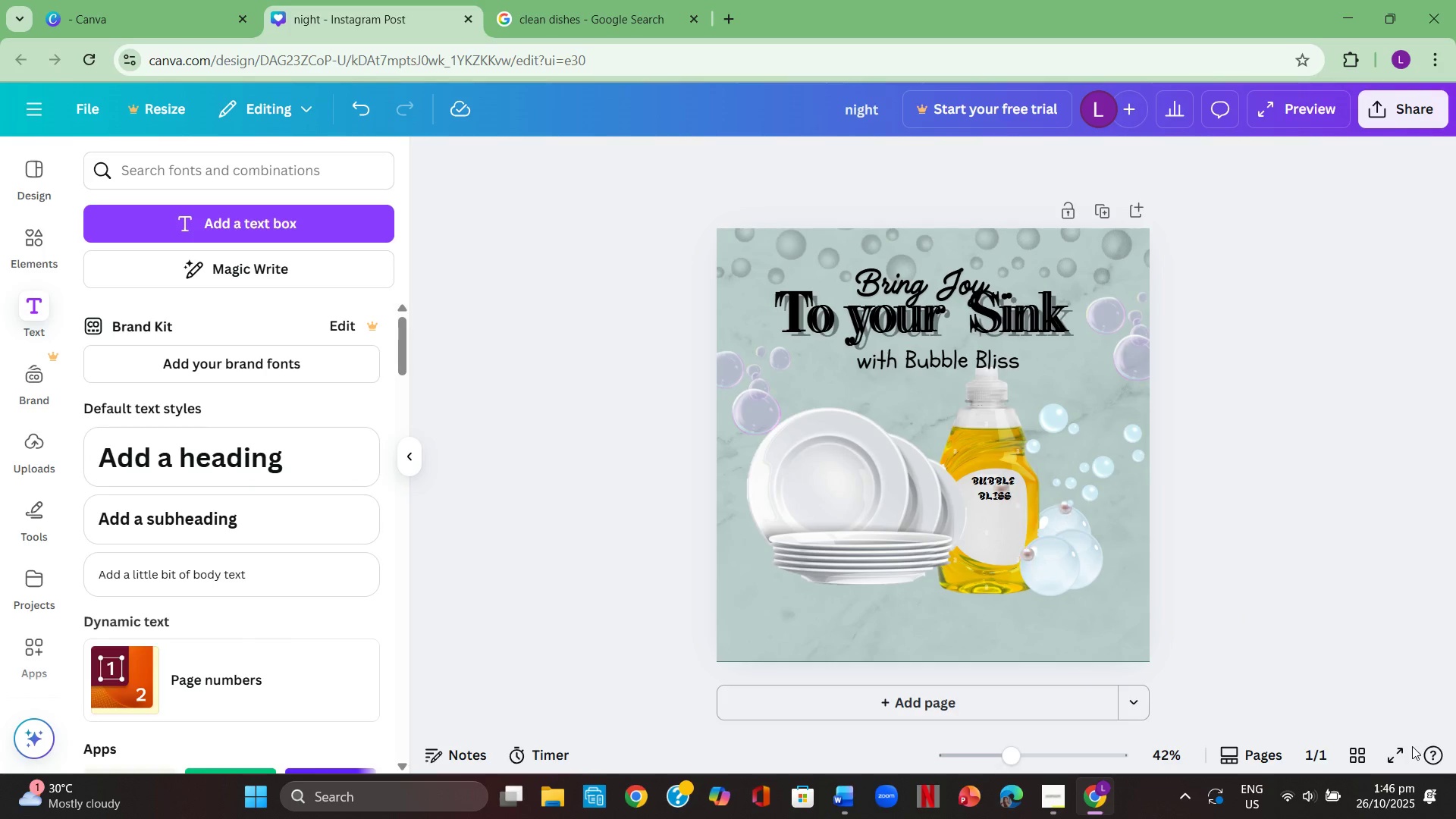 
left_click([1389, 752])
 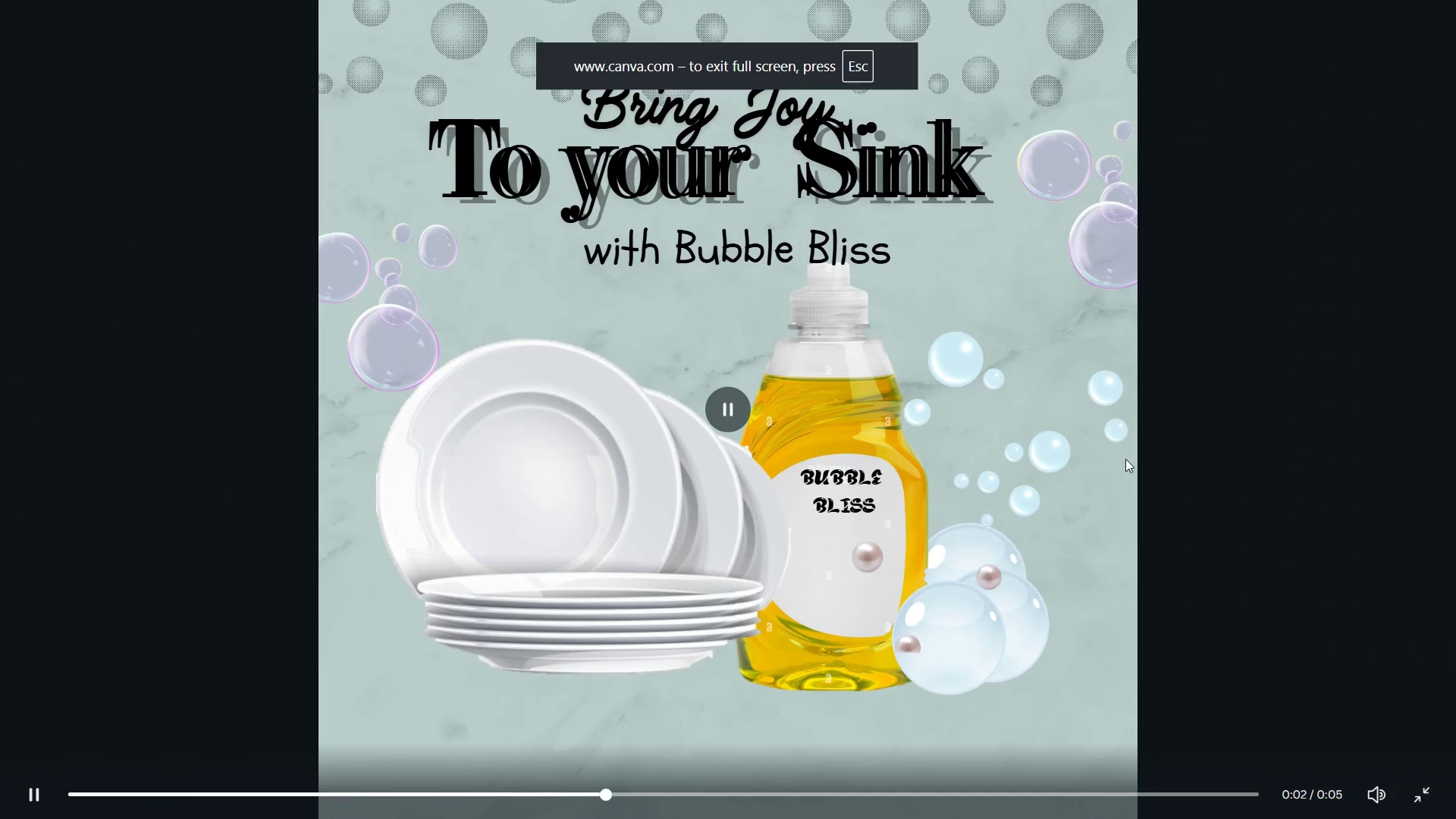 
key(Escape)
 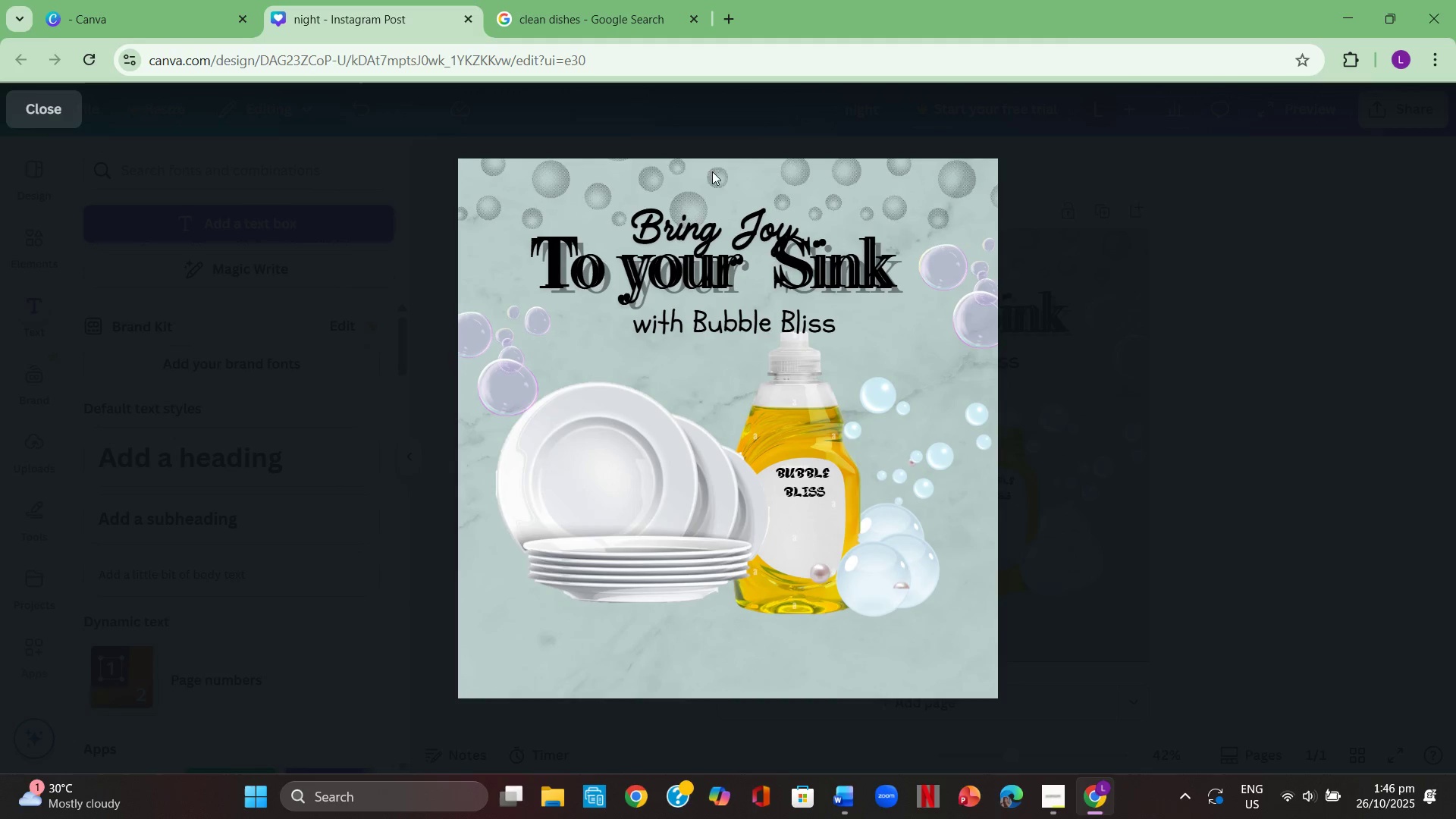 
left_click([20, 100])
 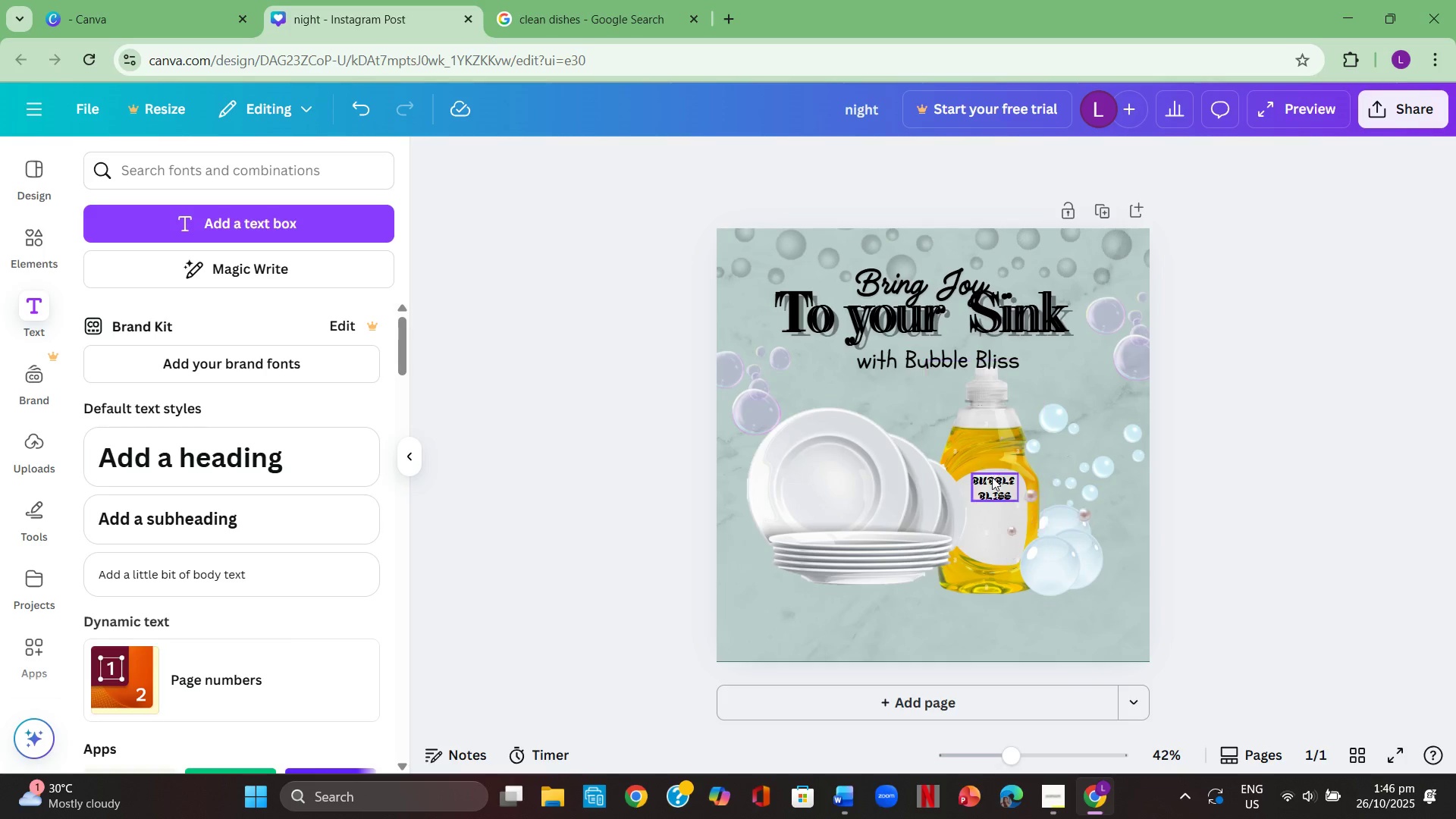 
left_click([994, 488])
 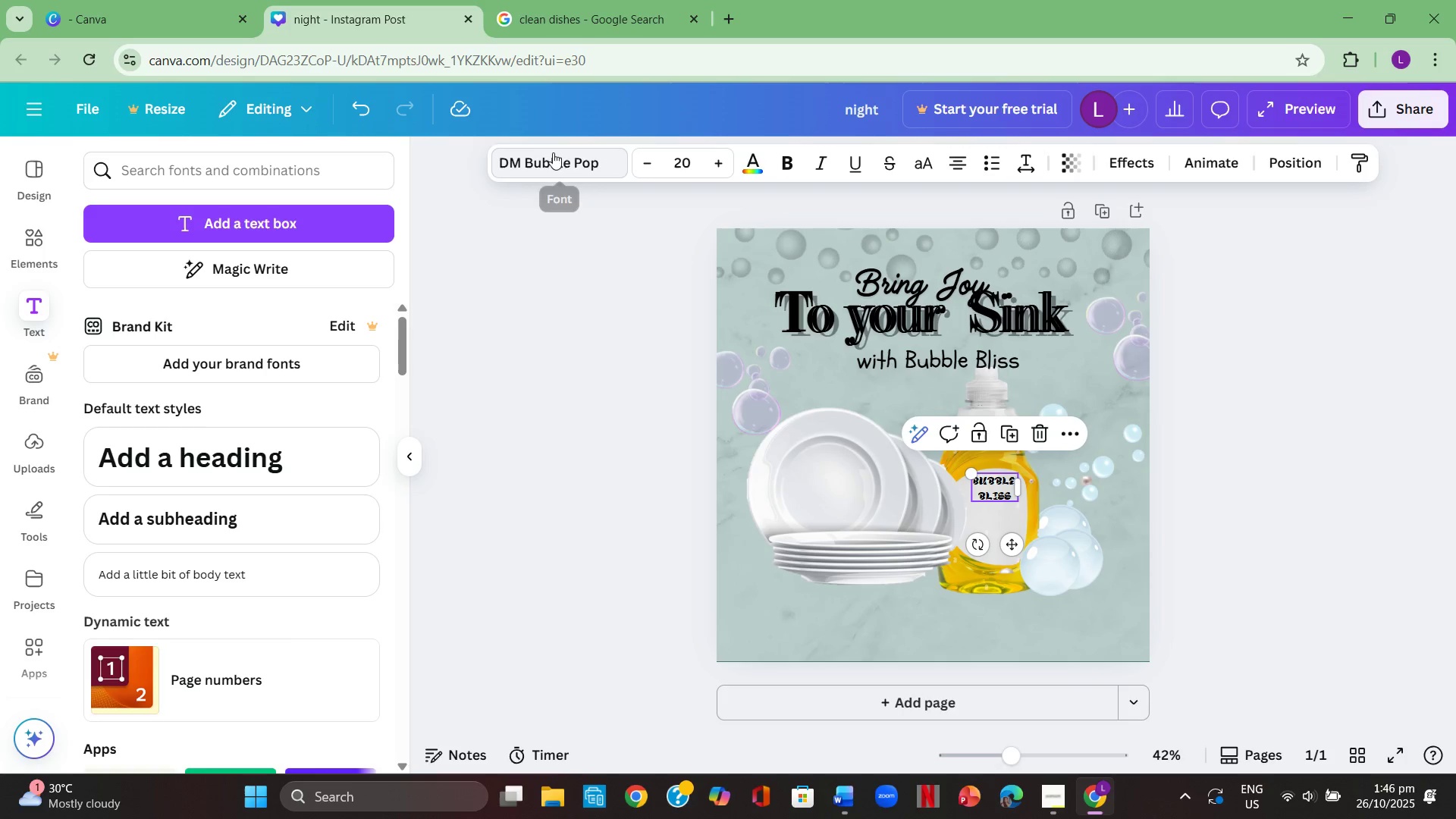 
left_click([563, 163])
 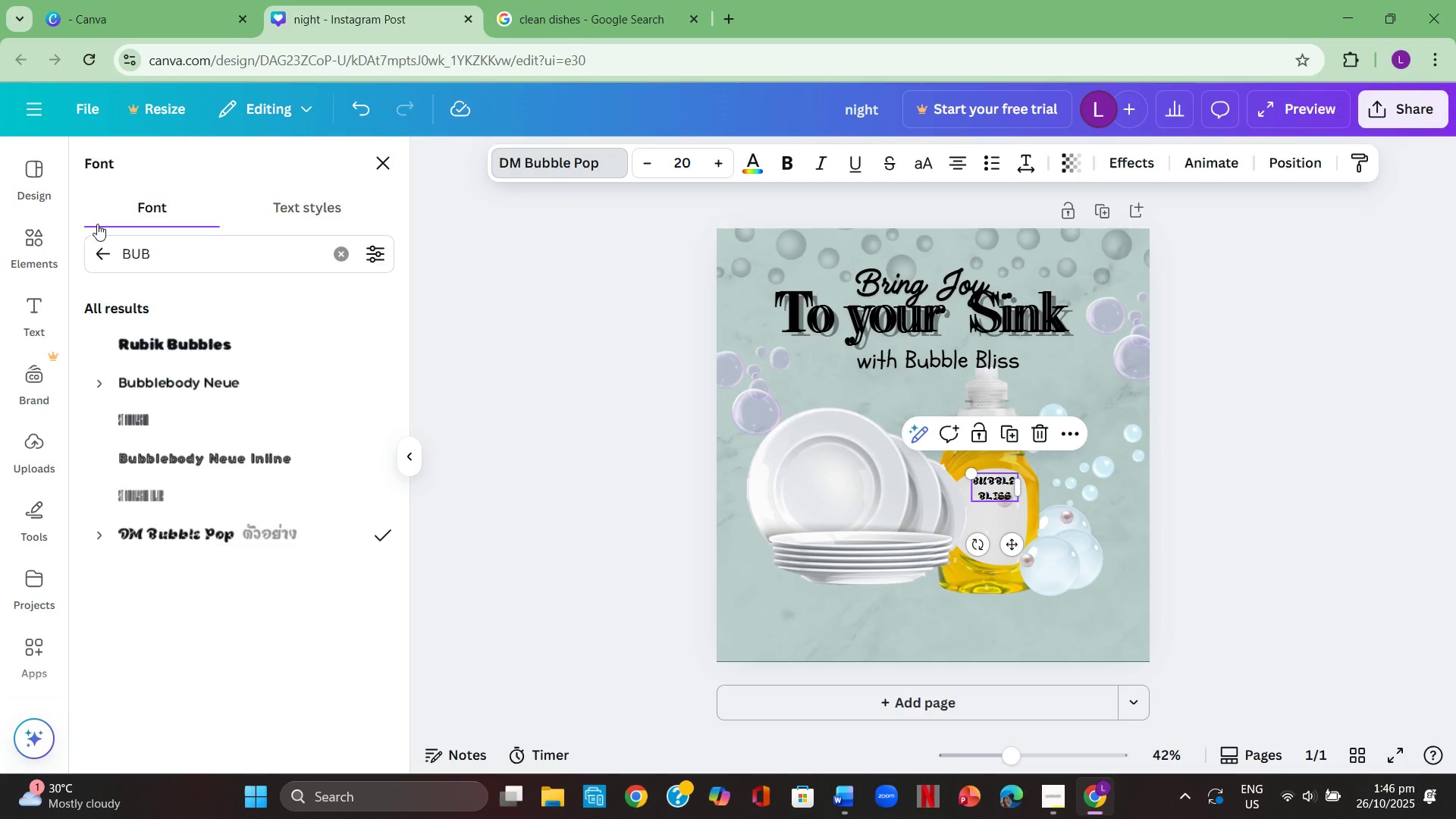 
left_click([99, 245])
 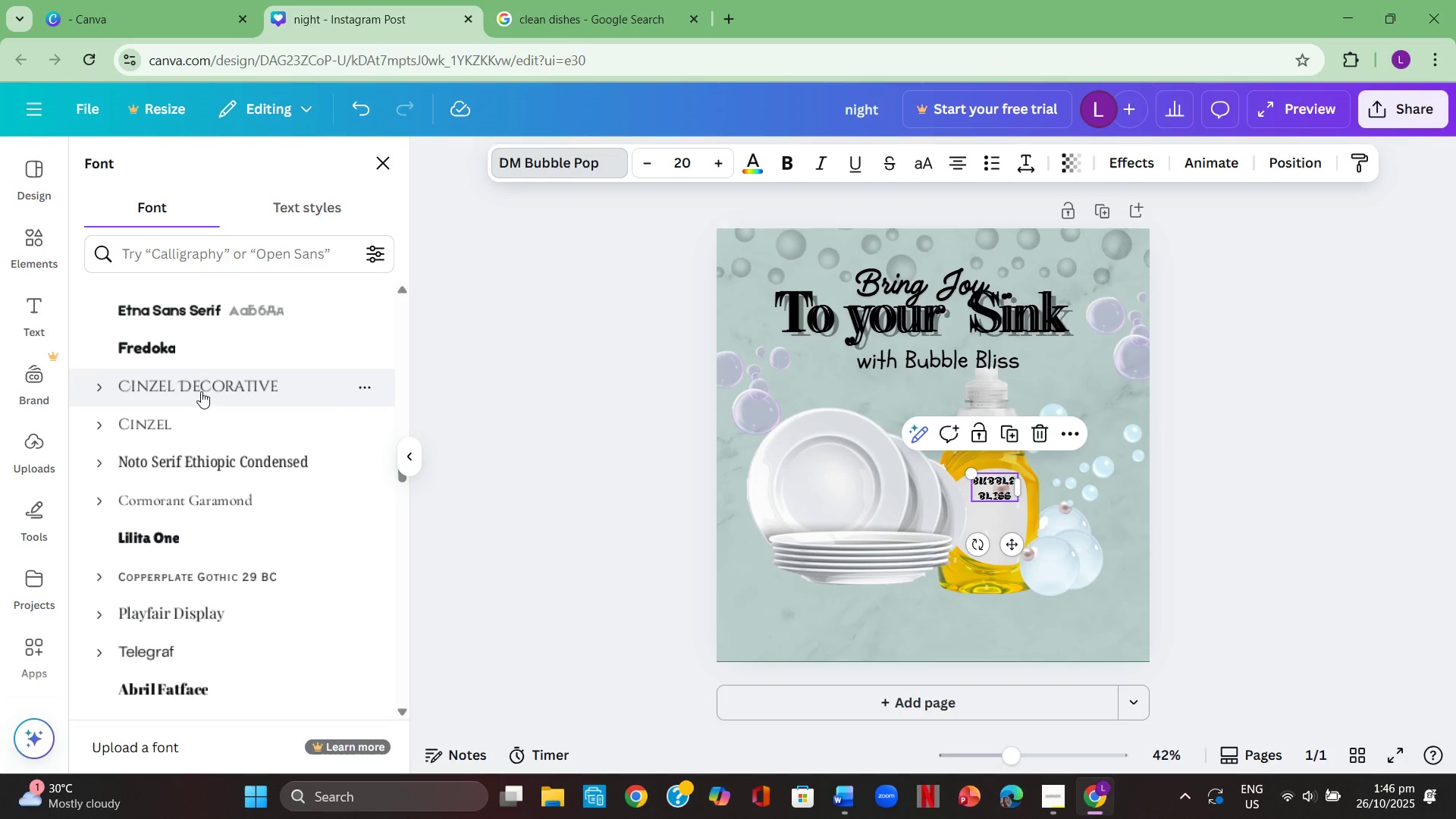 
scroll: coordinate [202, 392], scroll_direction: up, amount: 1.0
 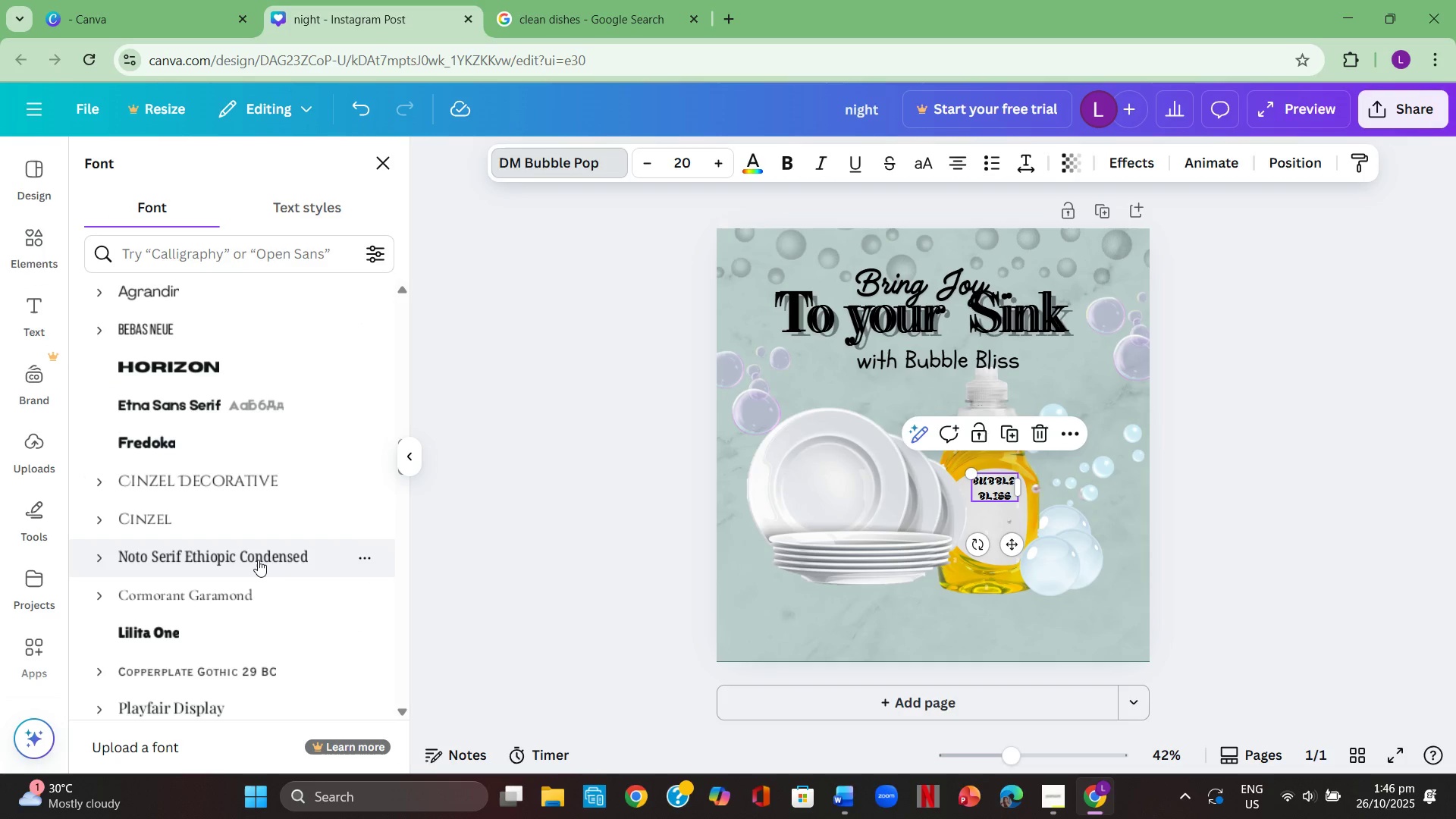 
left_click([258, 560])
 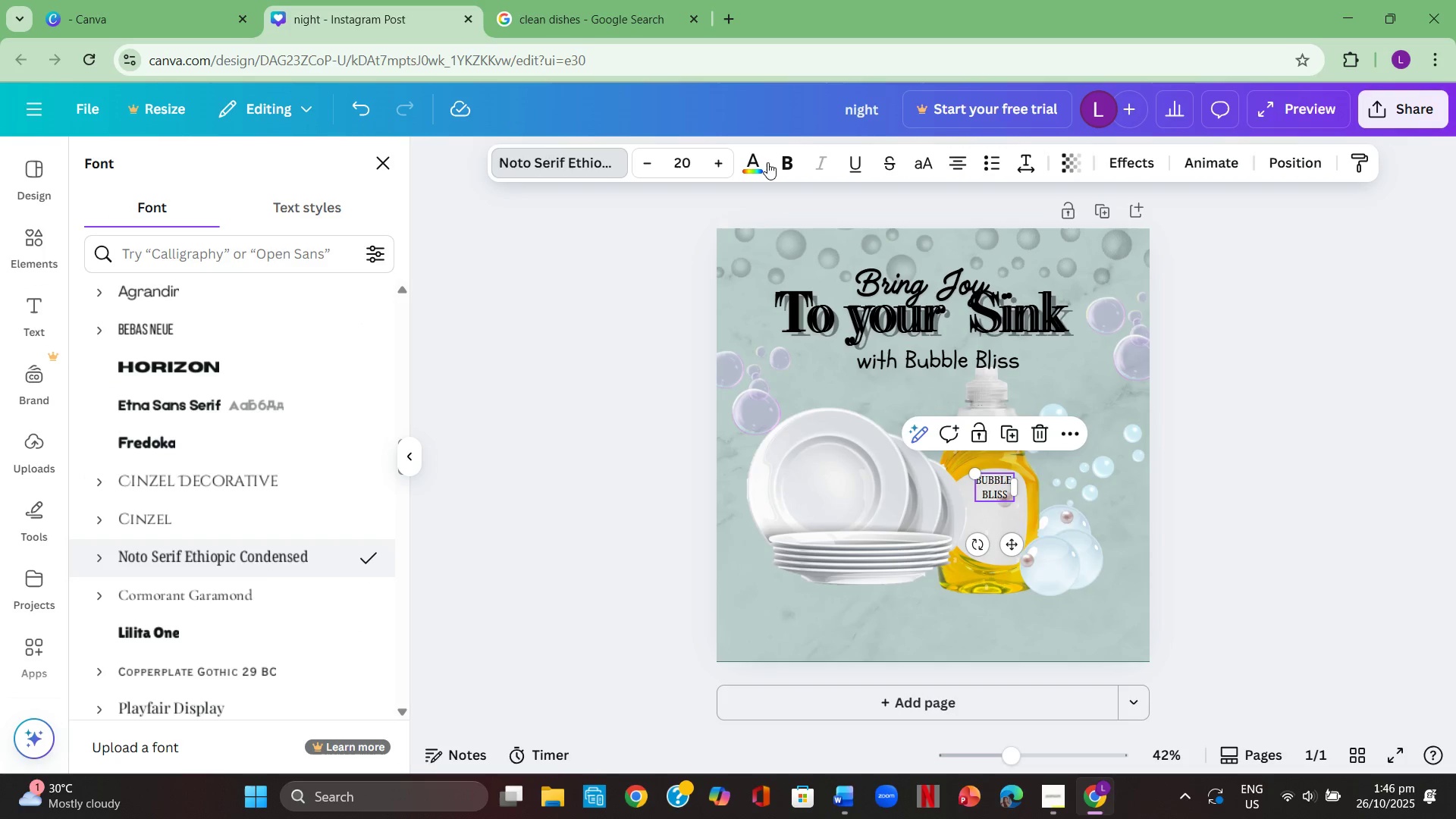 
left_click([798, 165])
 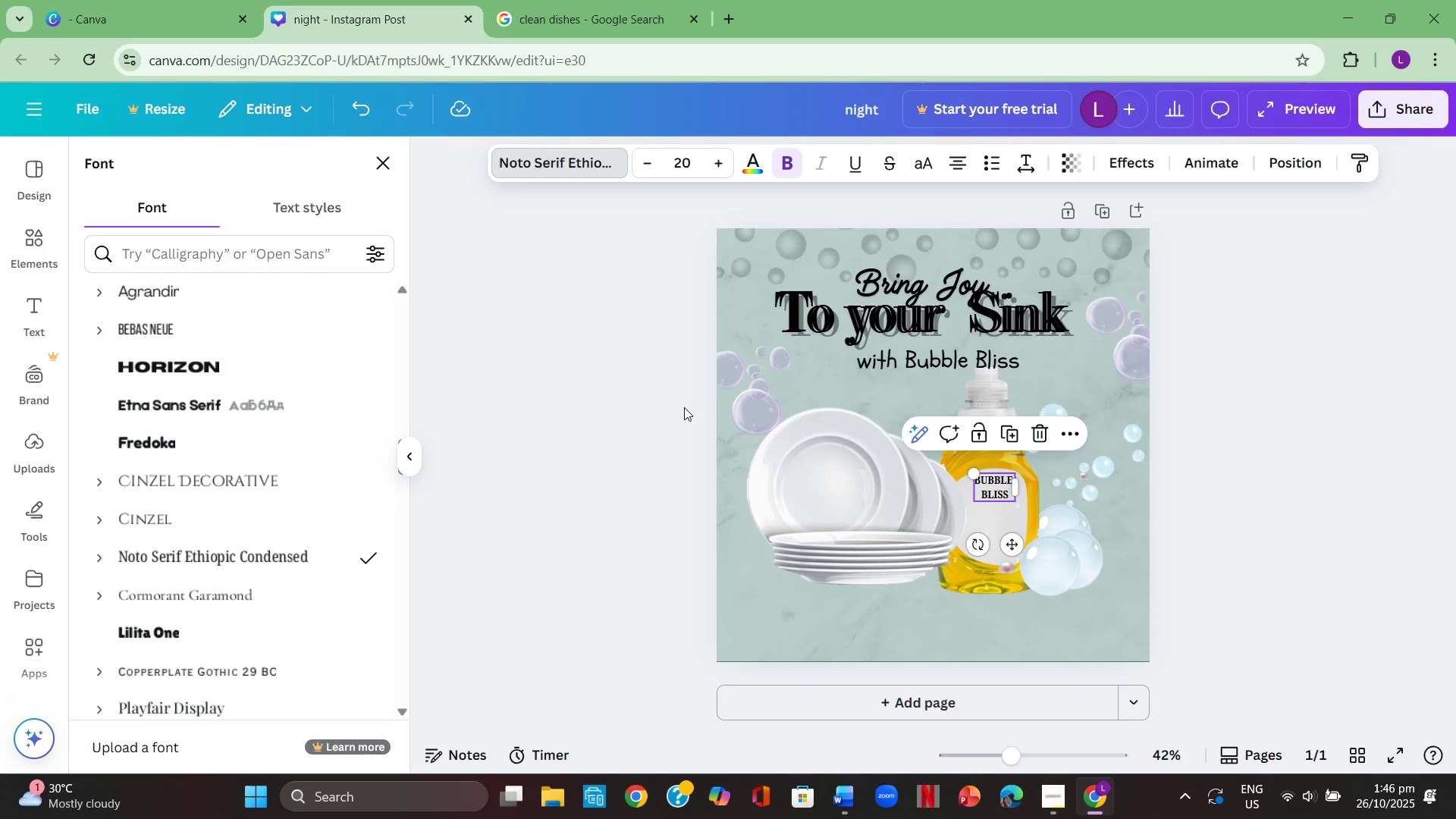 
double_click([684, 407])
 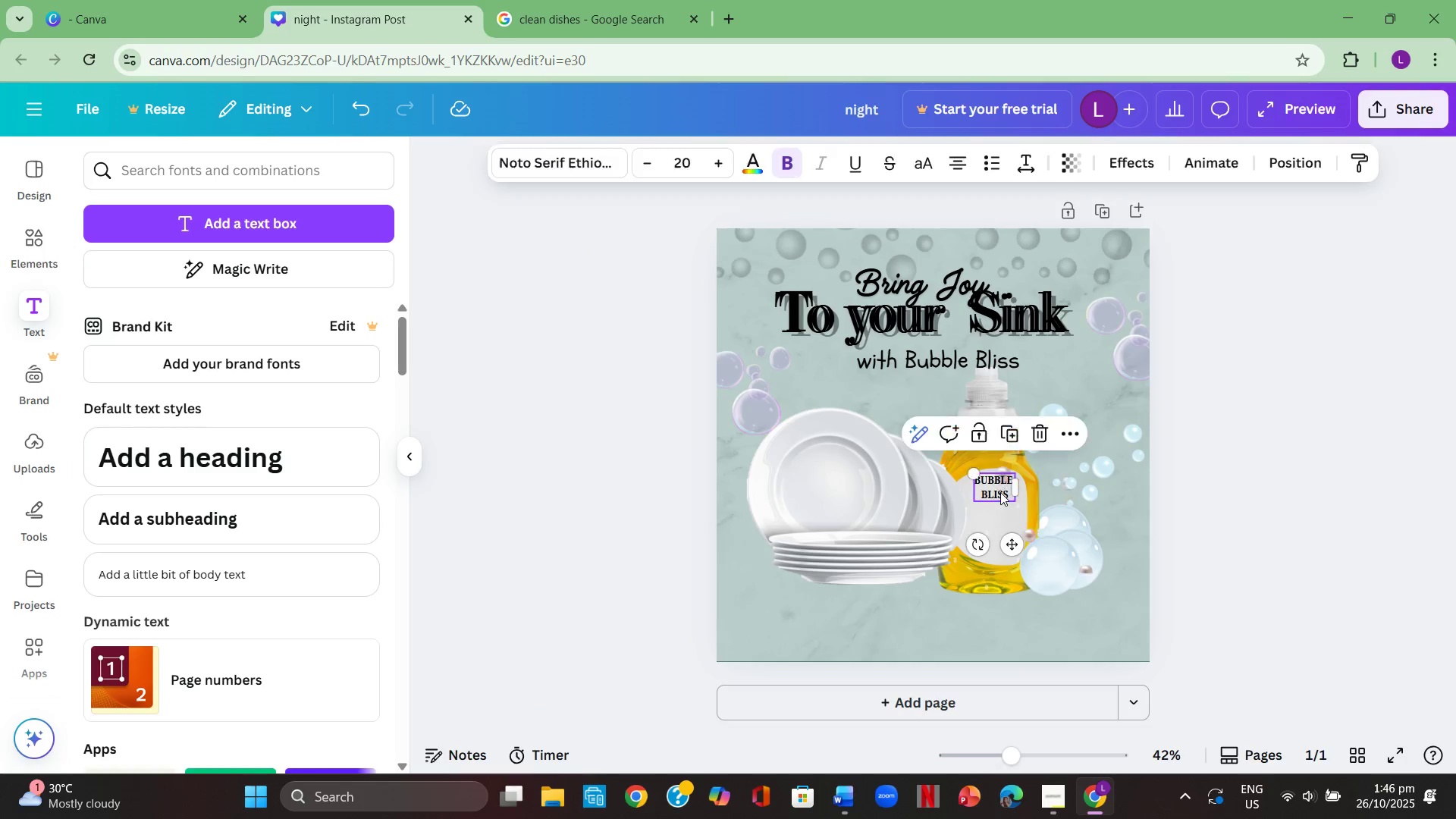 
double_click([1210, 526])
 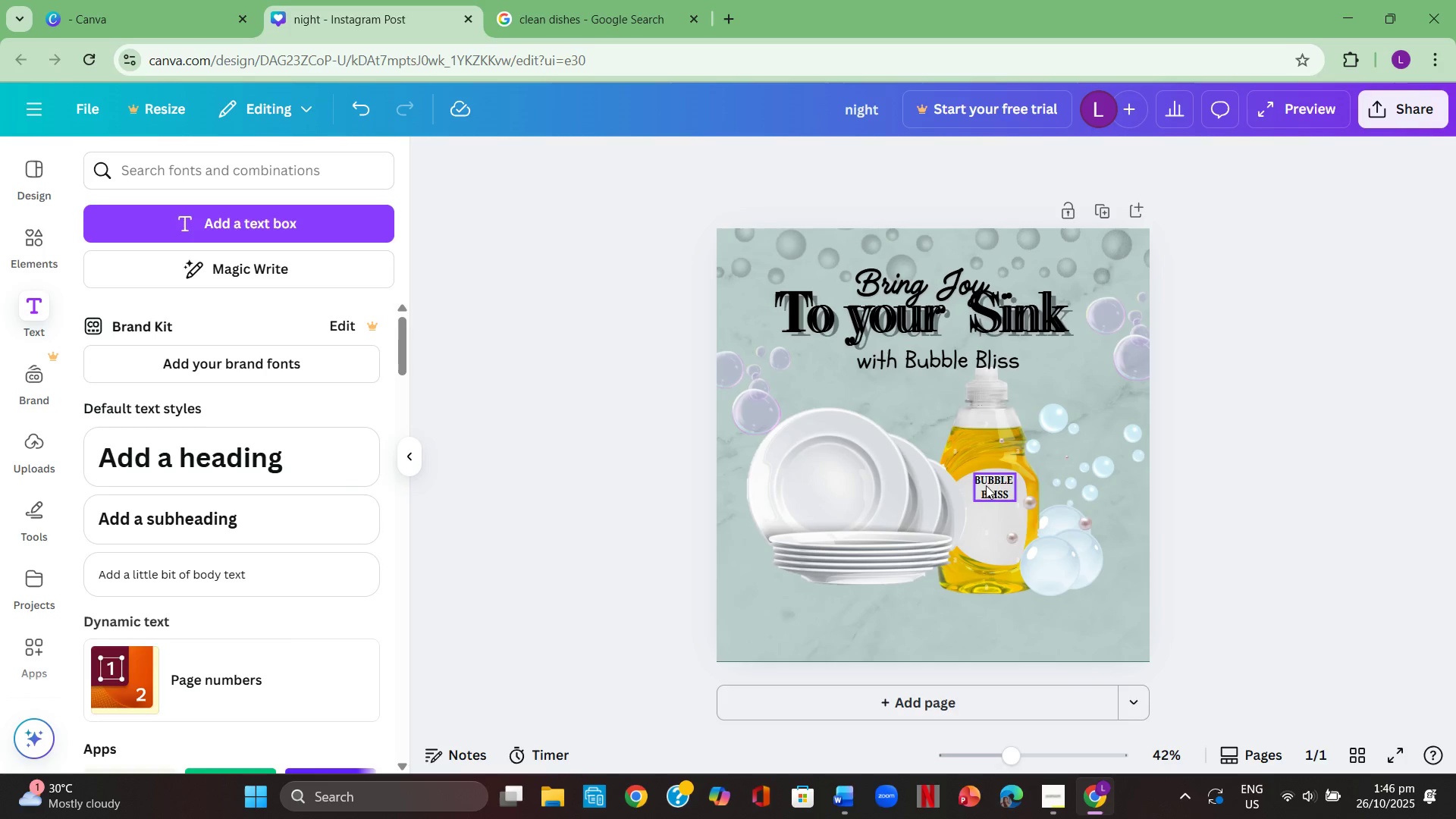 
left_click([986, 484])
 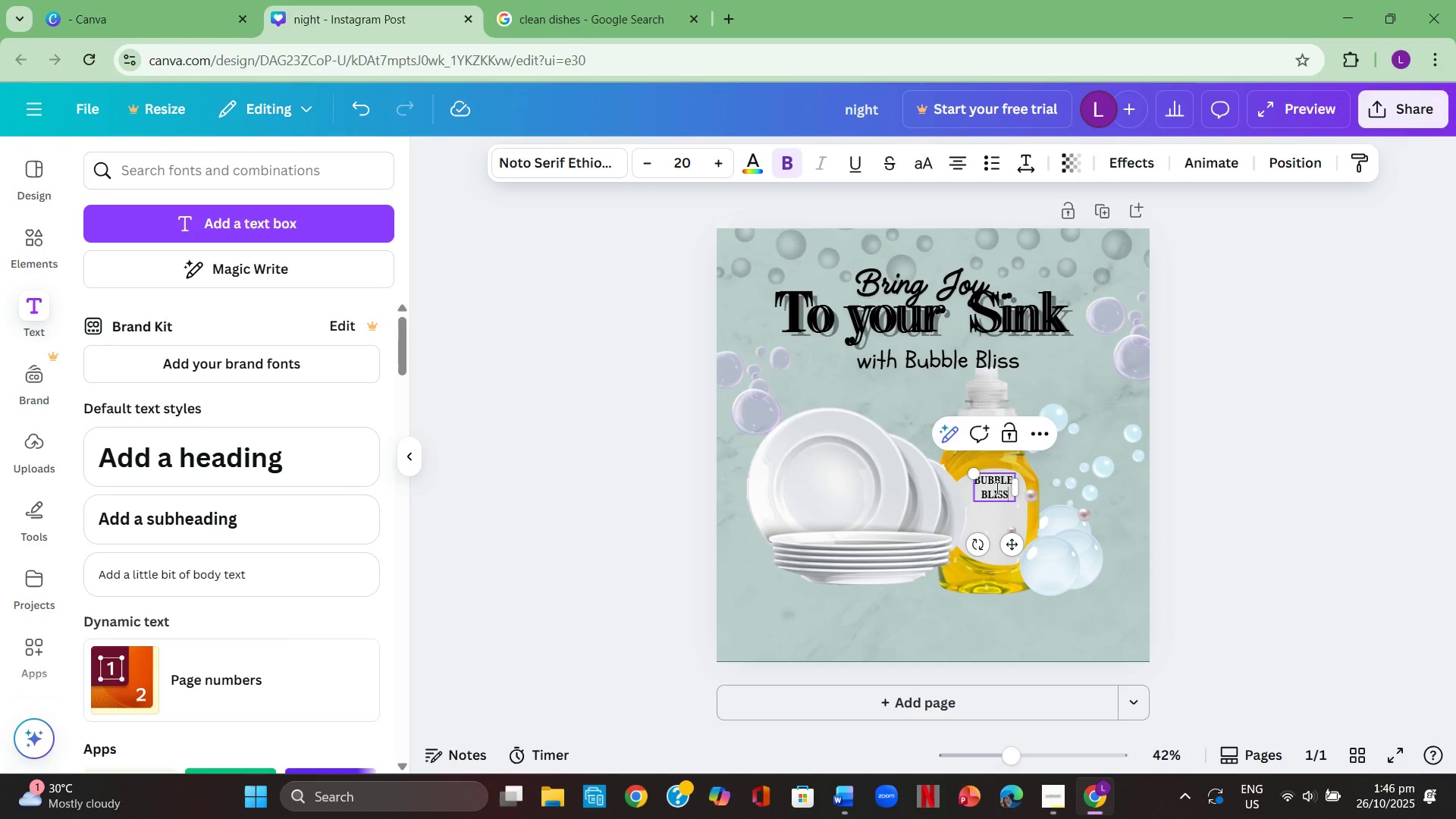 
double_click([990, 488])
 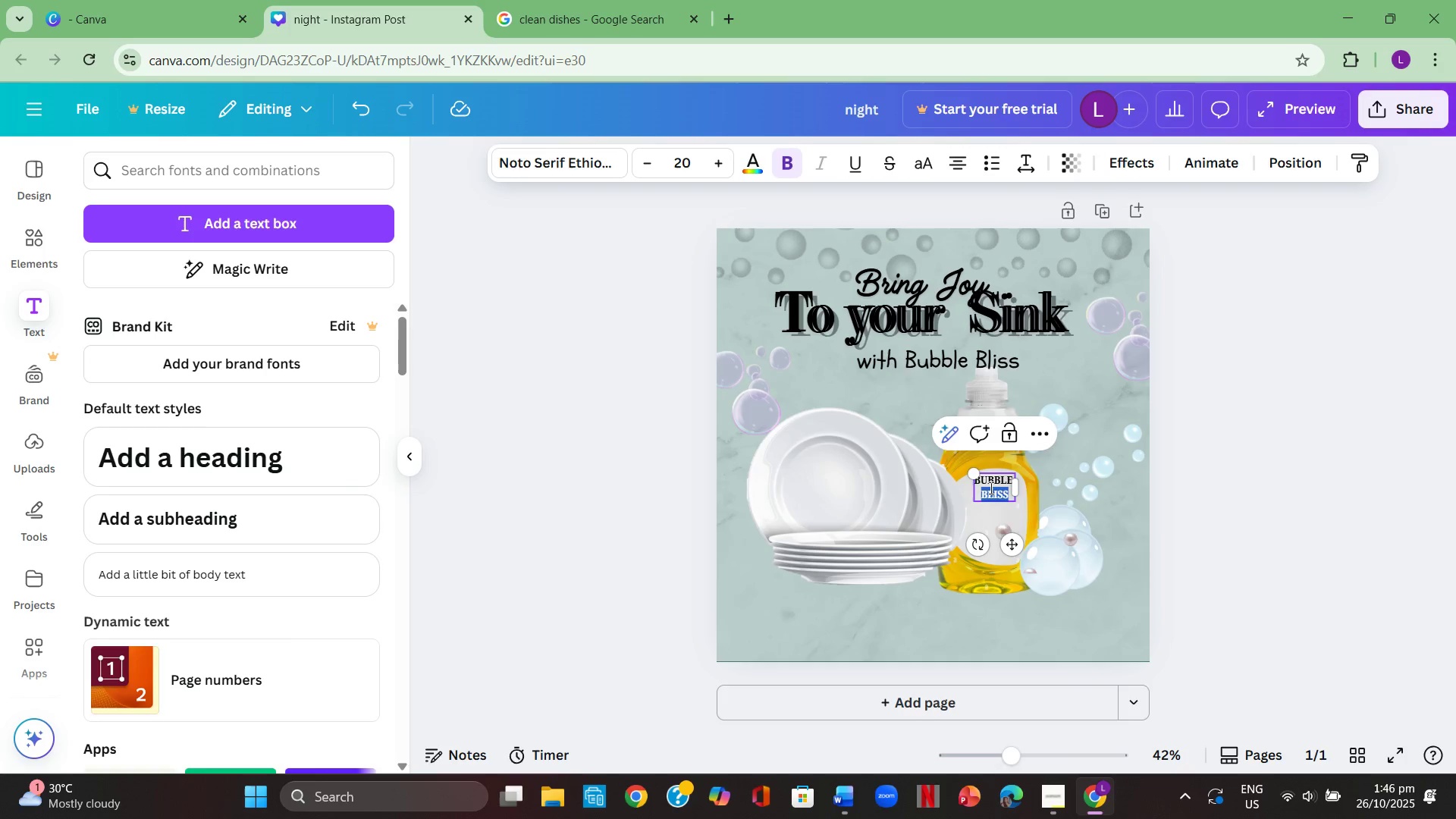 
triple_click([990, 488])
 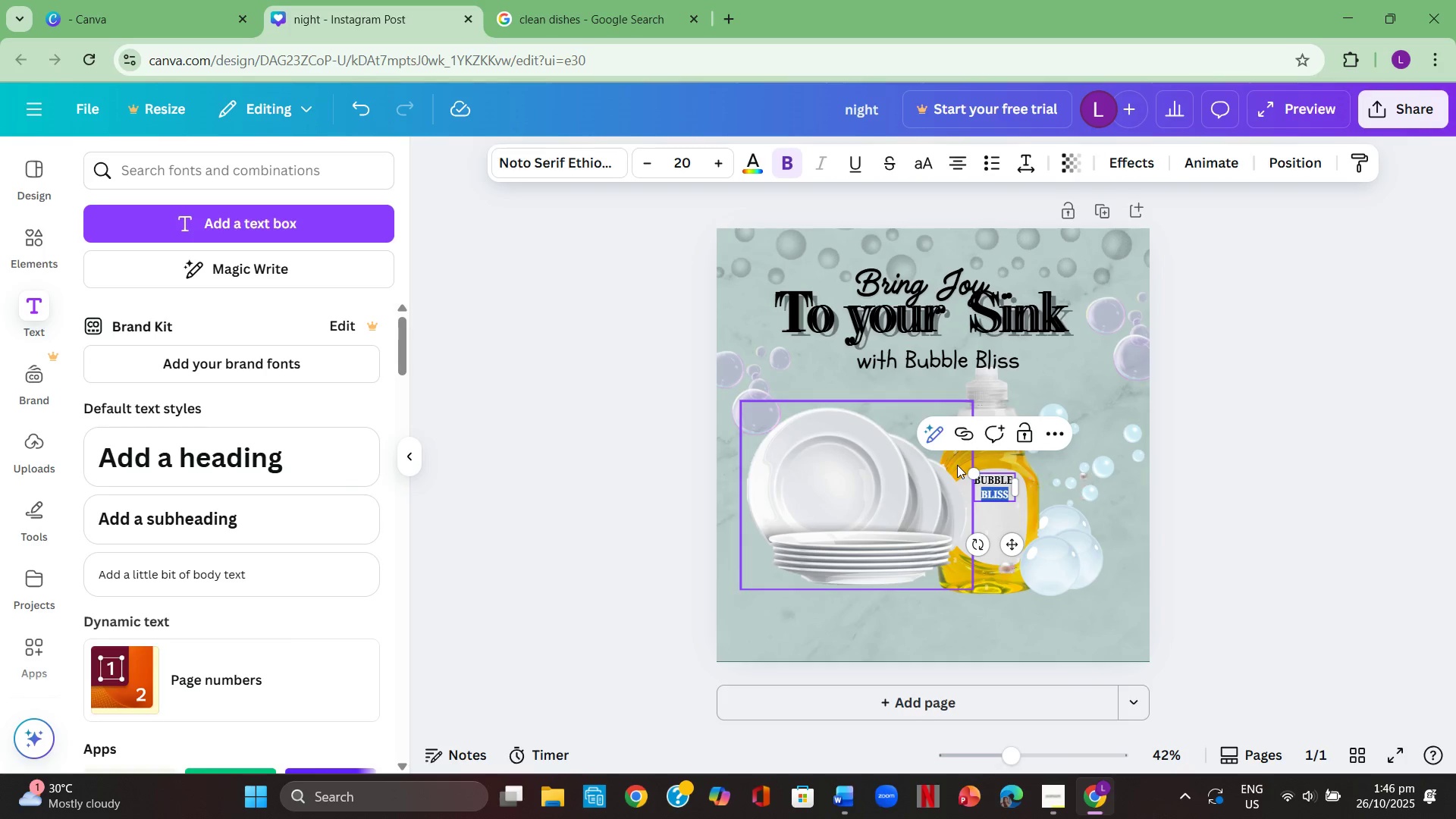 
key(Control+A)
 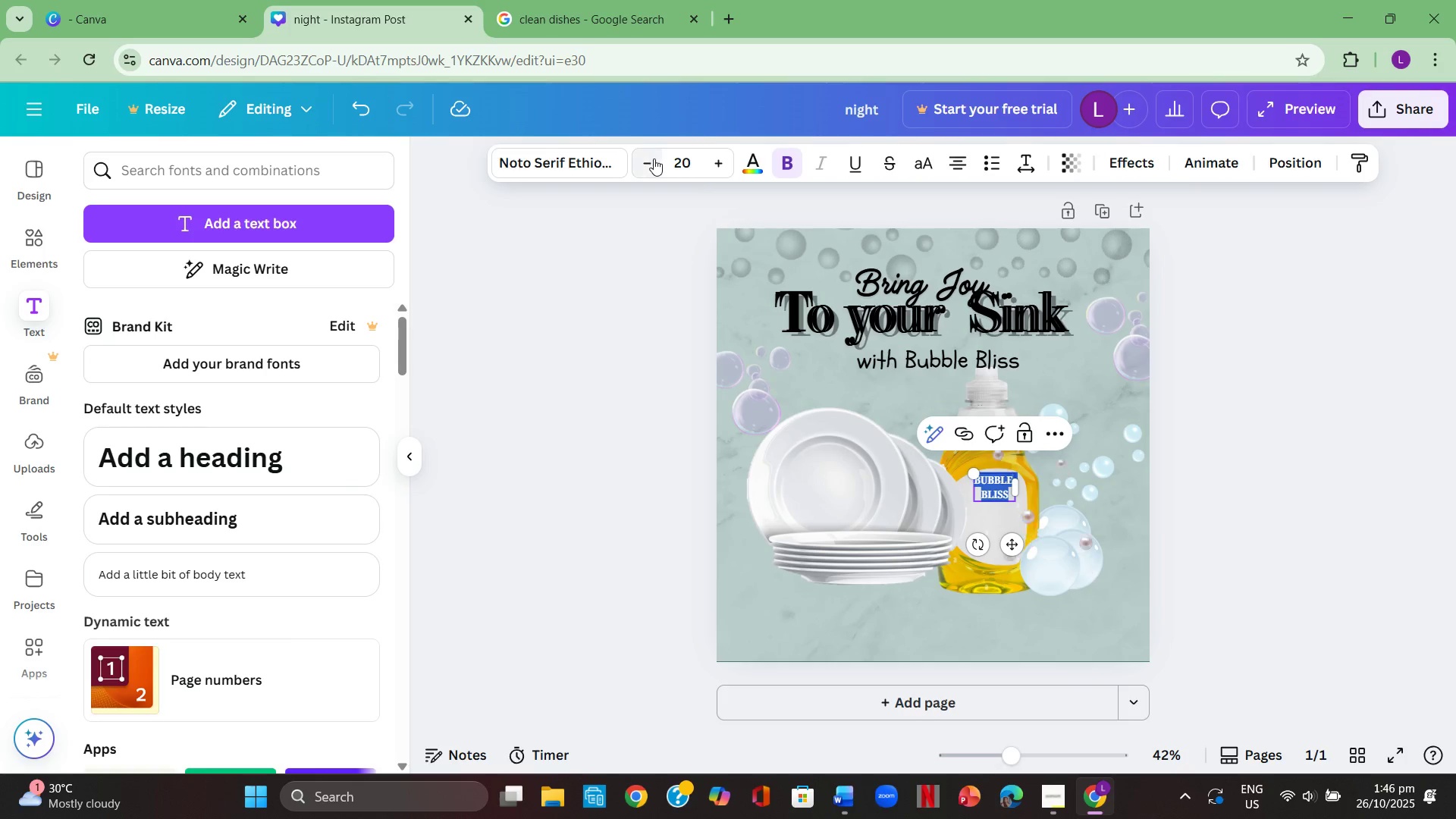 
left_click([654, 158])
 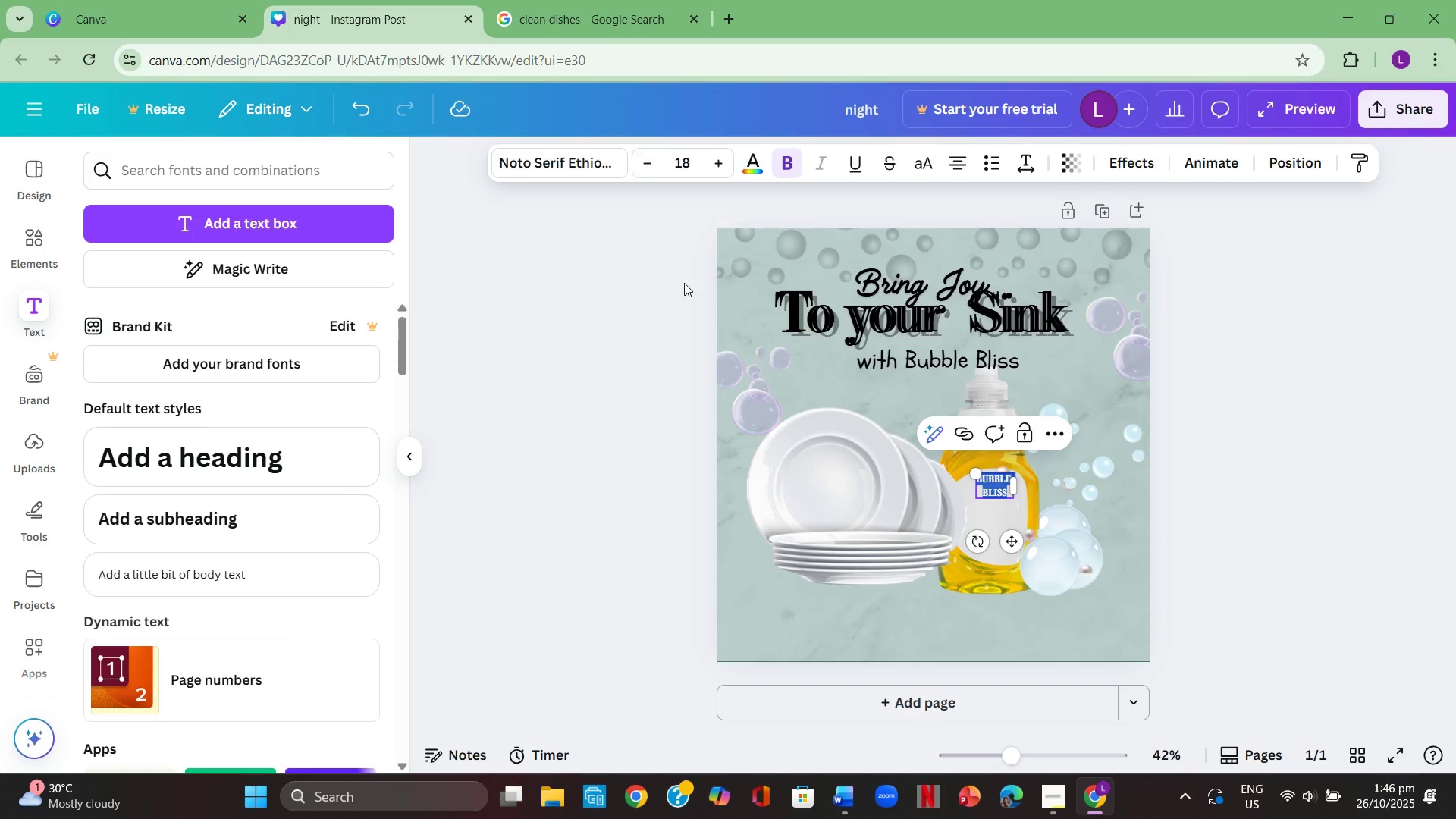 
double_click([684, 283])
 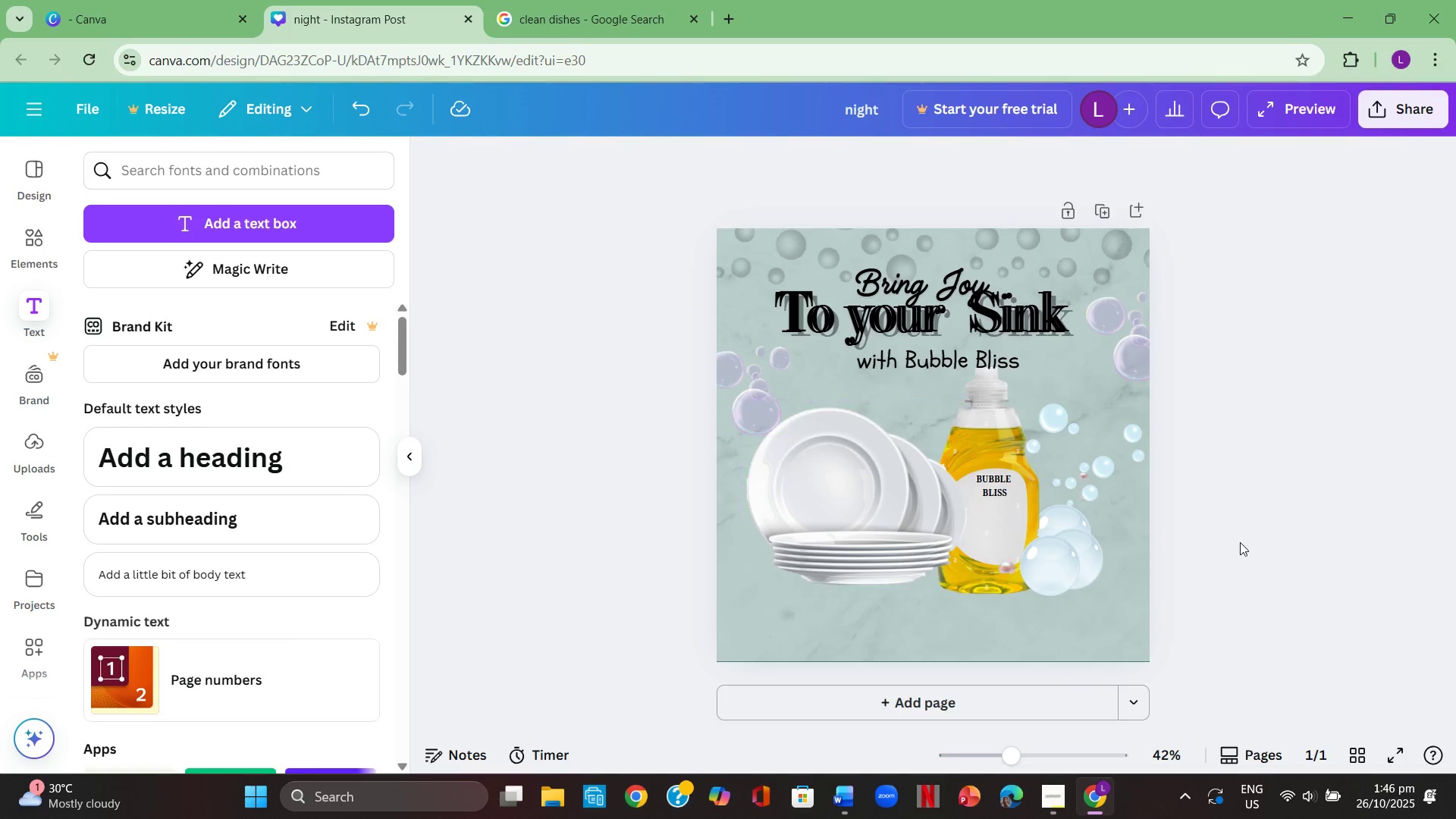 
left_click([1257, 536])
 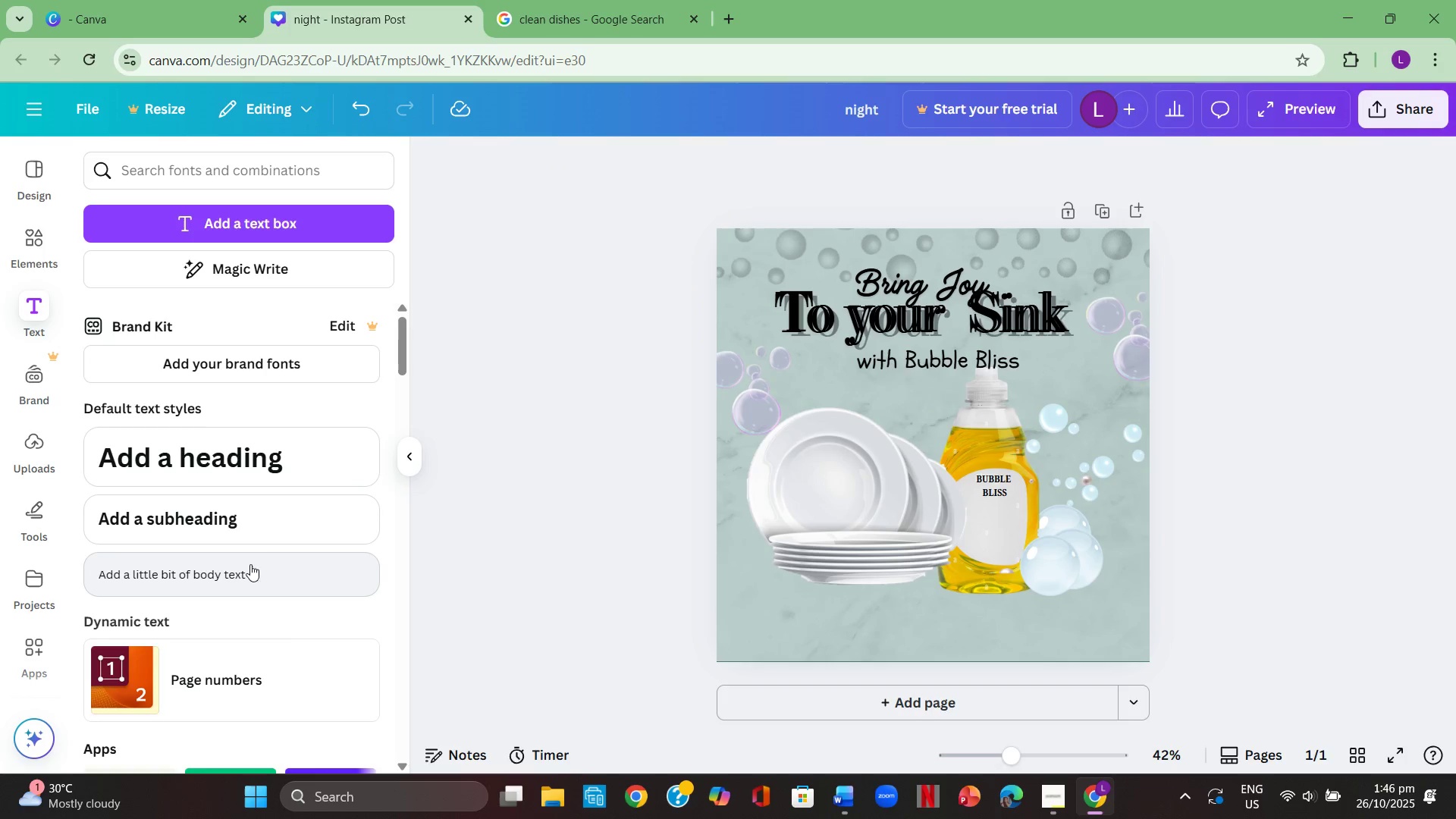 
left_click([253, 573])
 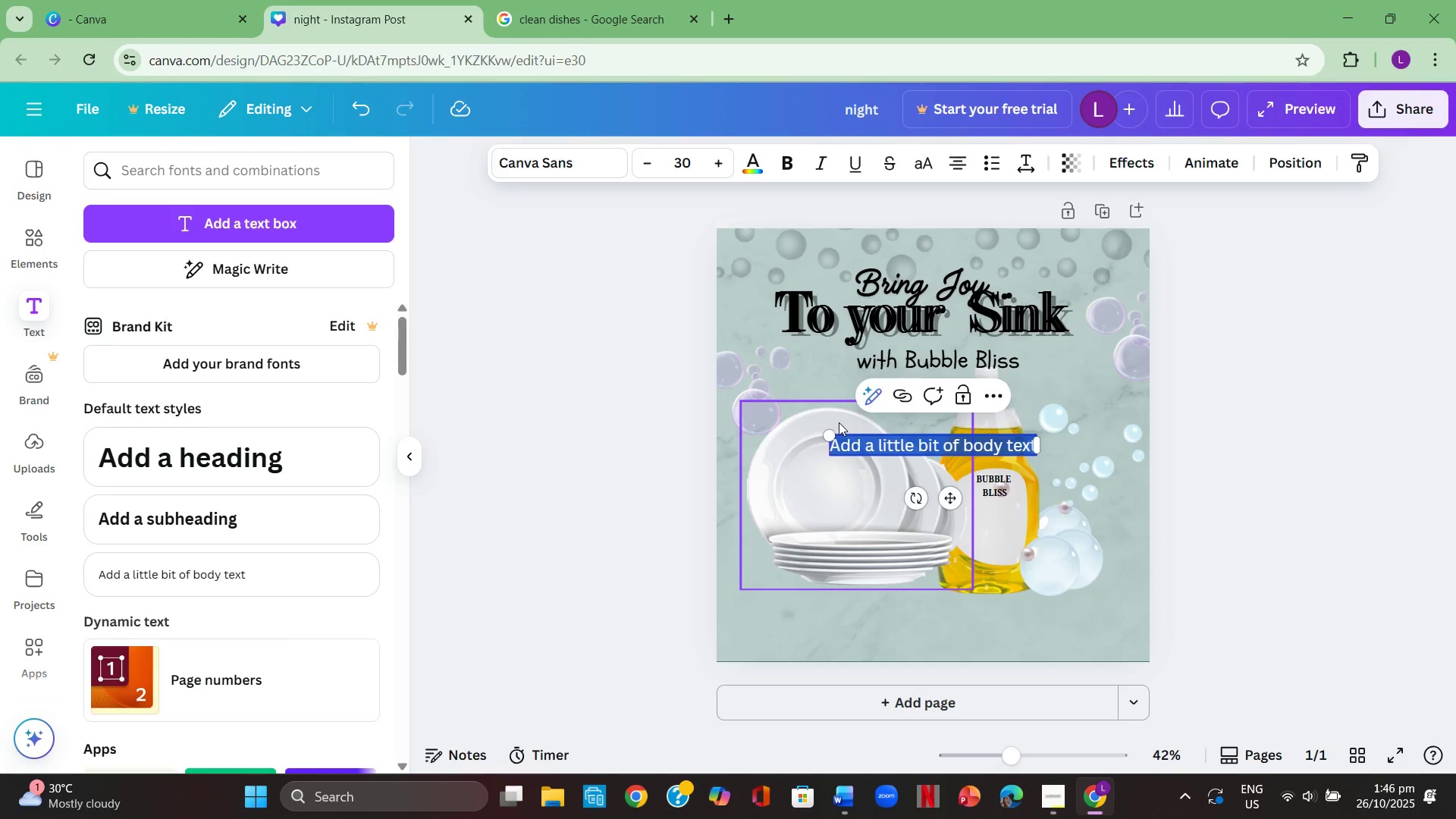 
wait(6.29)
 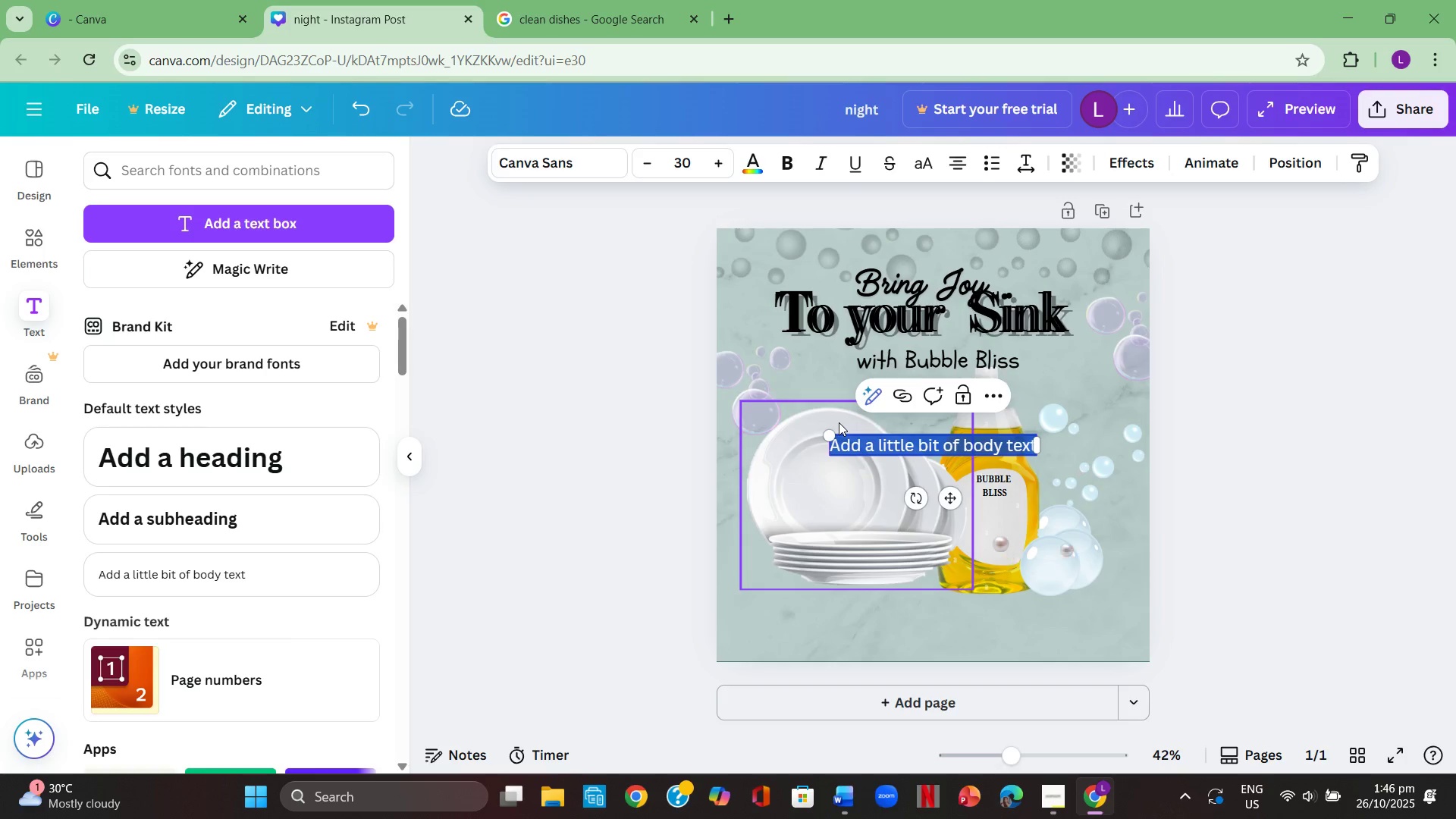 
key(Backspace)
type(DIY)
 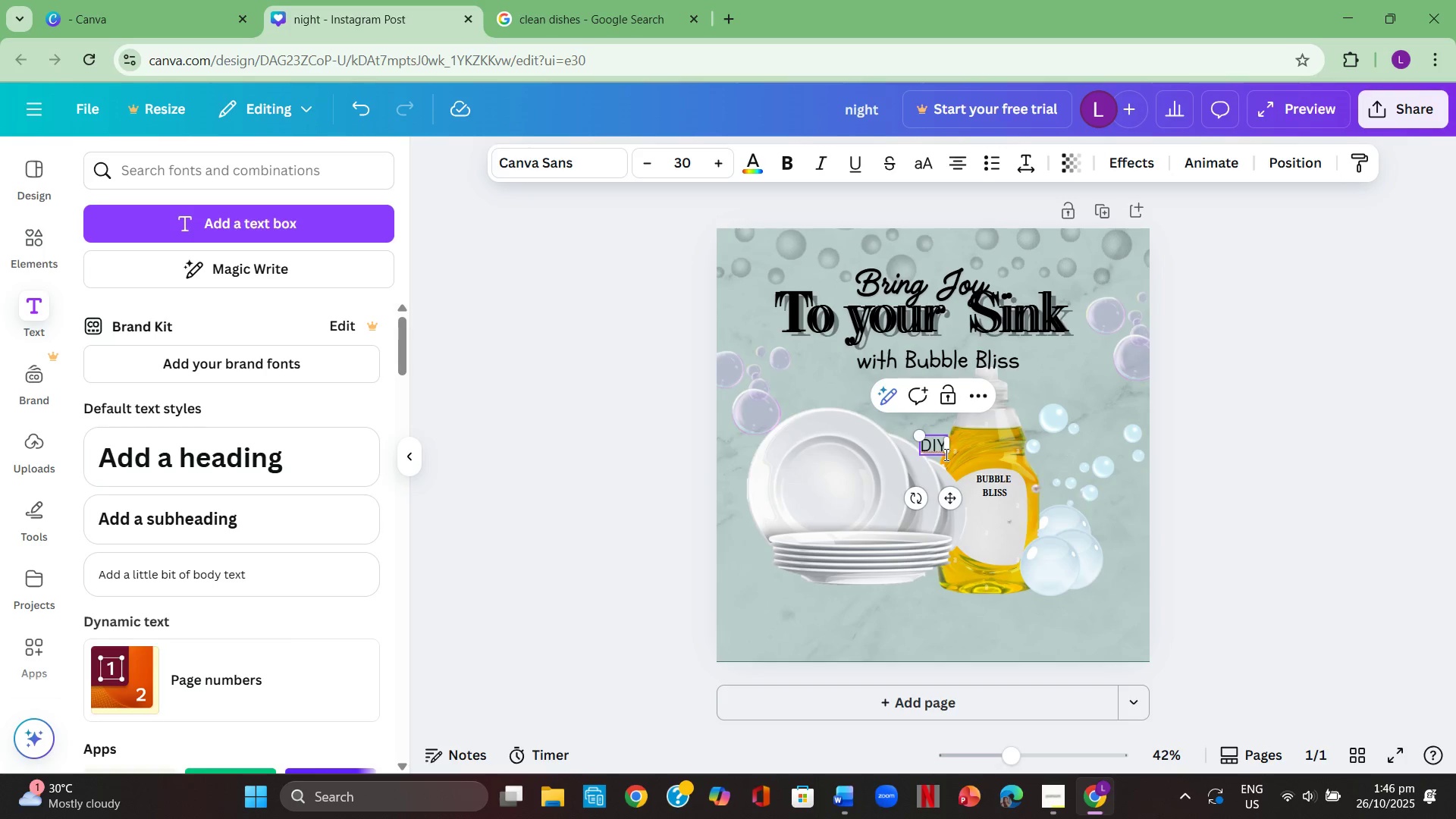 
left_click([1120, 444])
 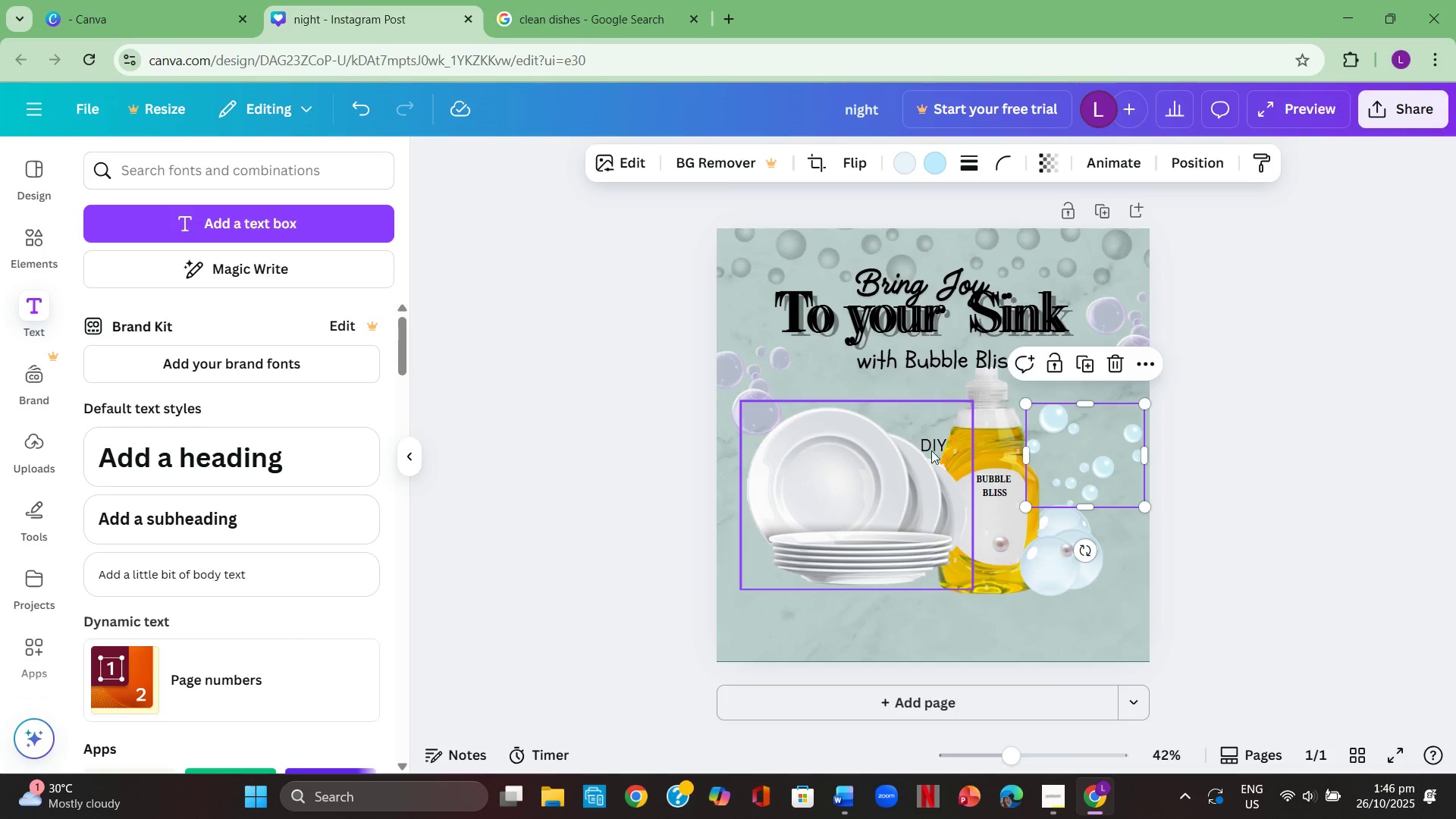 
left_click_drag(start_coordinate=[940, 447], to_coordinate=[1001, 511])
 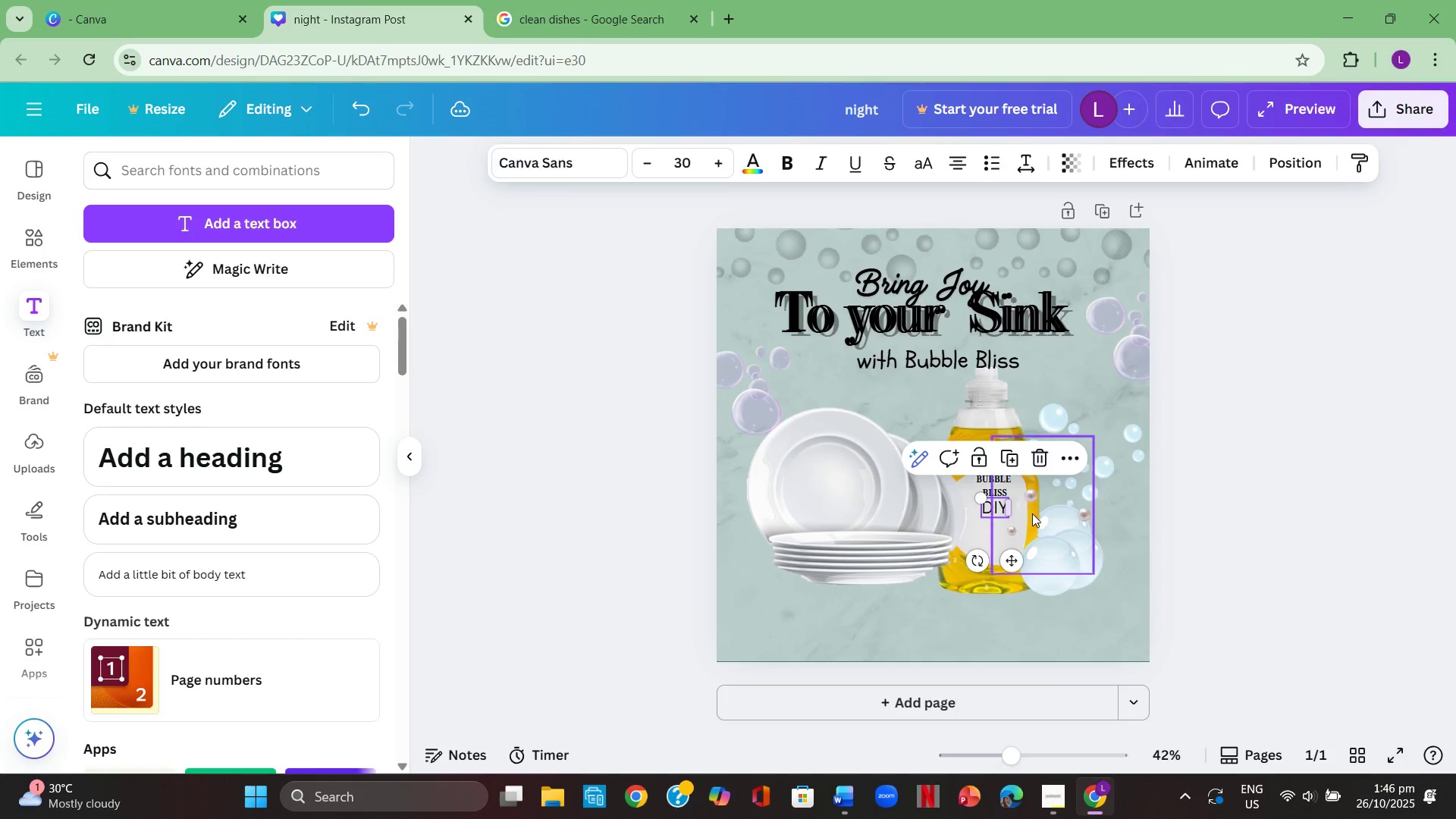 
left_click([1032, 513])
 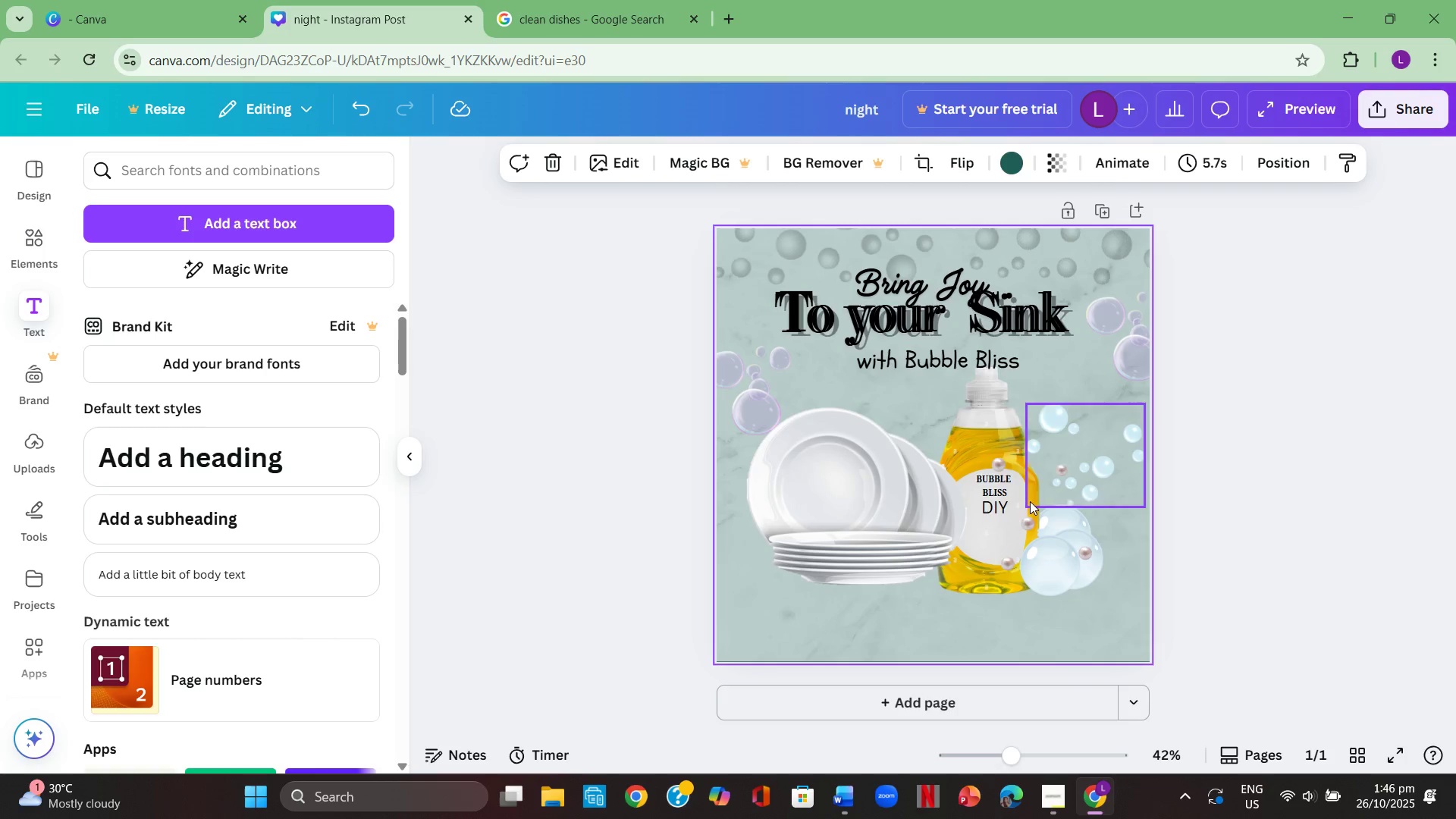 
left_click([1003, 504])
 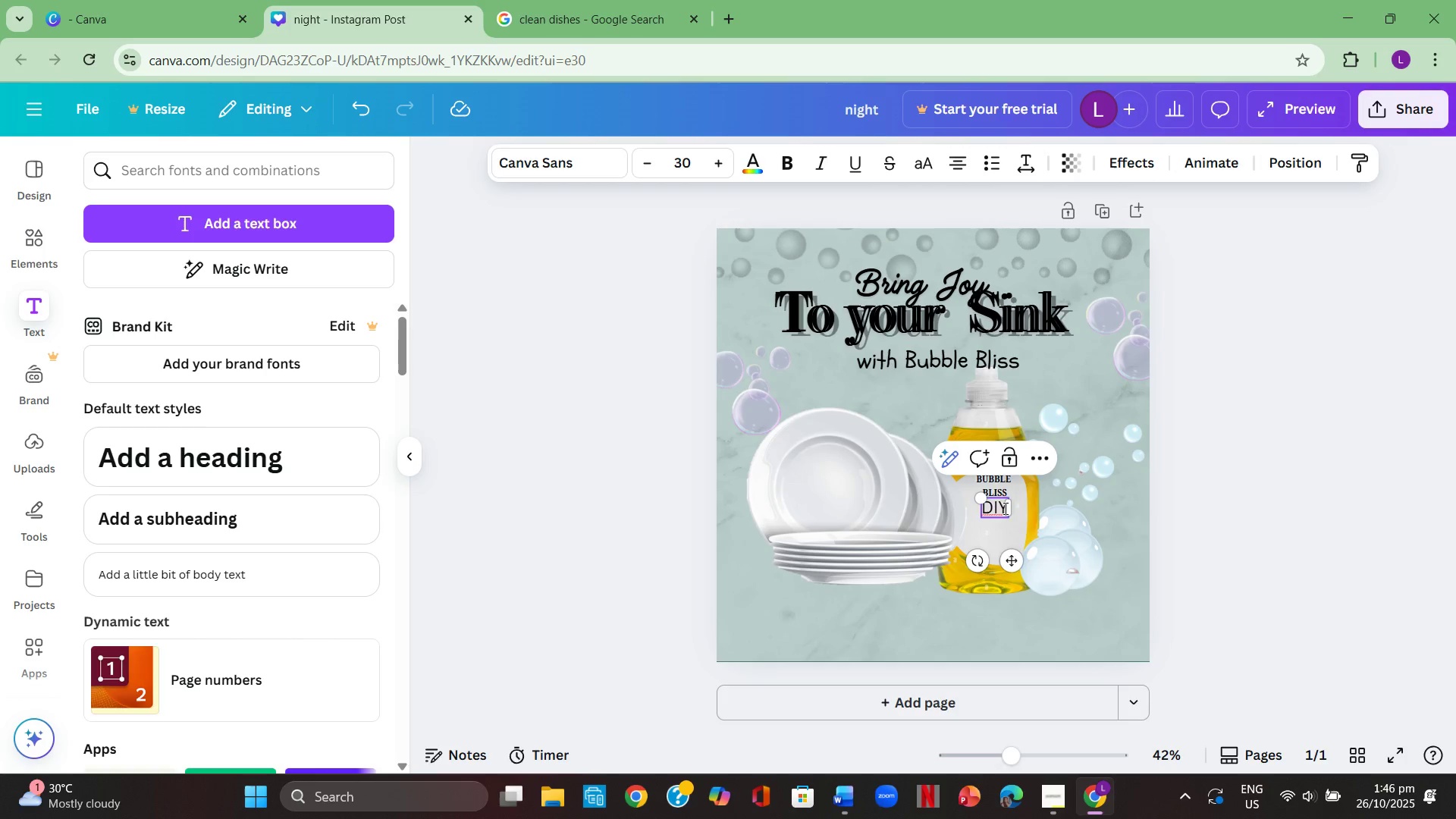 
left_click([994, 507])
 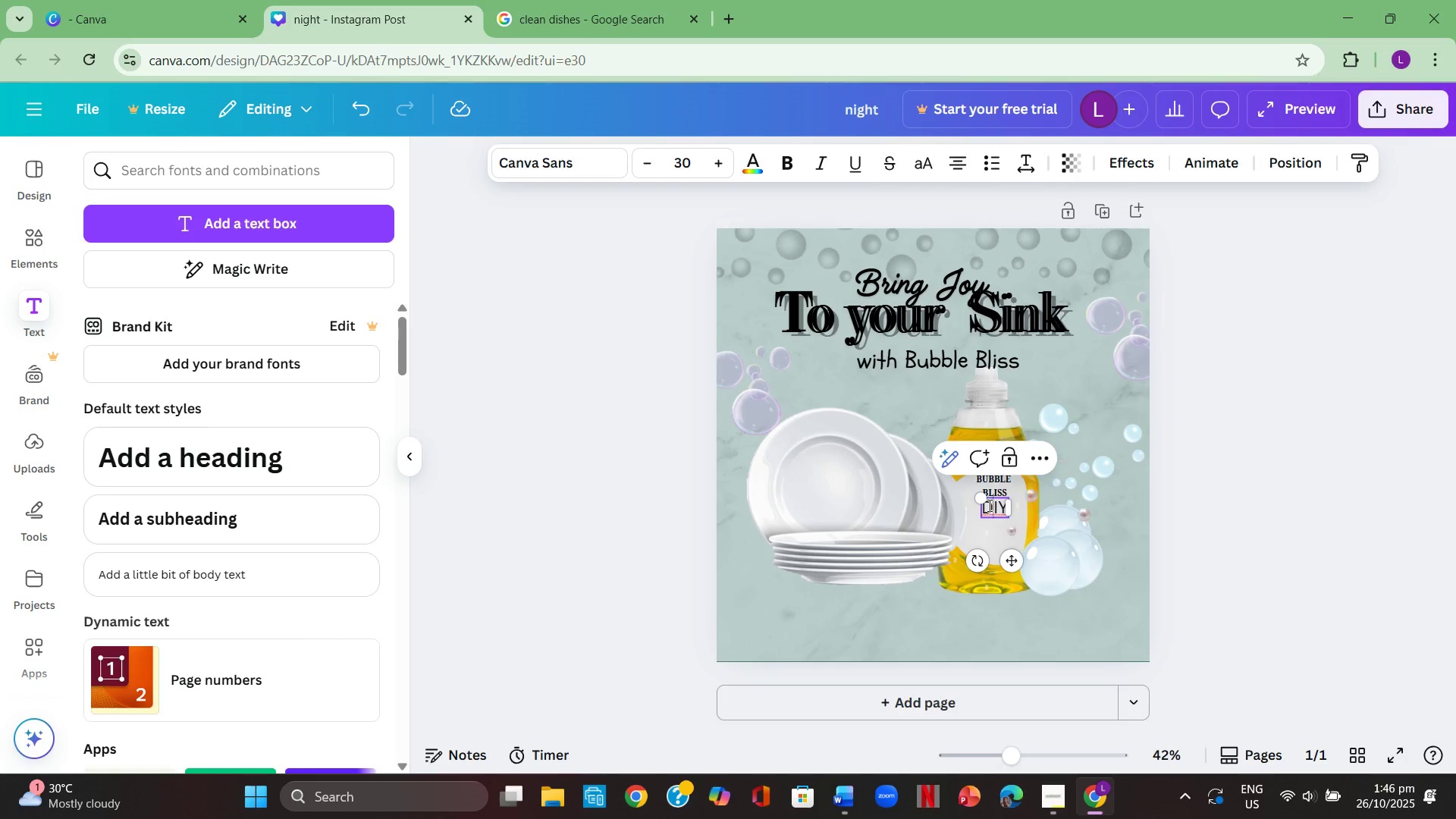 
key(Control+A)
 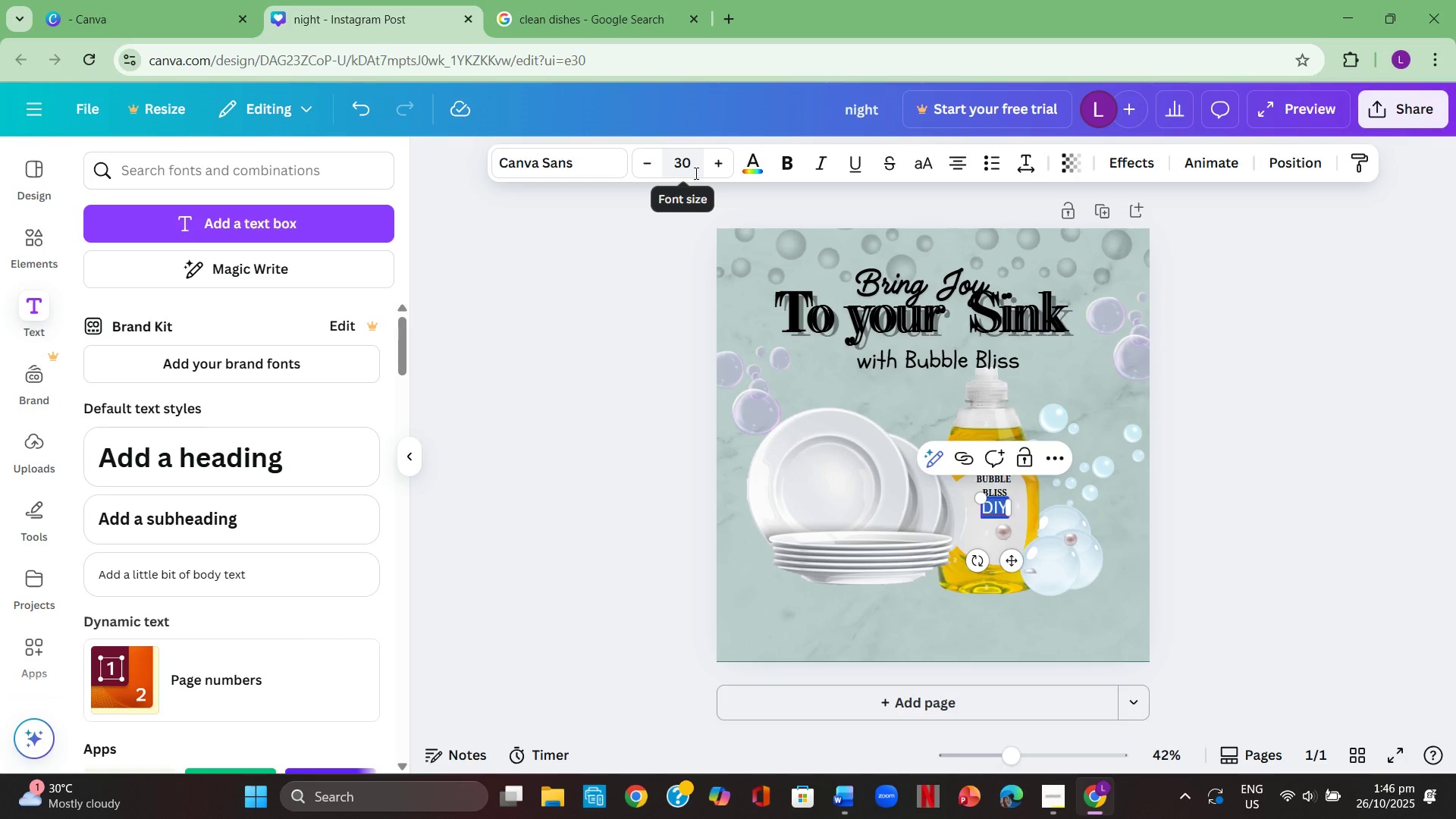 
left_click([692, 170])
 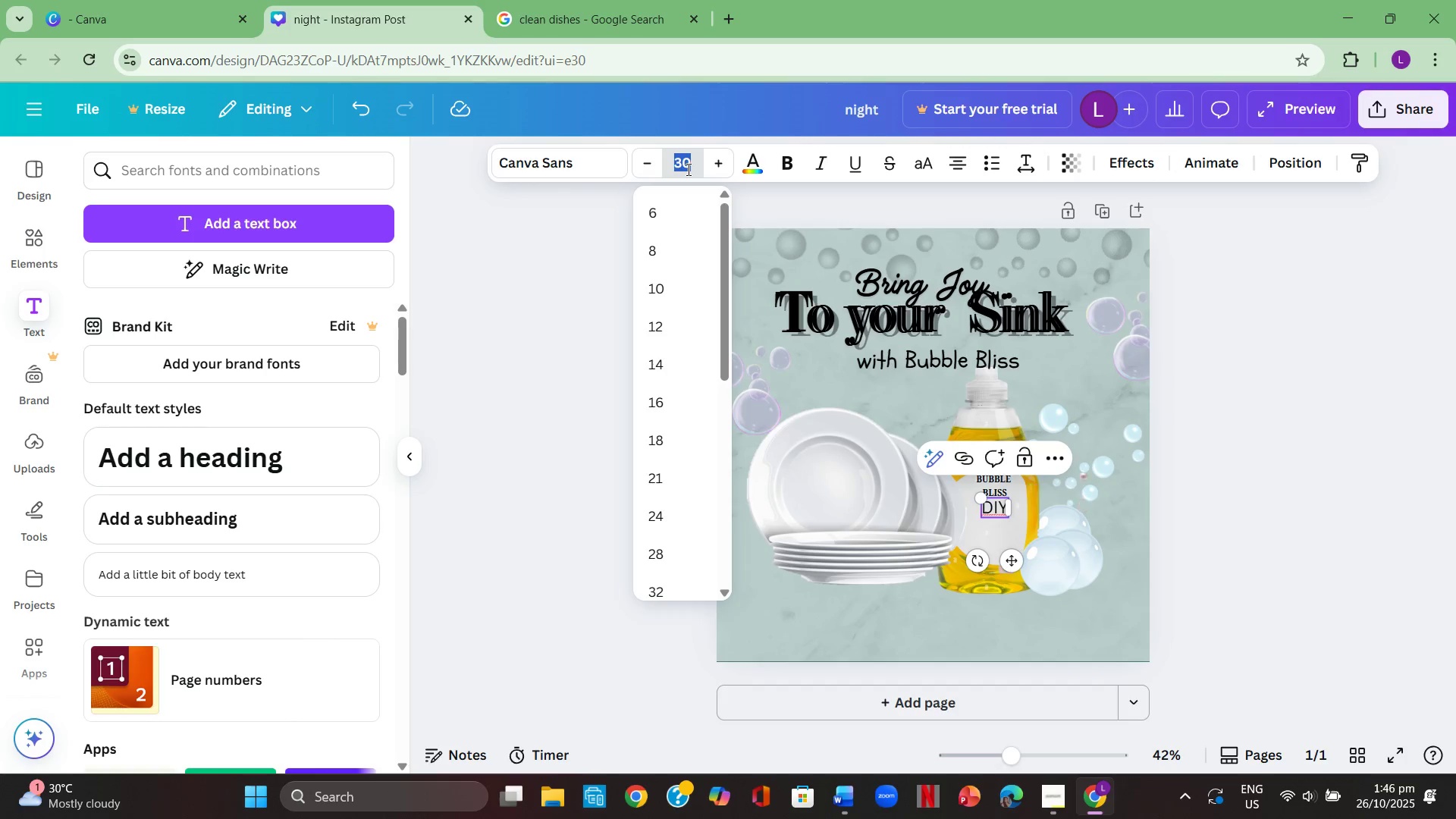 
key(Numpad1)
 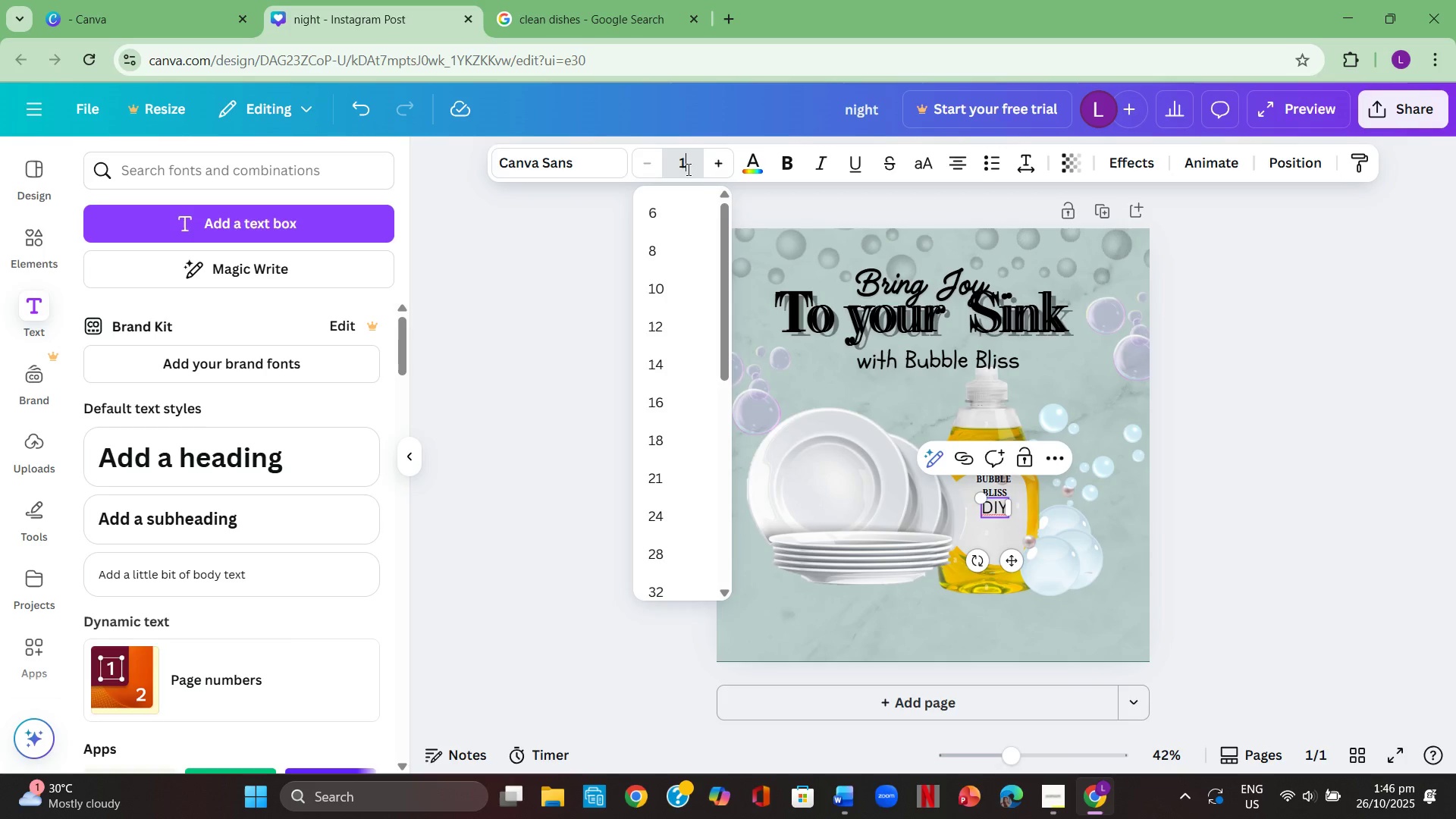 
key(Numpad5)
 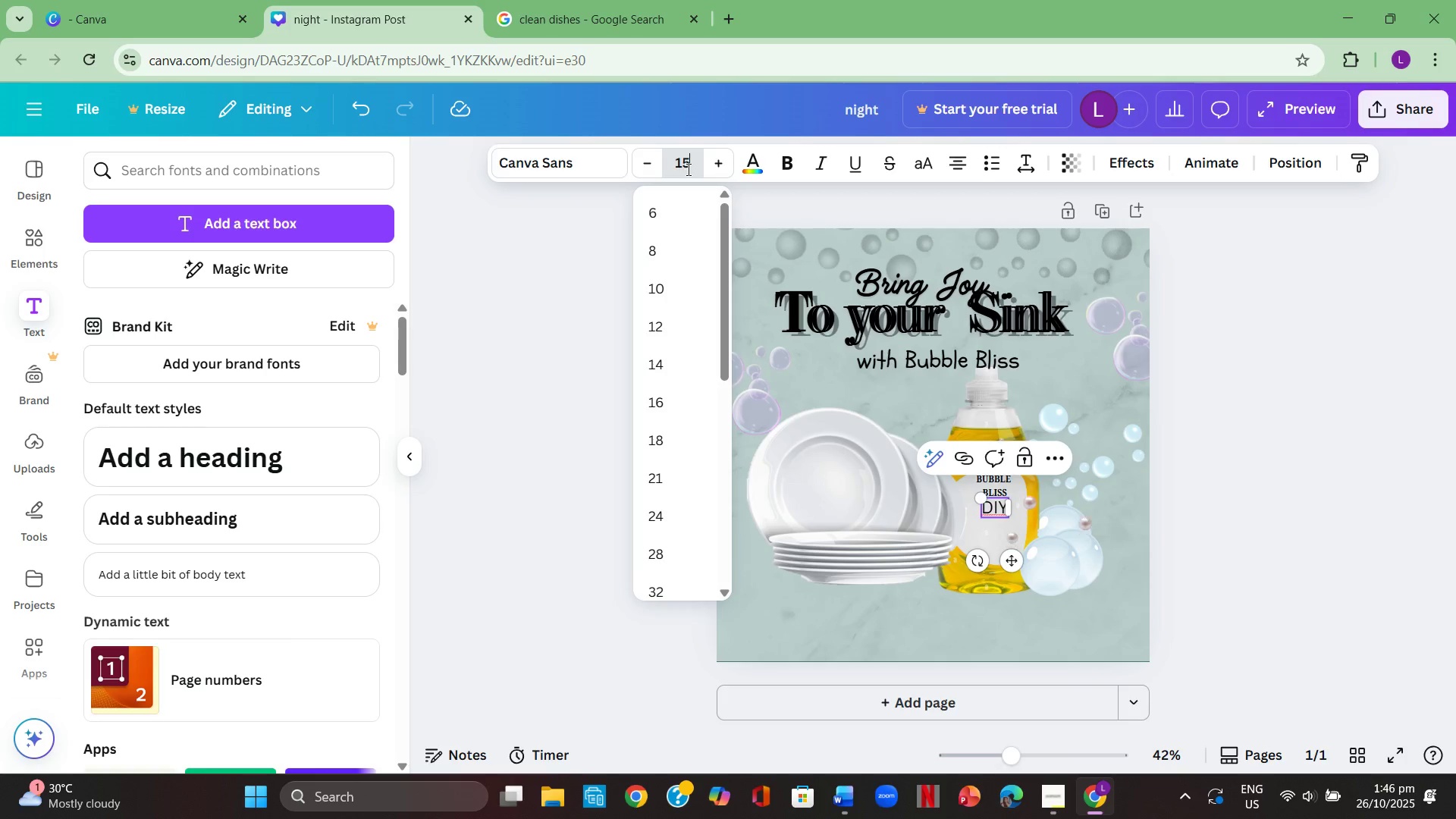 
key(Enter)
 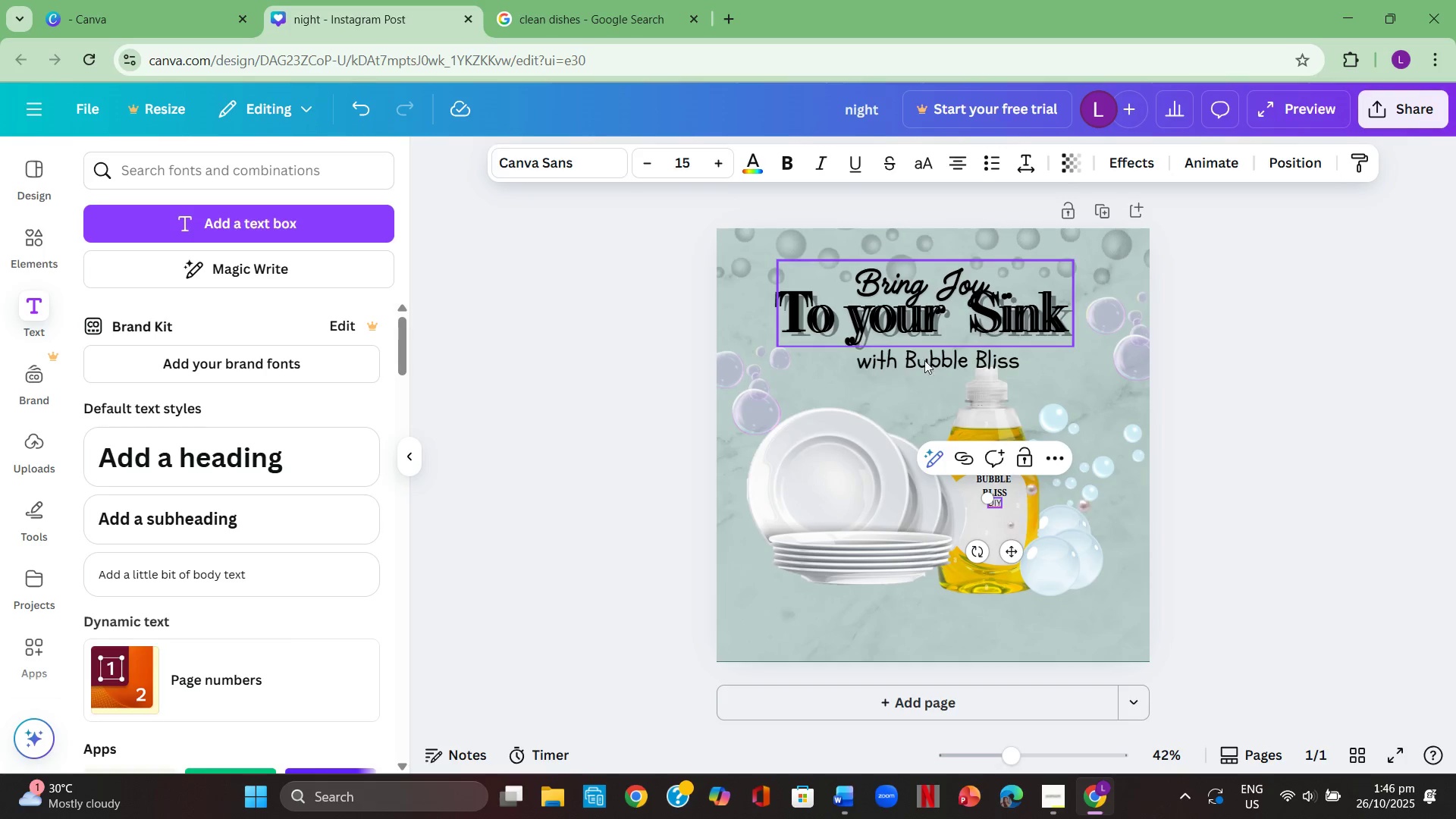 
left_click([1235, 377])
 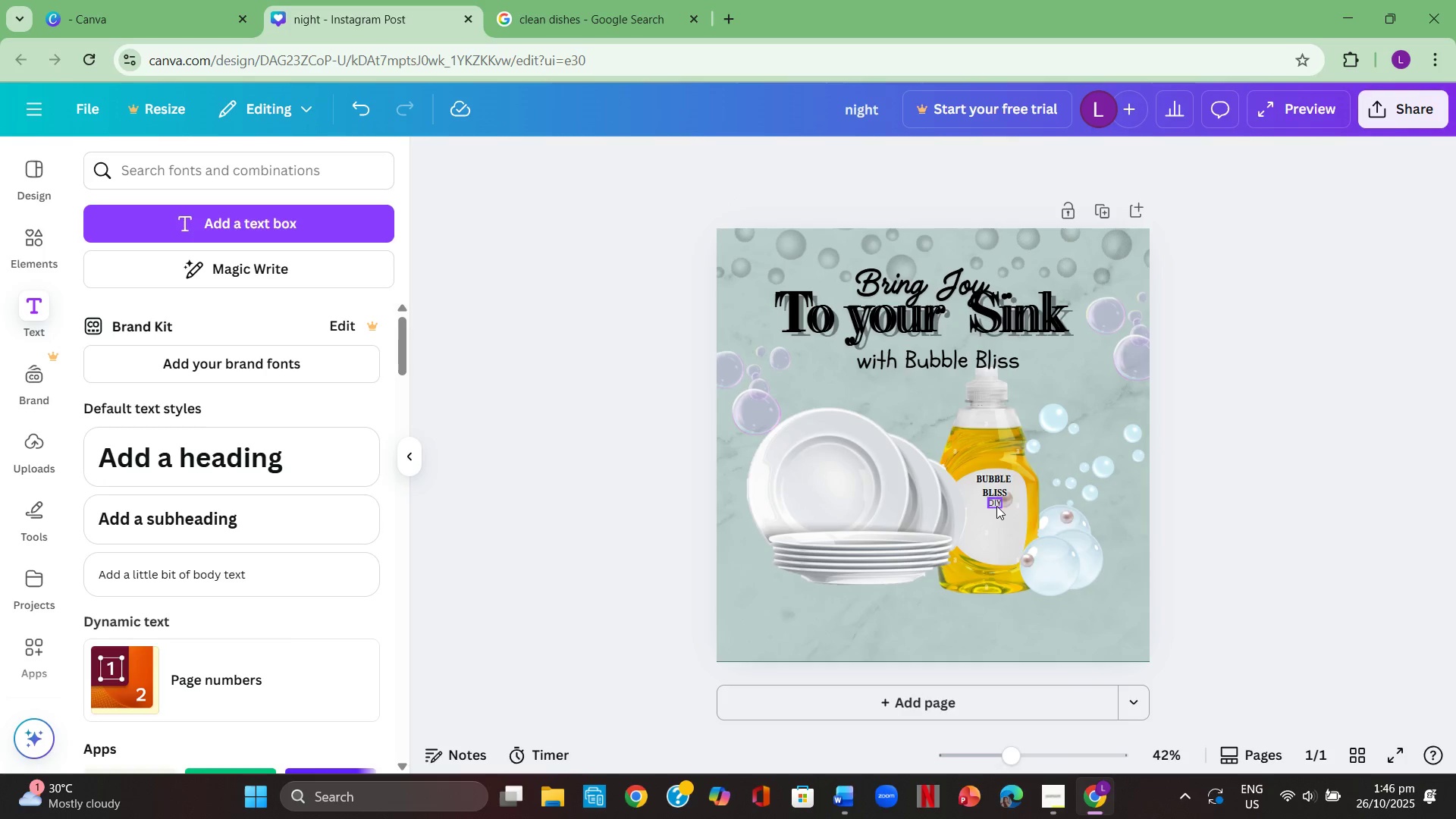 
left_click([996, 506])
 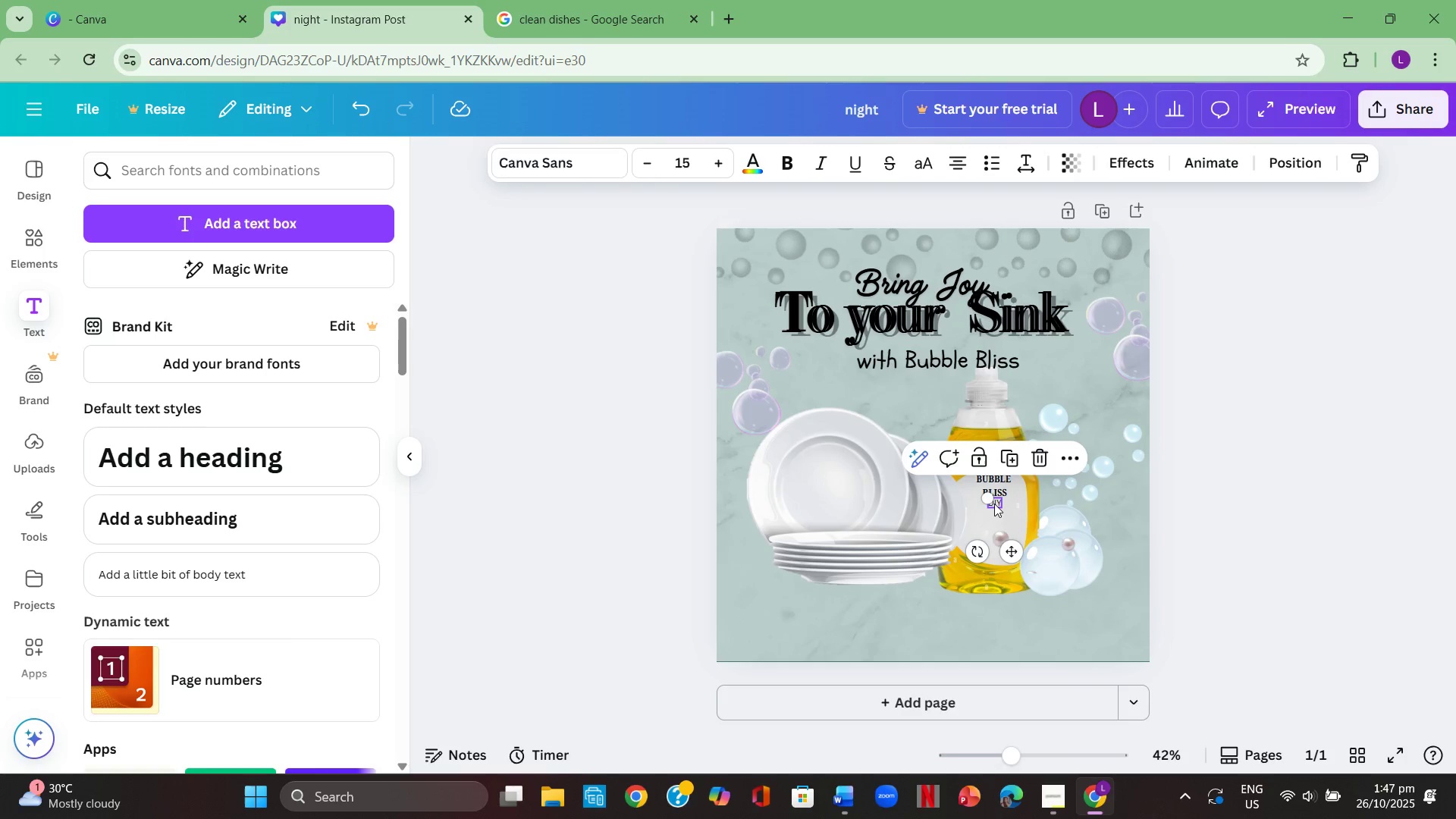 
left_click([994, 504])
 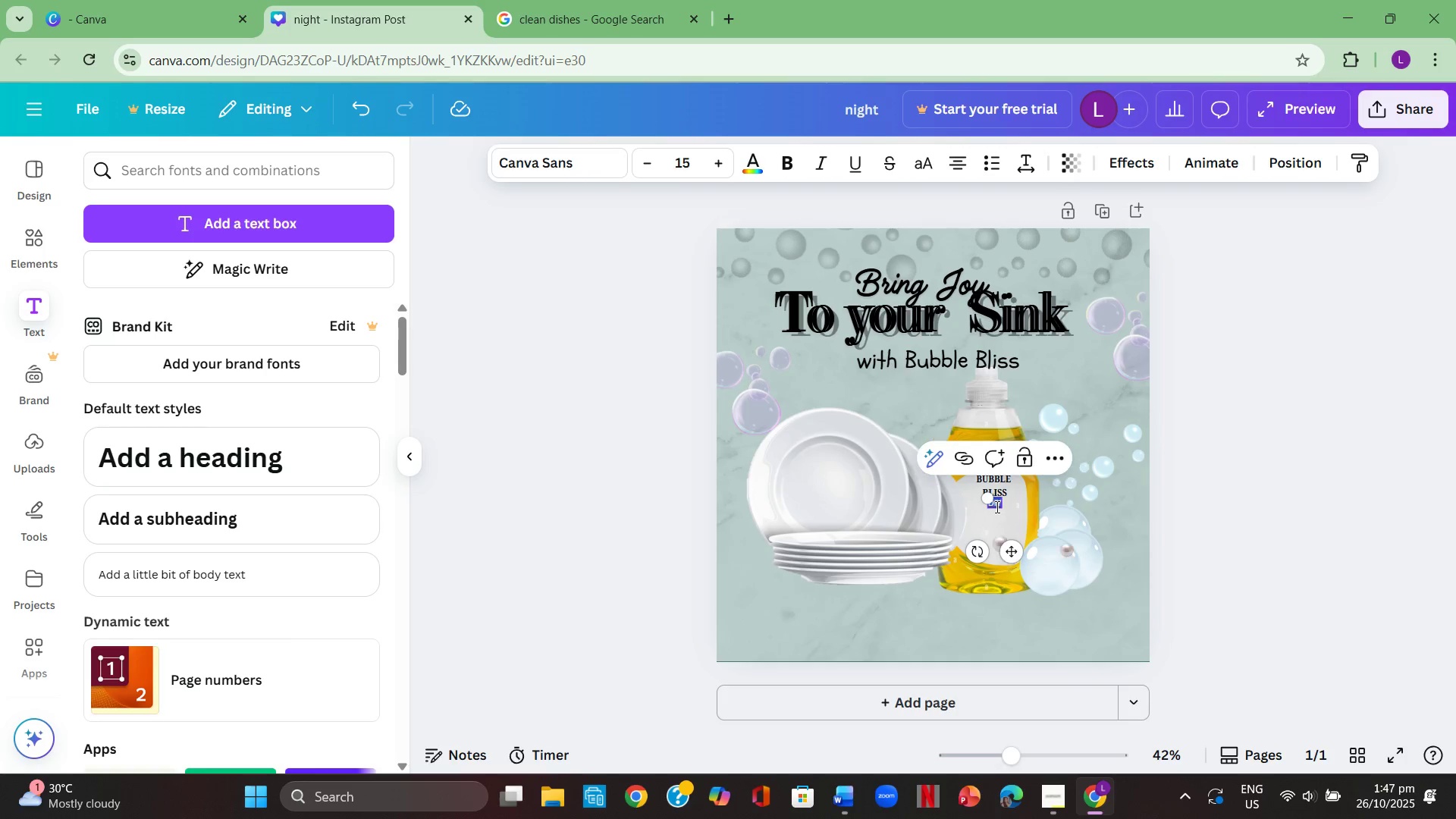 
left_click([1172, 508])
 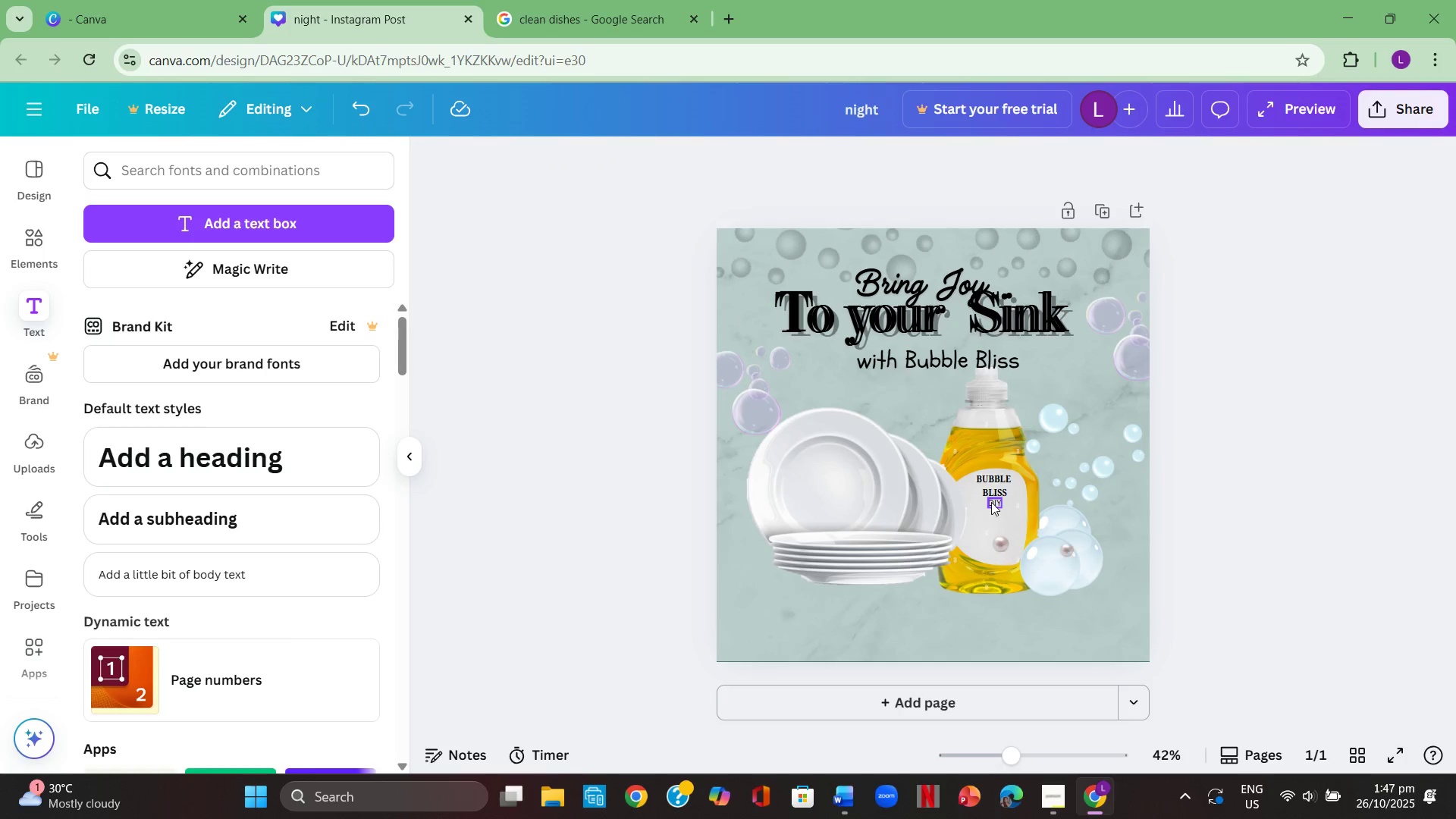 
left_click_drag(start_coordinate=[991, 502], to_coordinate=[991, 509])
 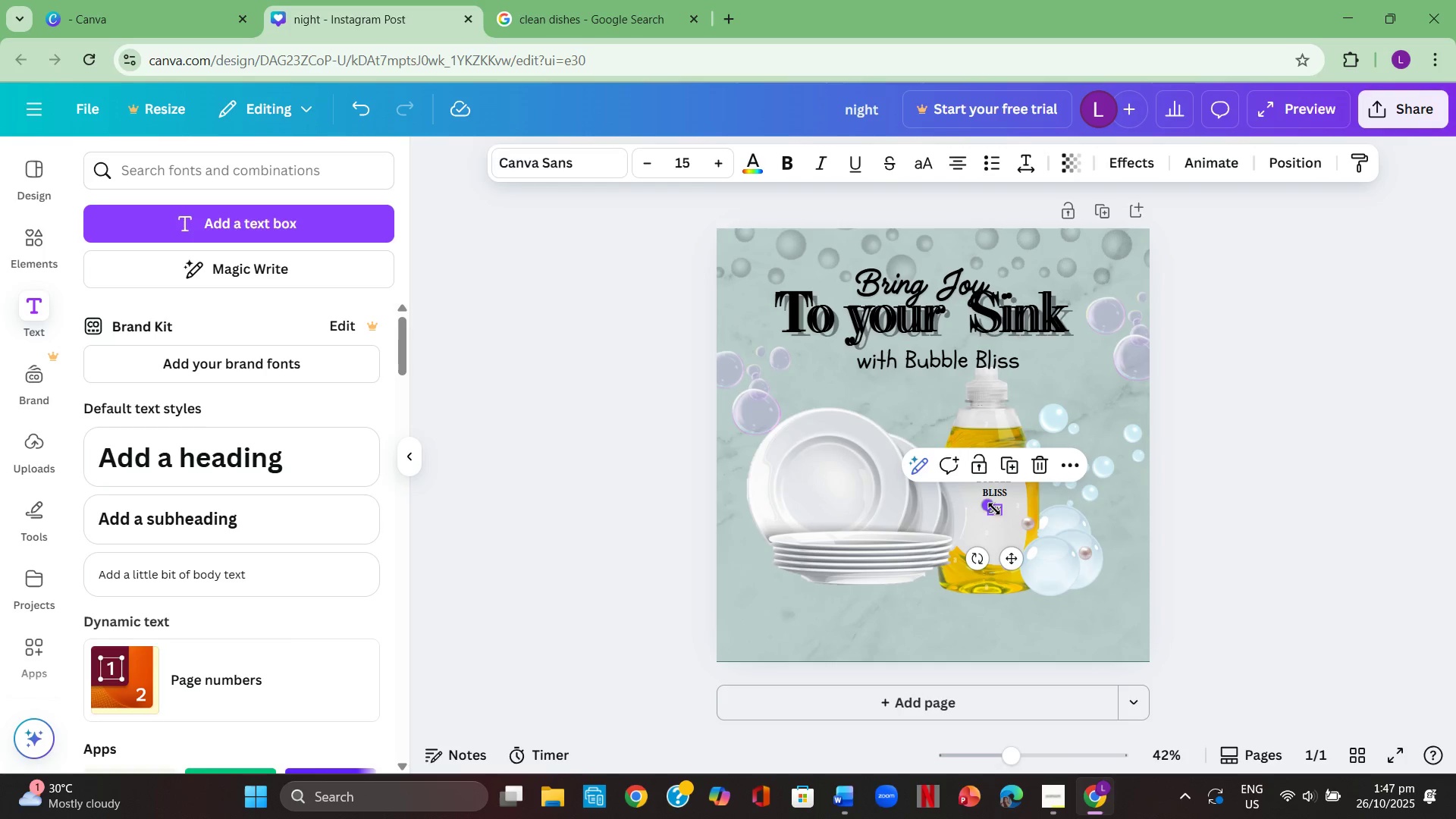 
left_click([994, 509])
 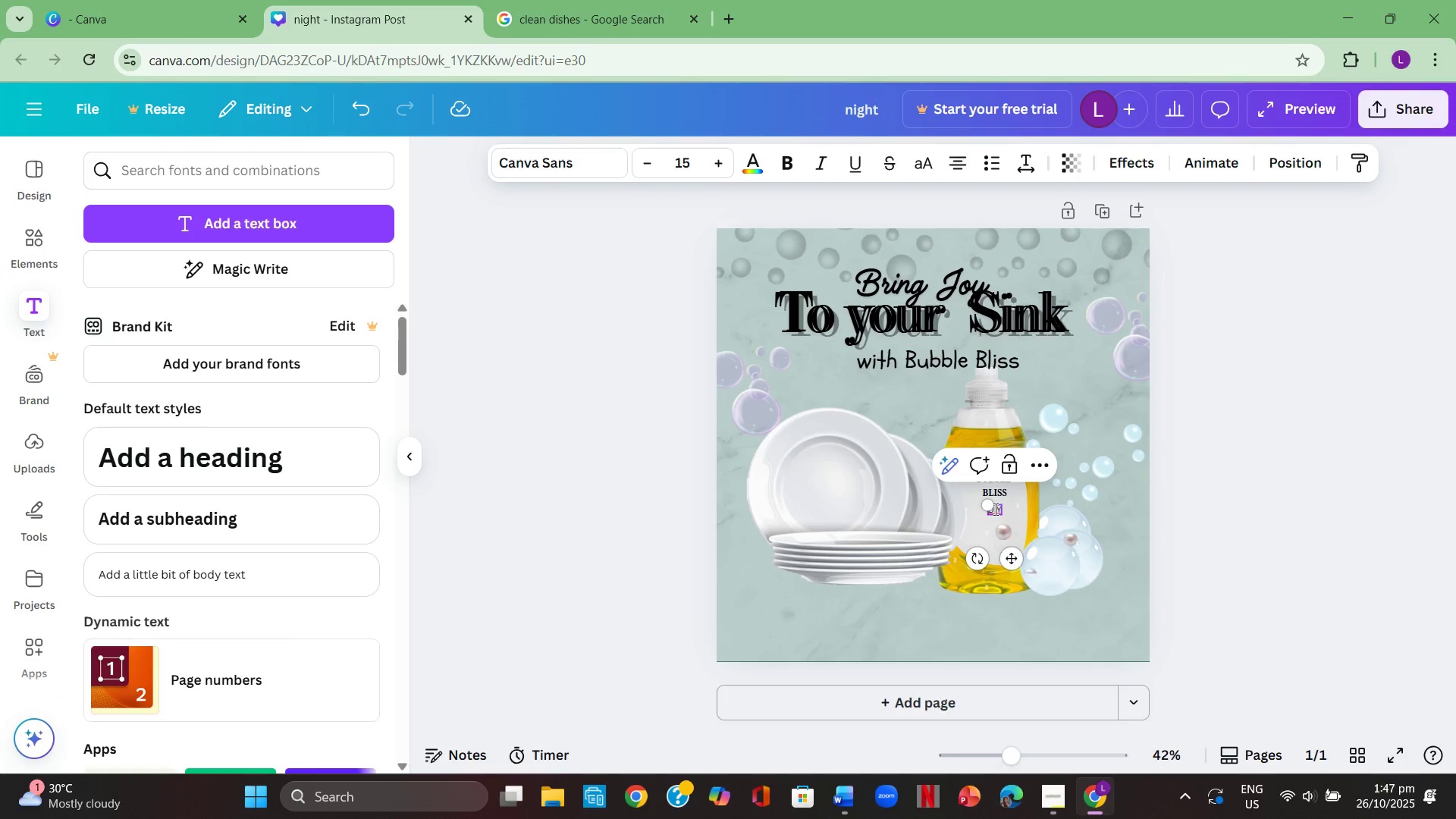 
left_click([994, 509])
 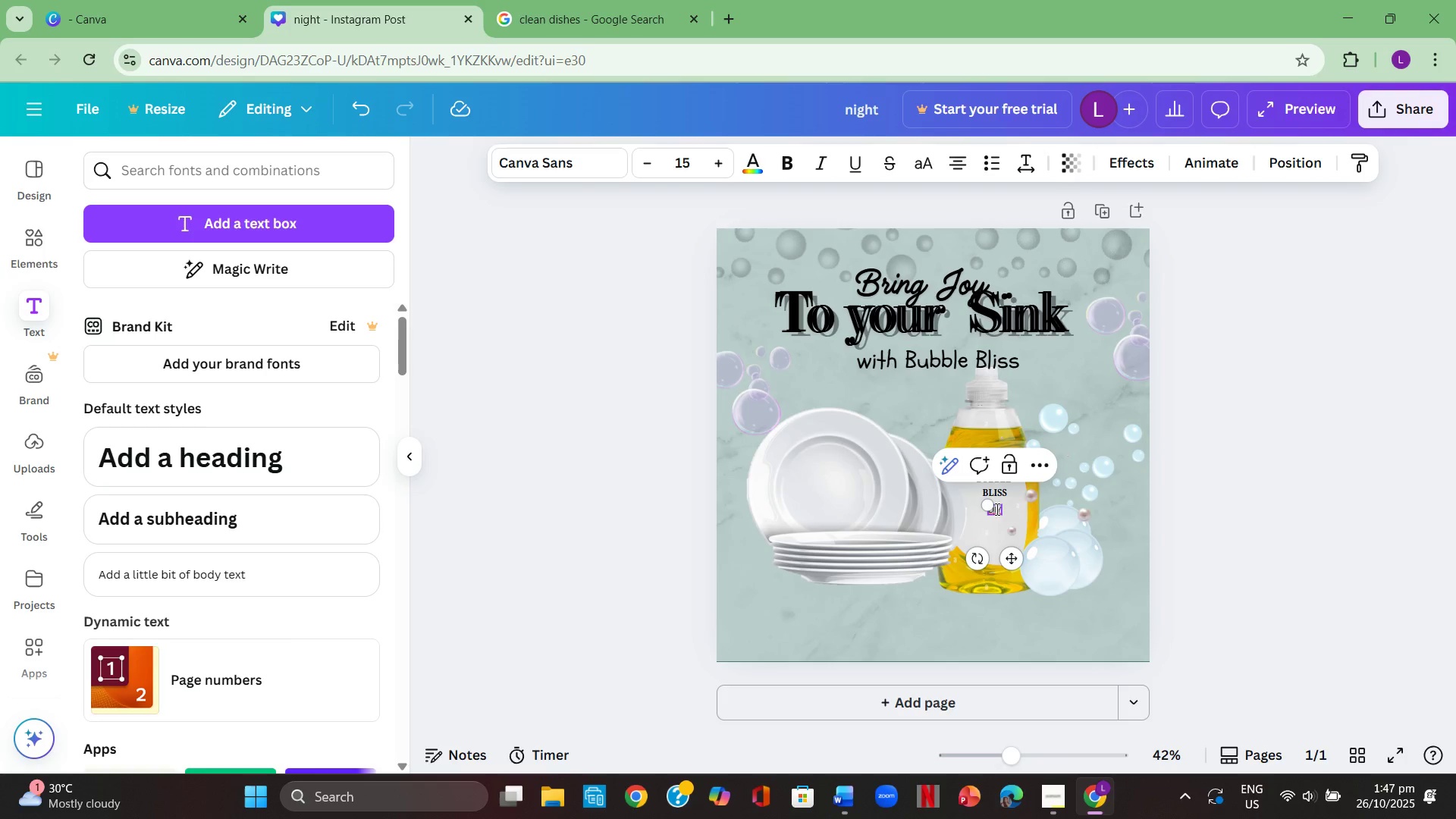 
key(Control+ControlLeft)
 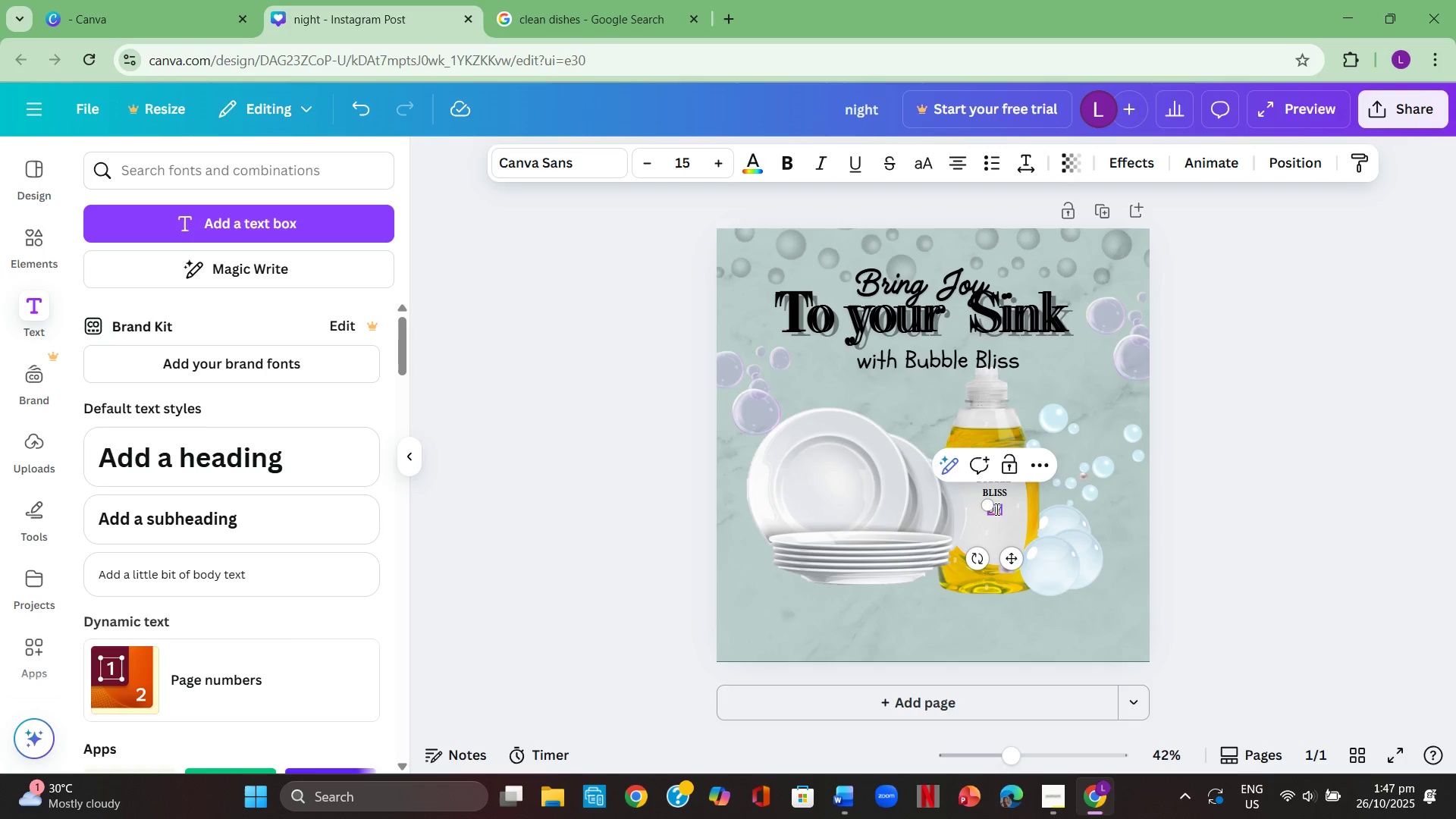 
key(Control+A)
 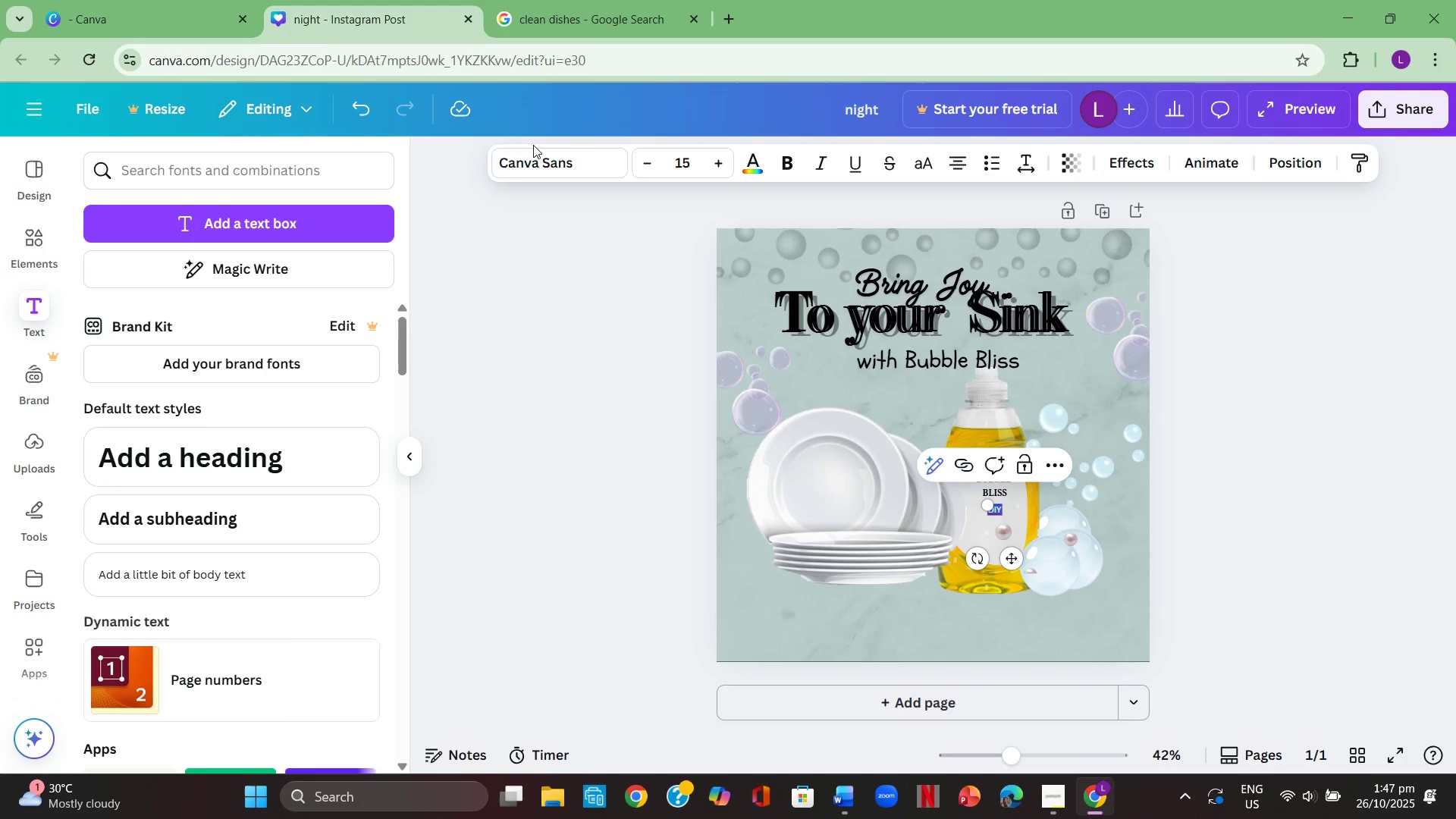 
left_click([530, 162])
 